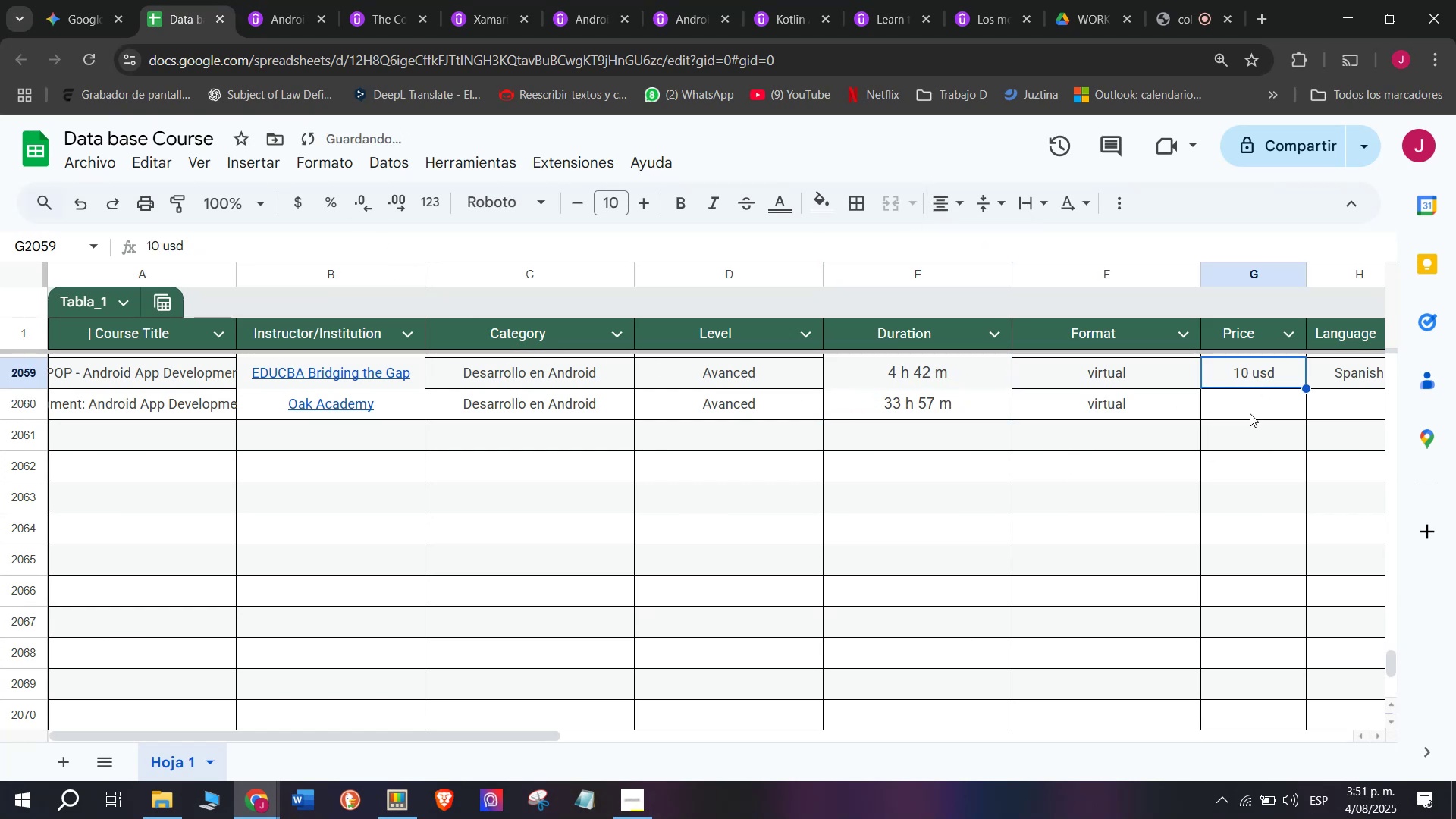 
key(Control+C)
 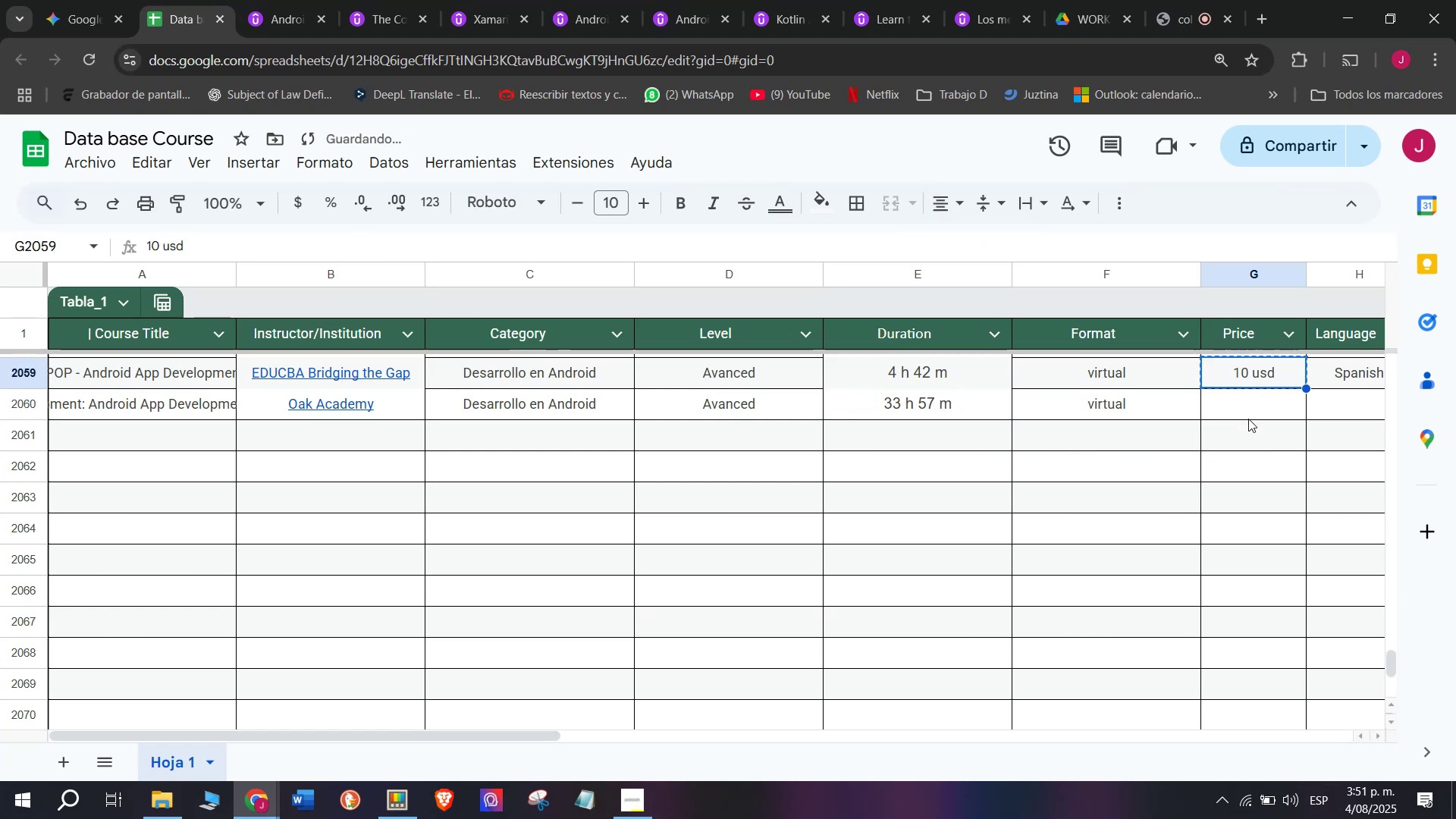 
left_click([1248, 419])
 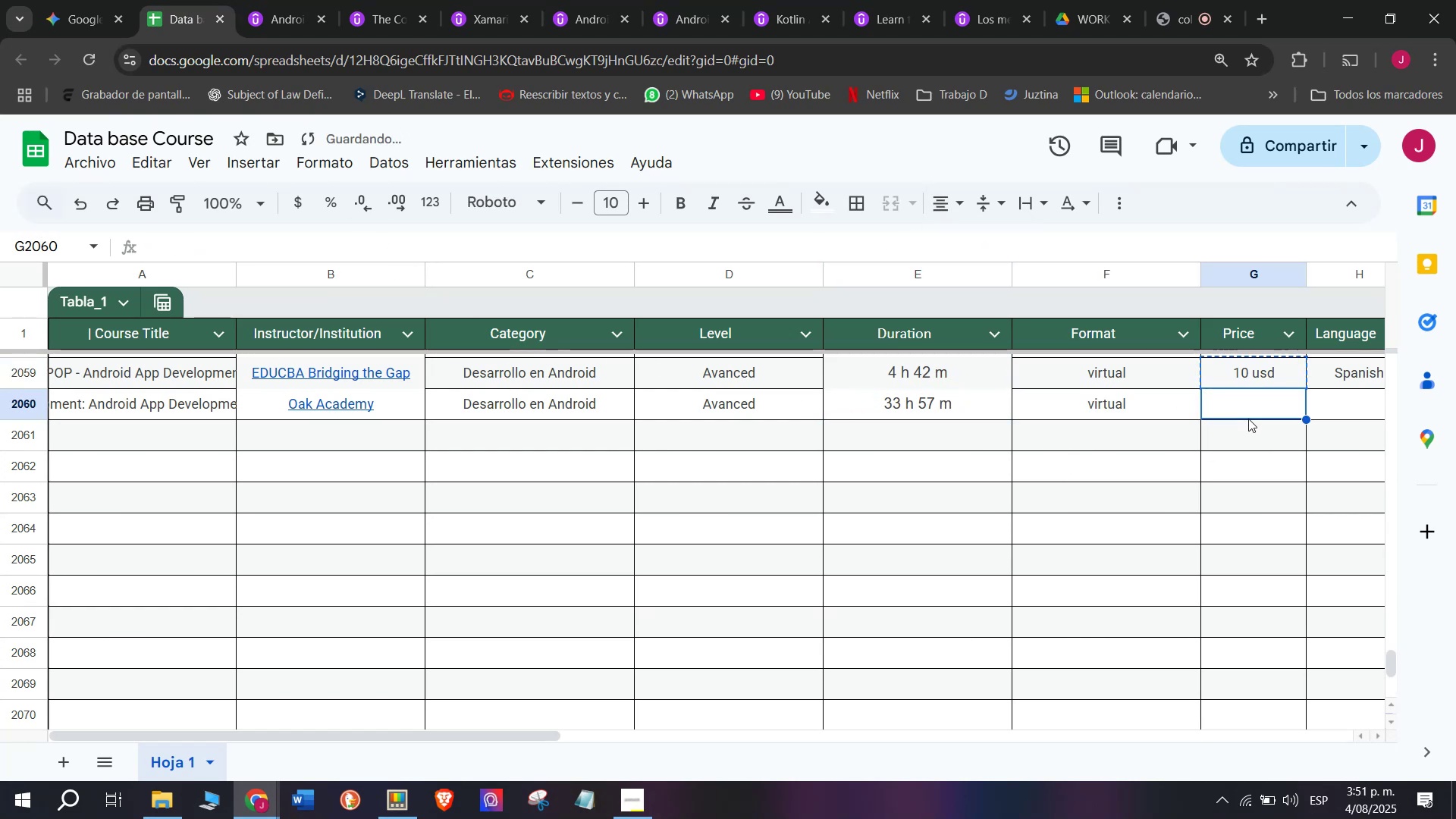 
key(Control+ControlLeft)
 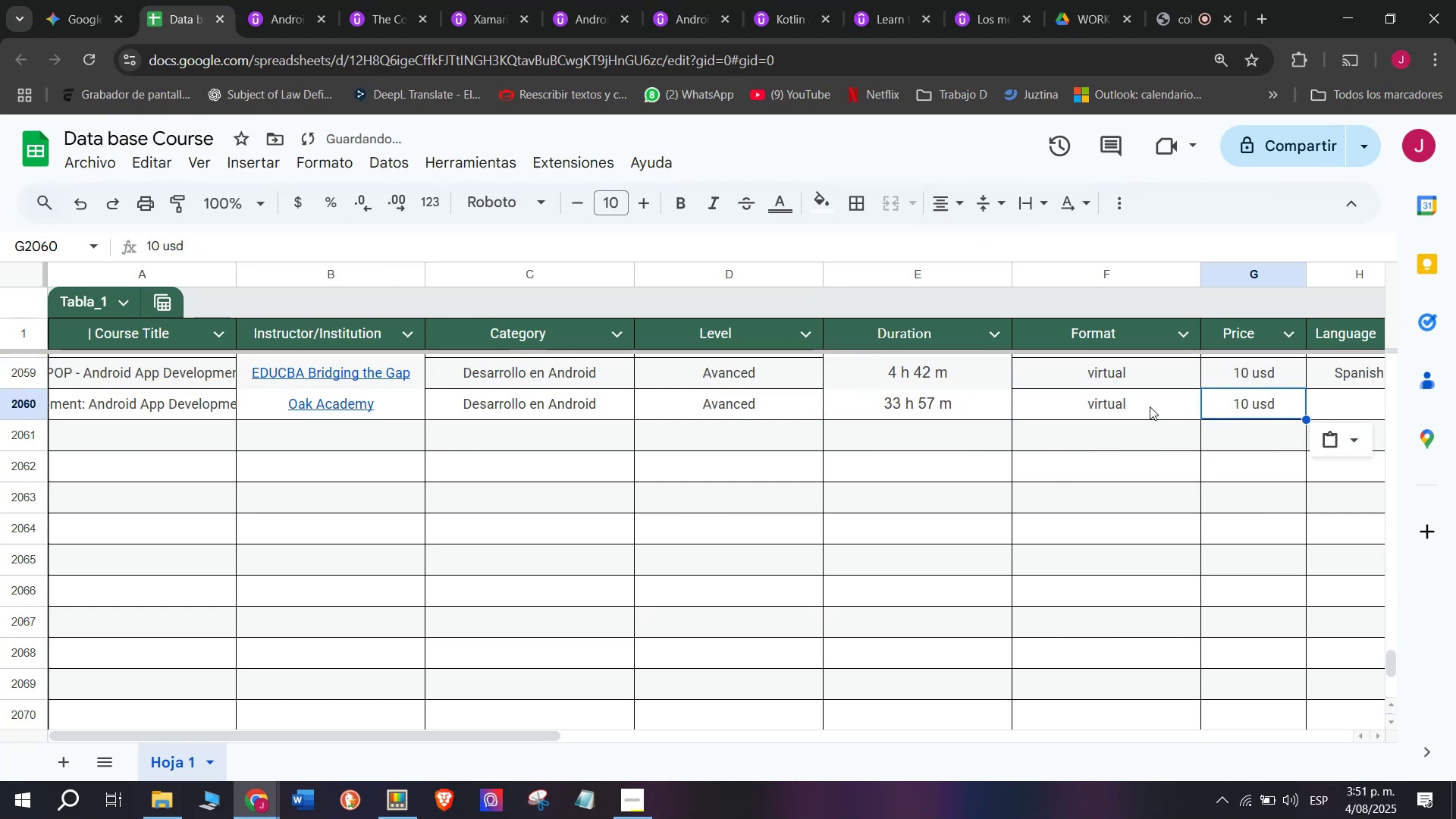 
key(Z)
 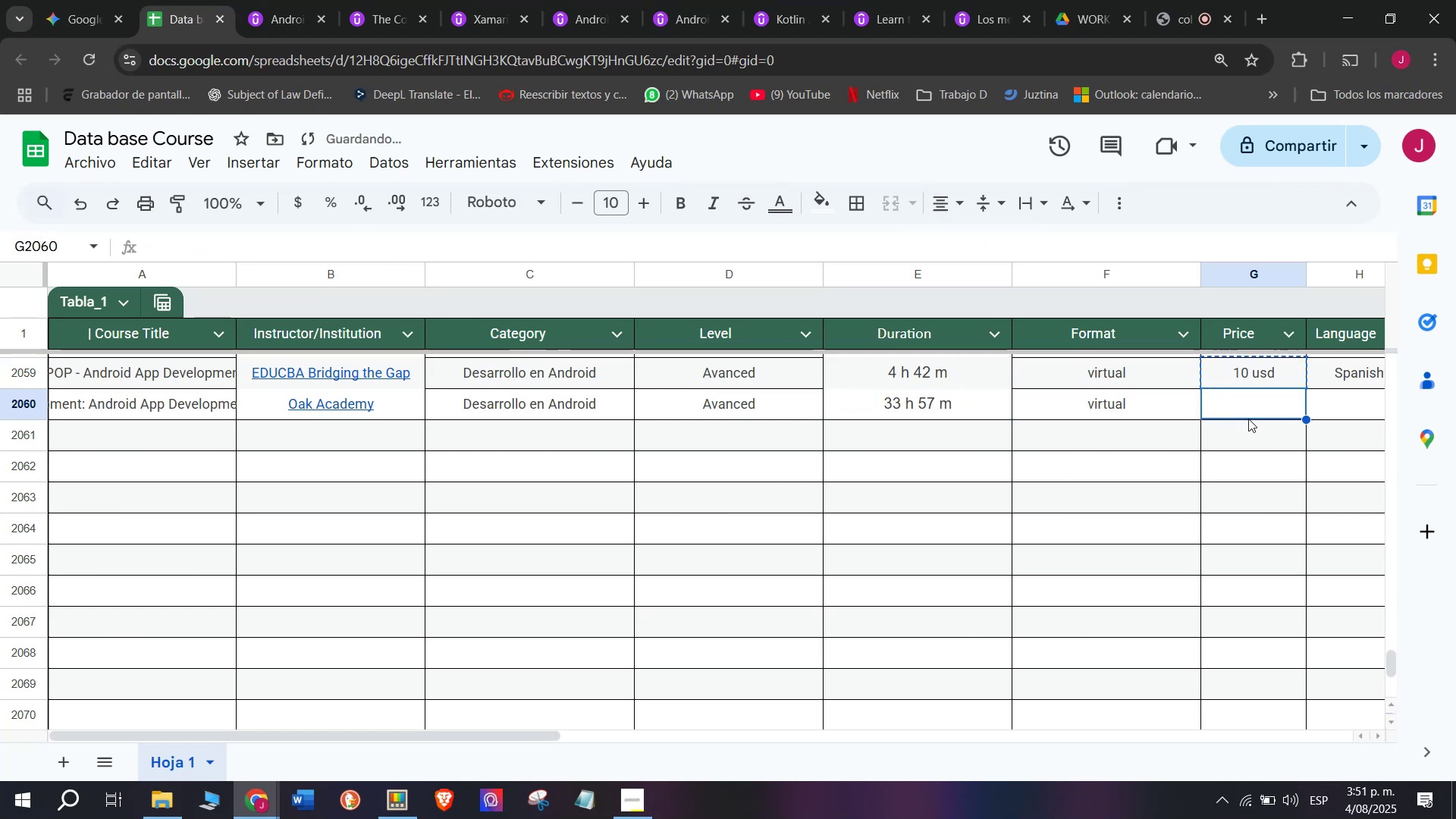 
key(Control+V)
 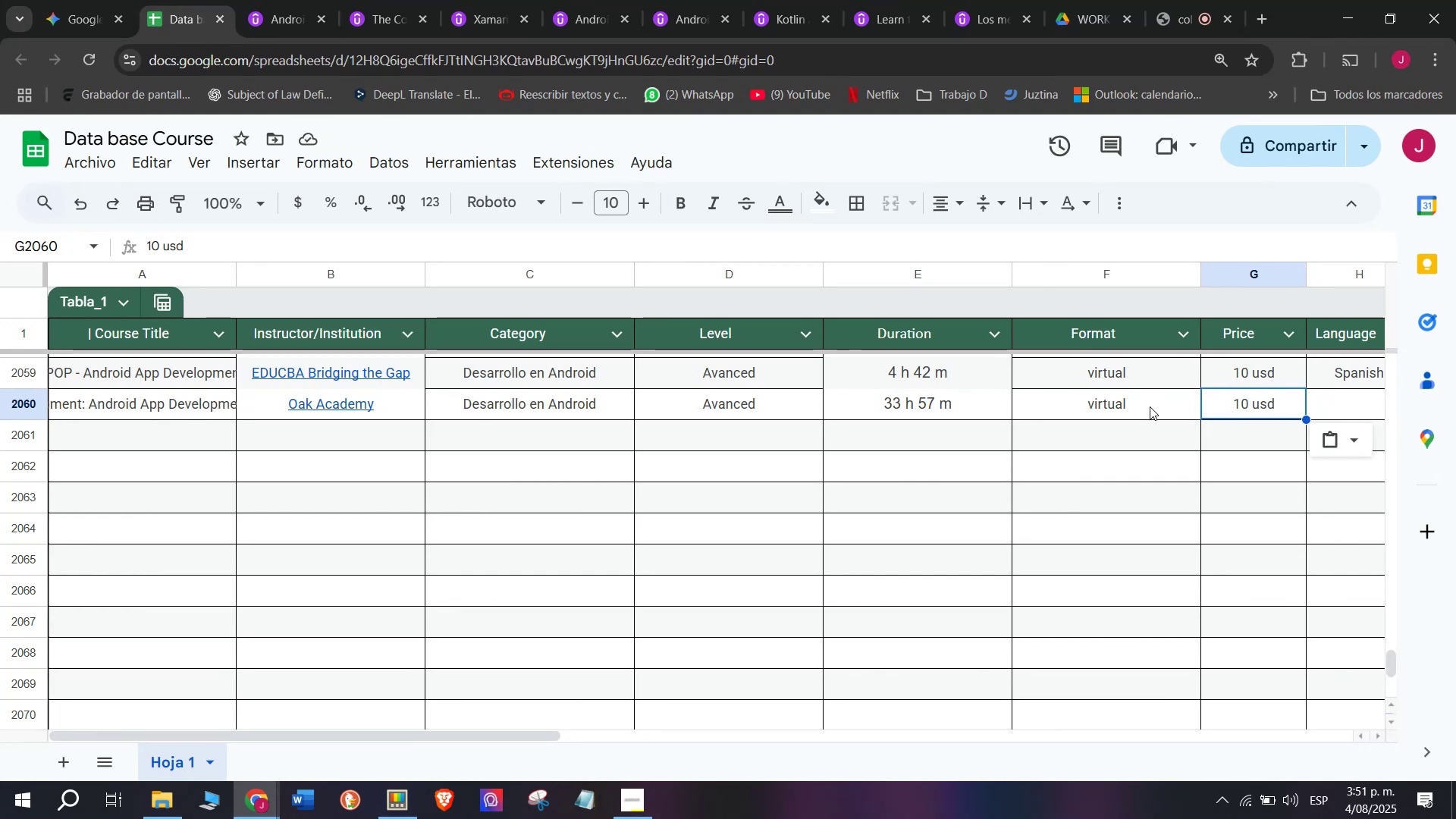 
wait(7.41)
 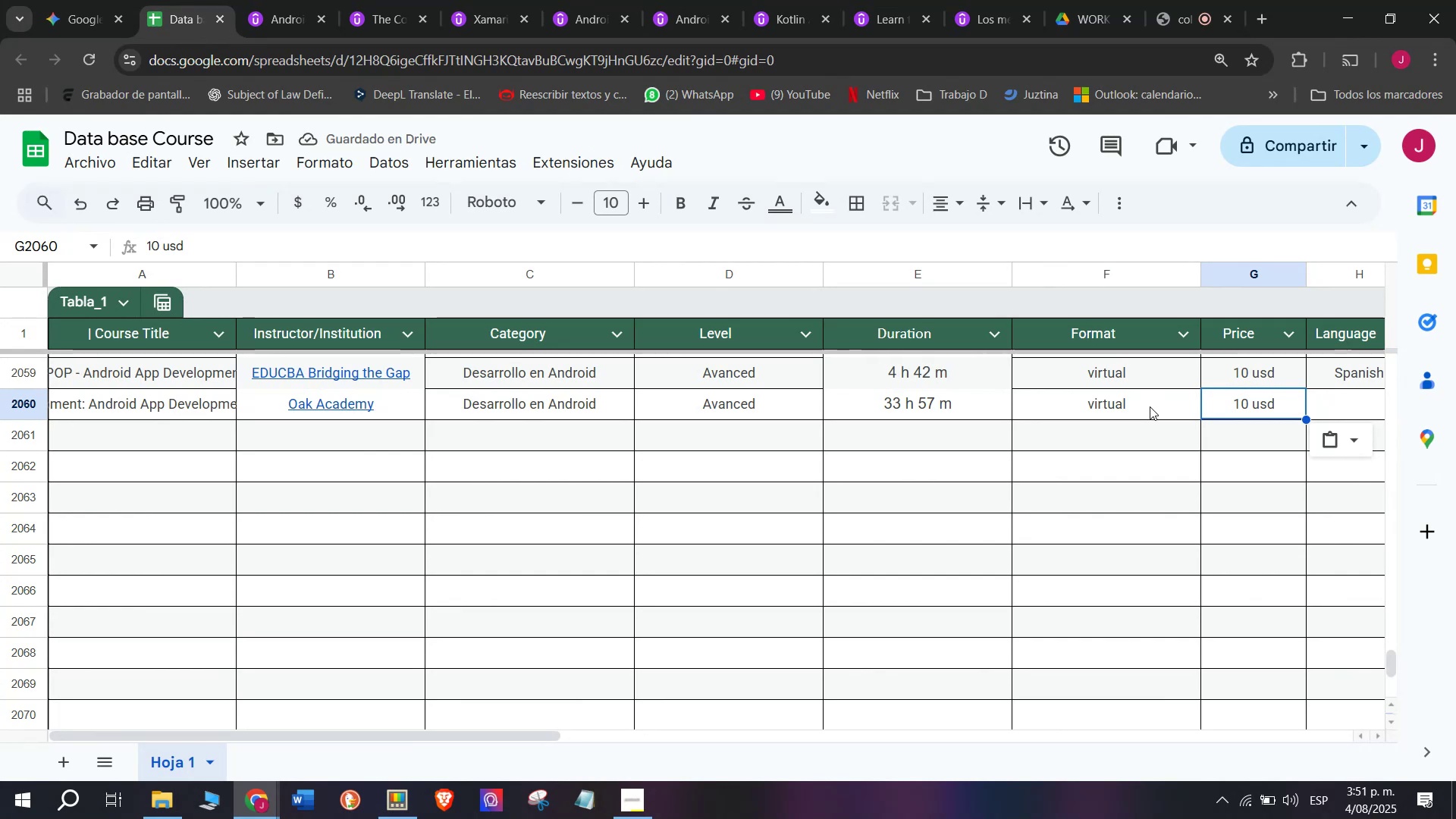 
left_click([1351, 386])
 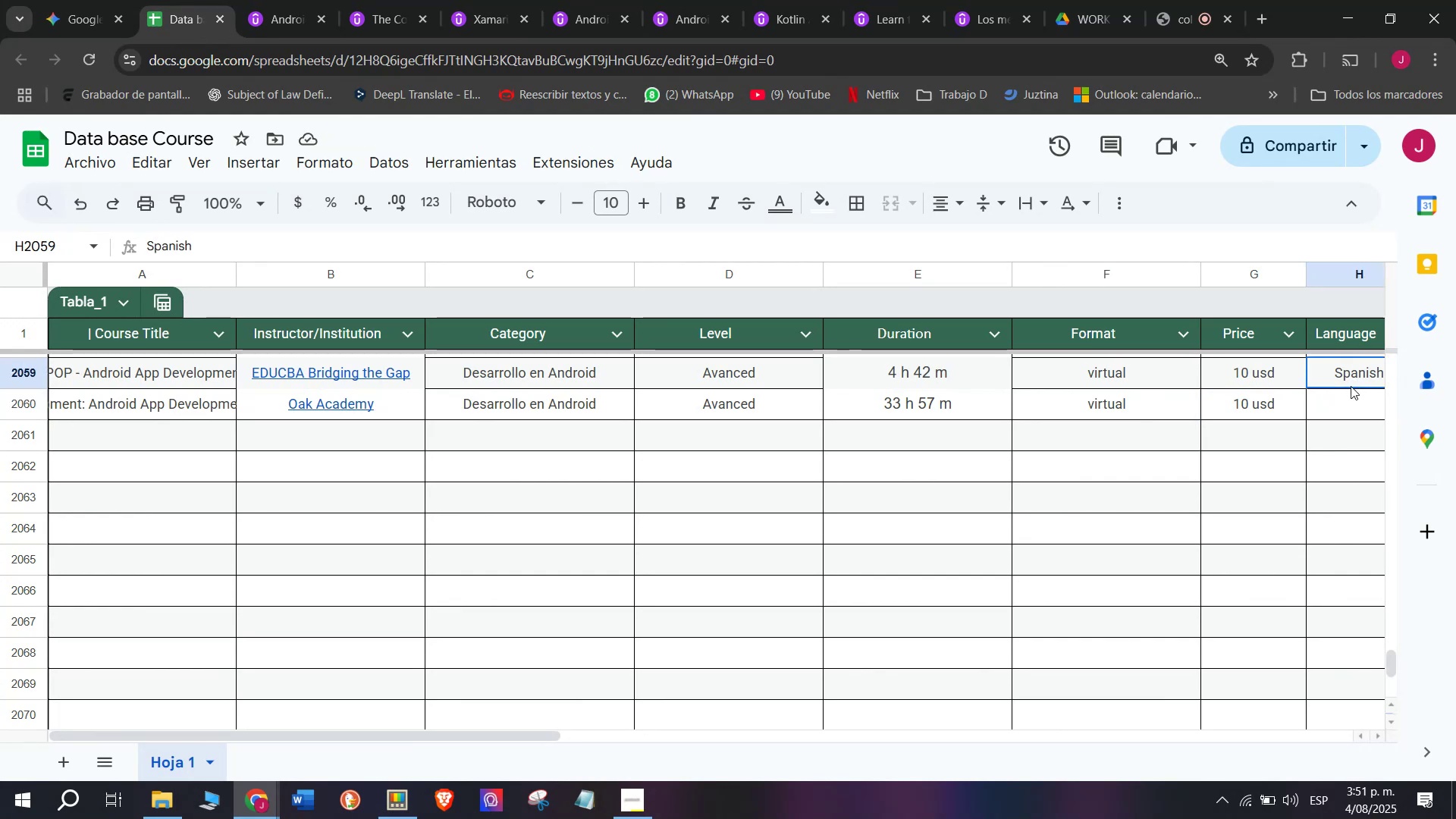 
key(Break)
 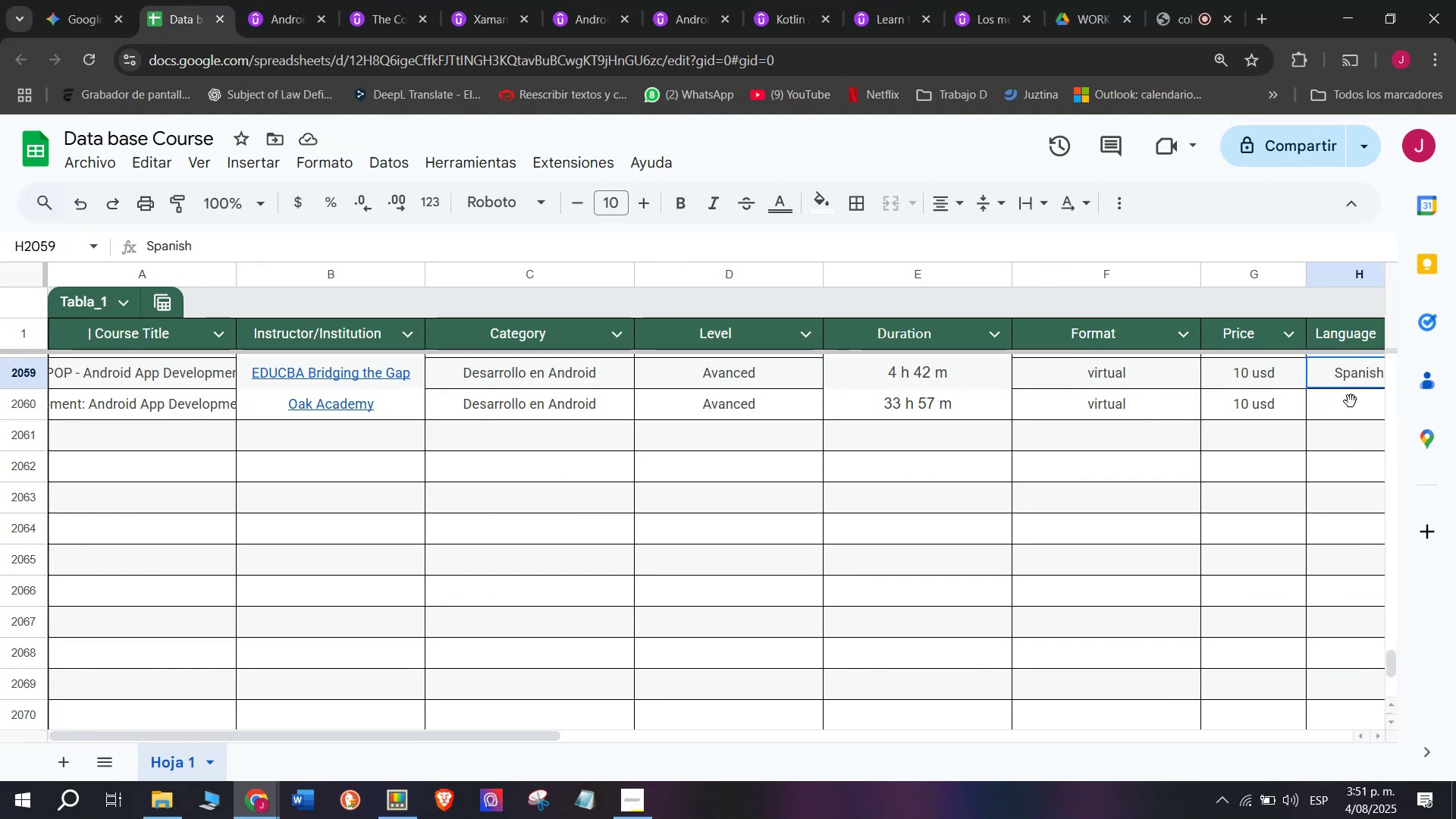 
key(Control+ControlLeft)
 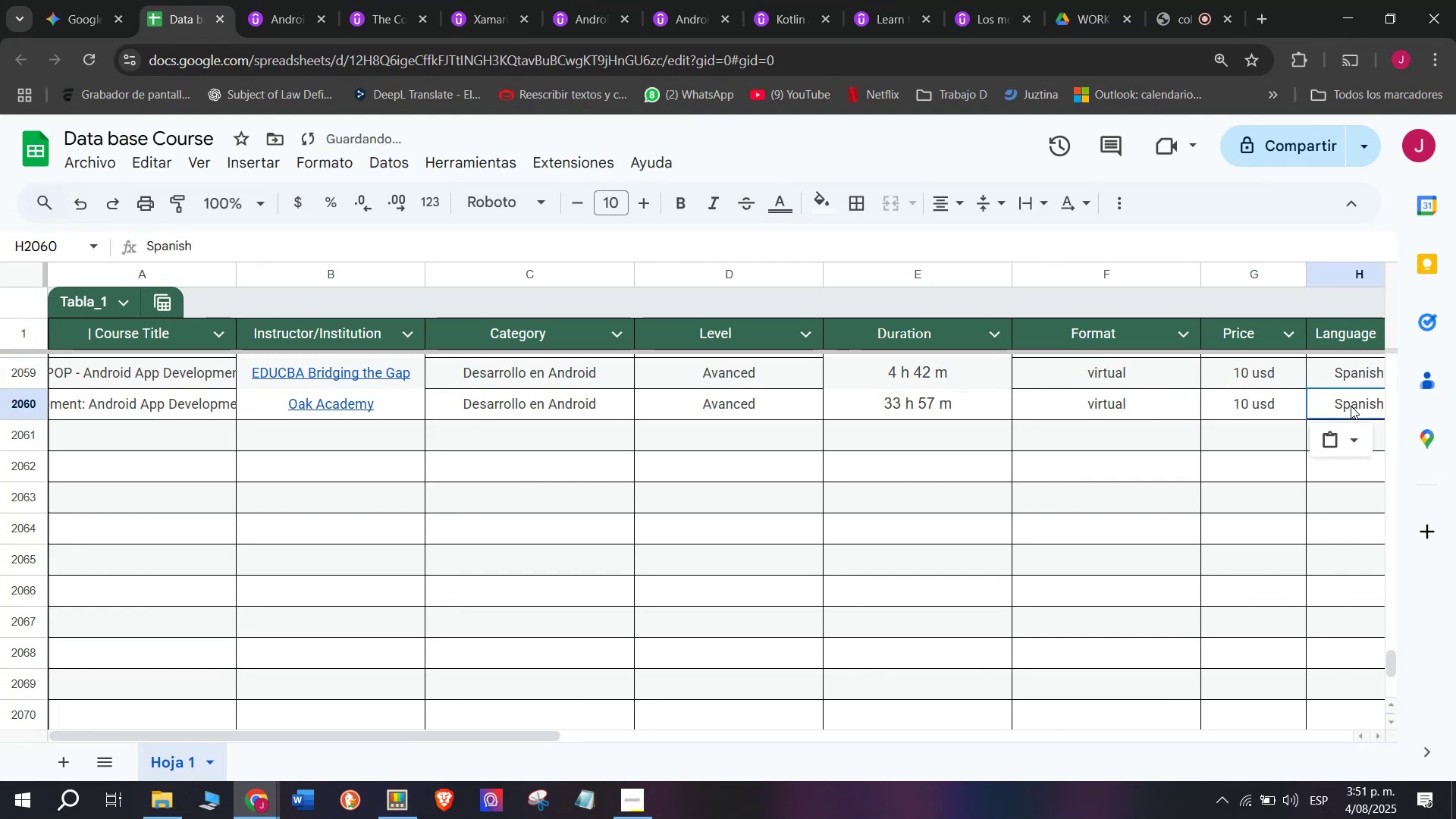 
key(Control+C)
 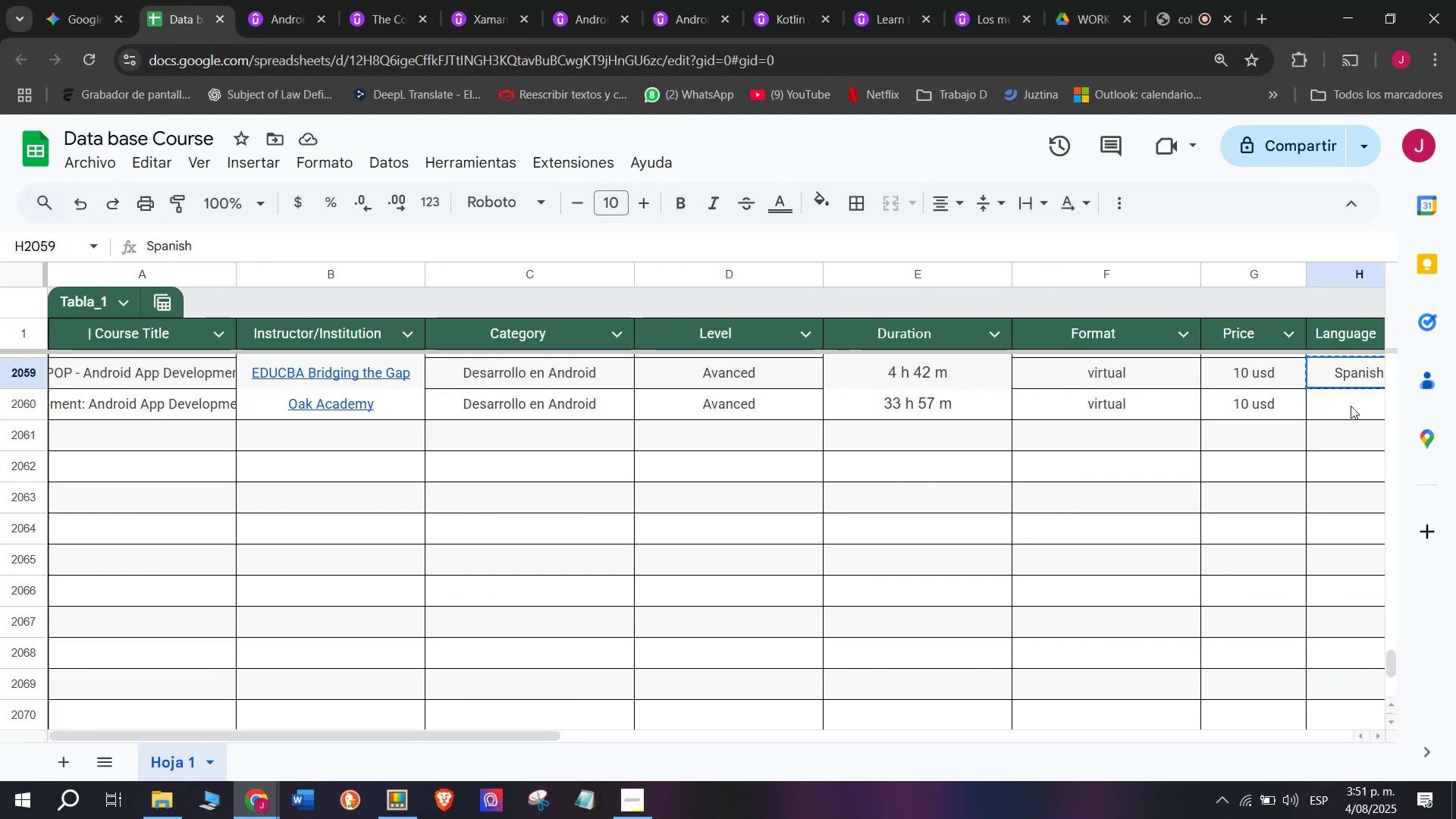 
double_click([1351, 406])
 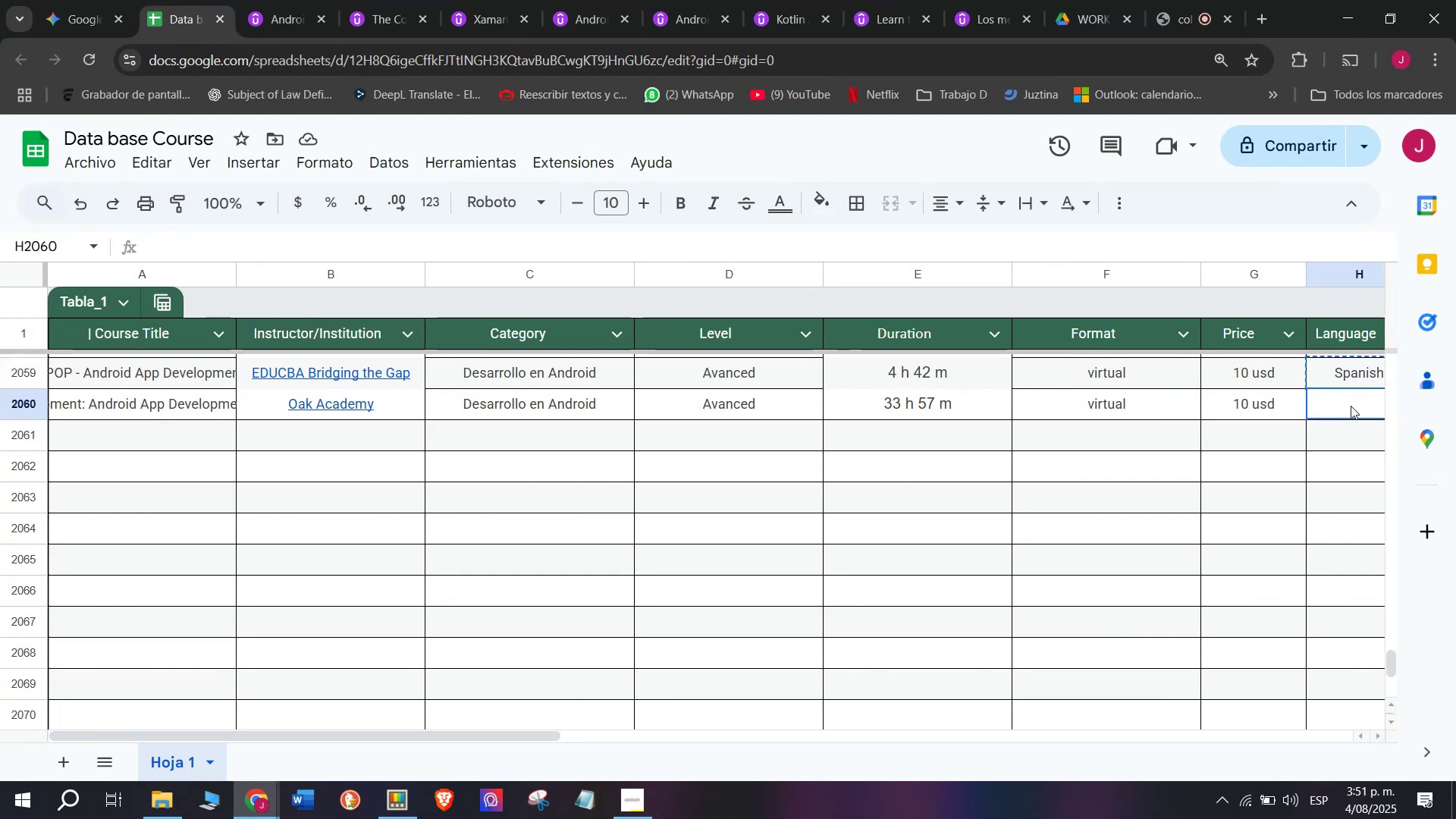 
key(Z)
 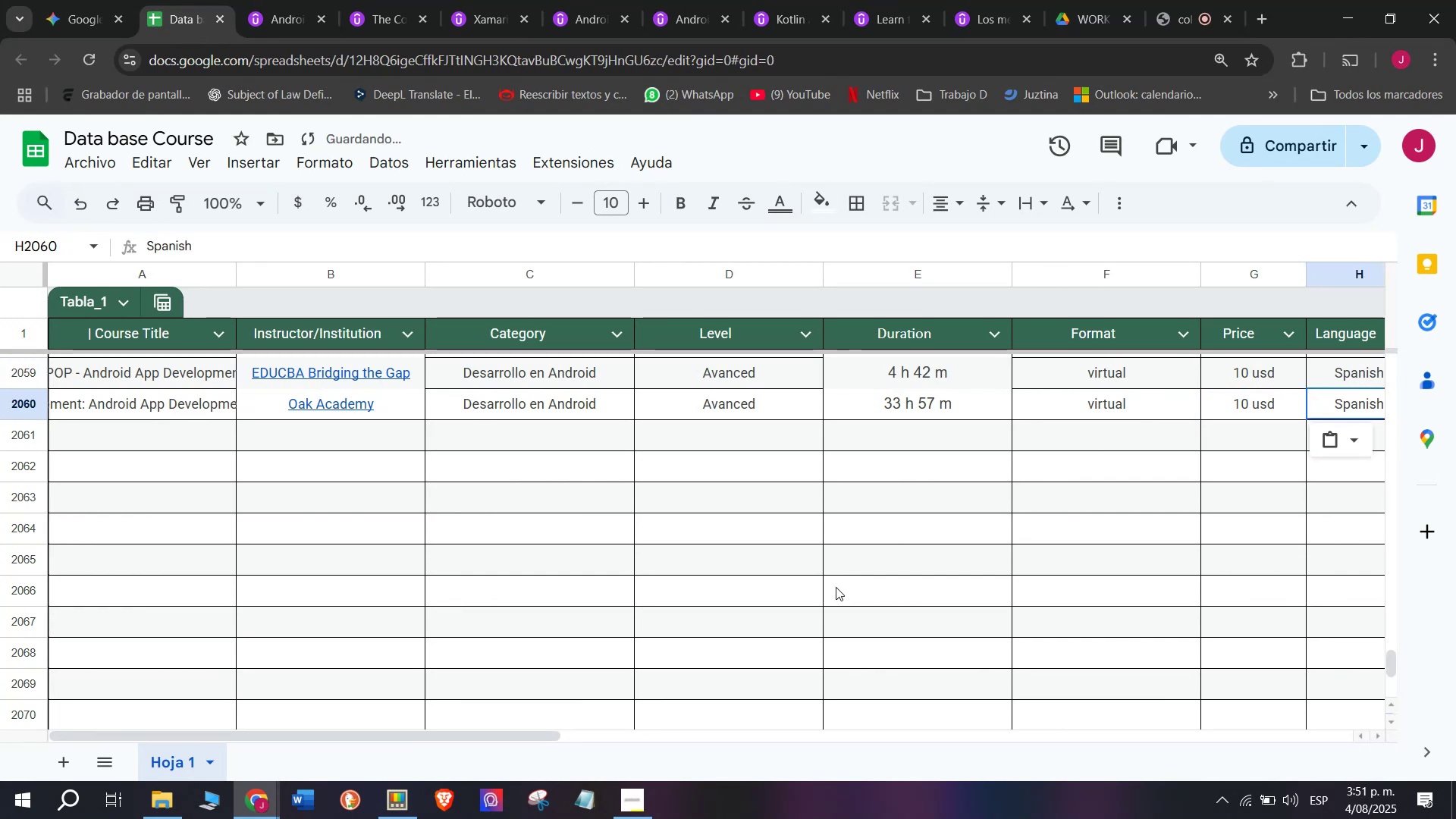 
key(Control+ControlLeft)
 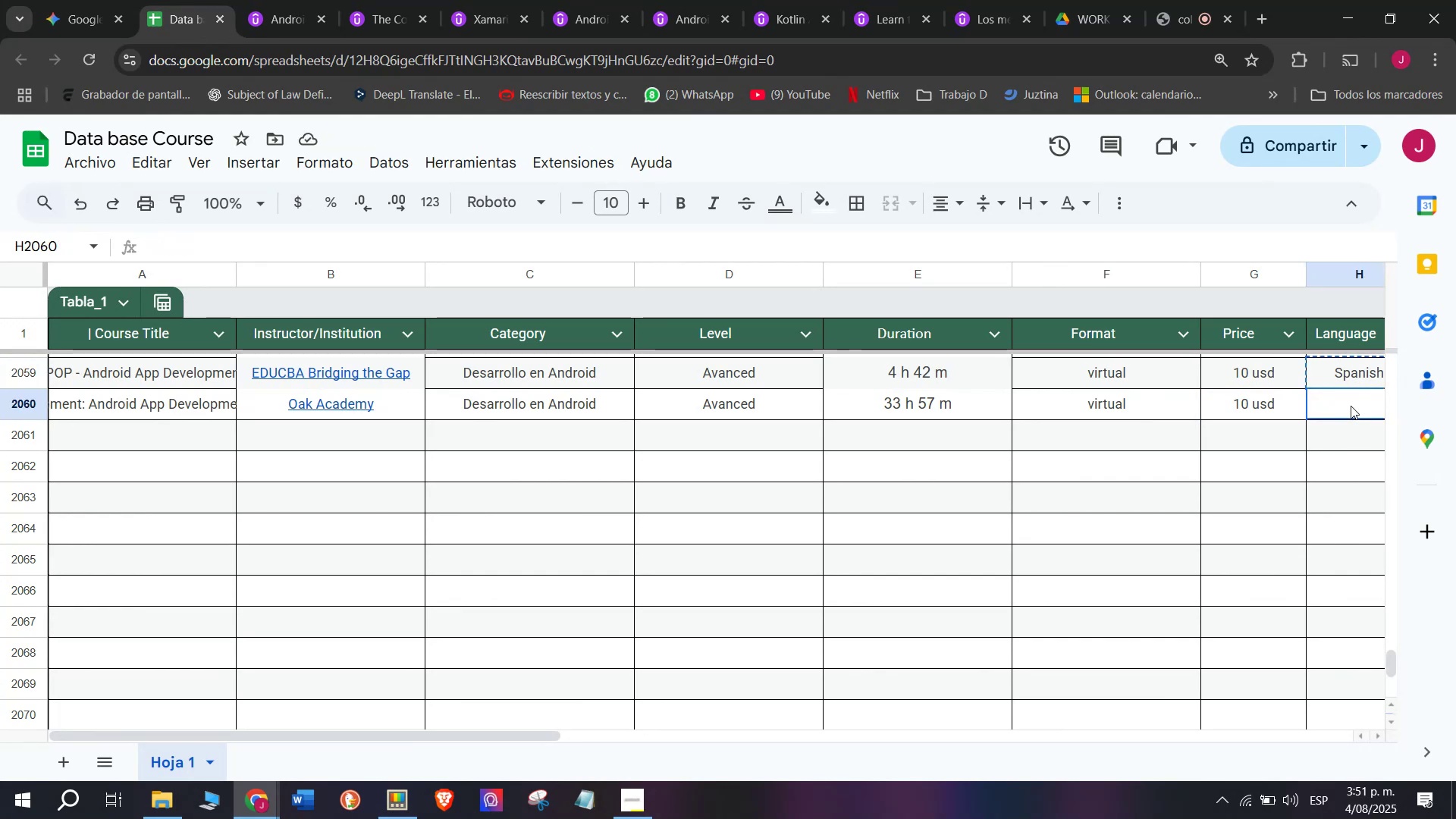 
key(Control+V)
 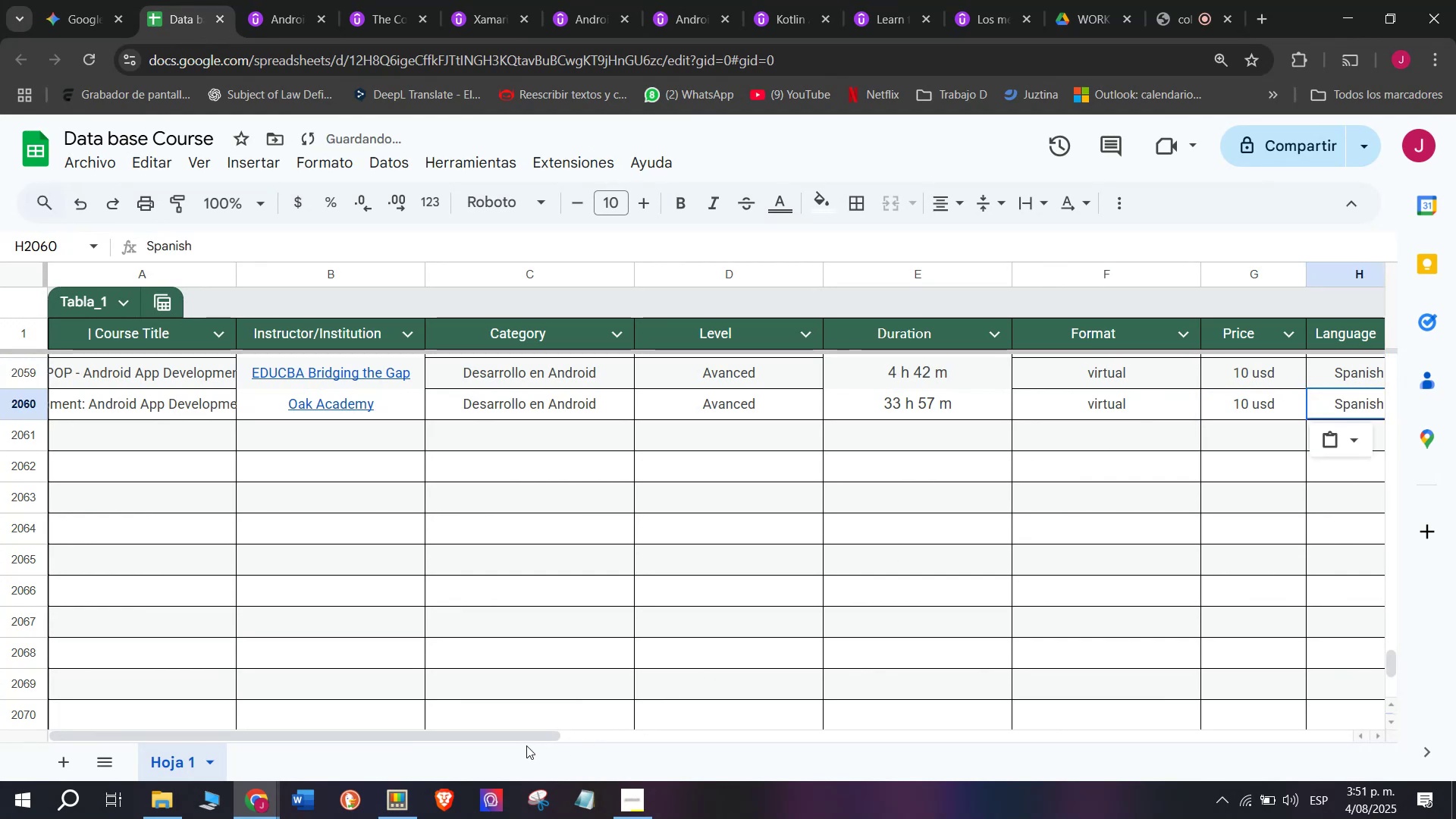 
left_click_drag(start_coordinate=[519, 739], to_coordinate=[816, 739])
 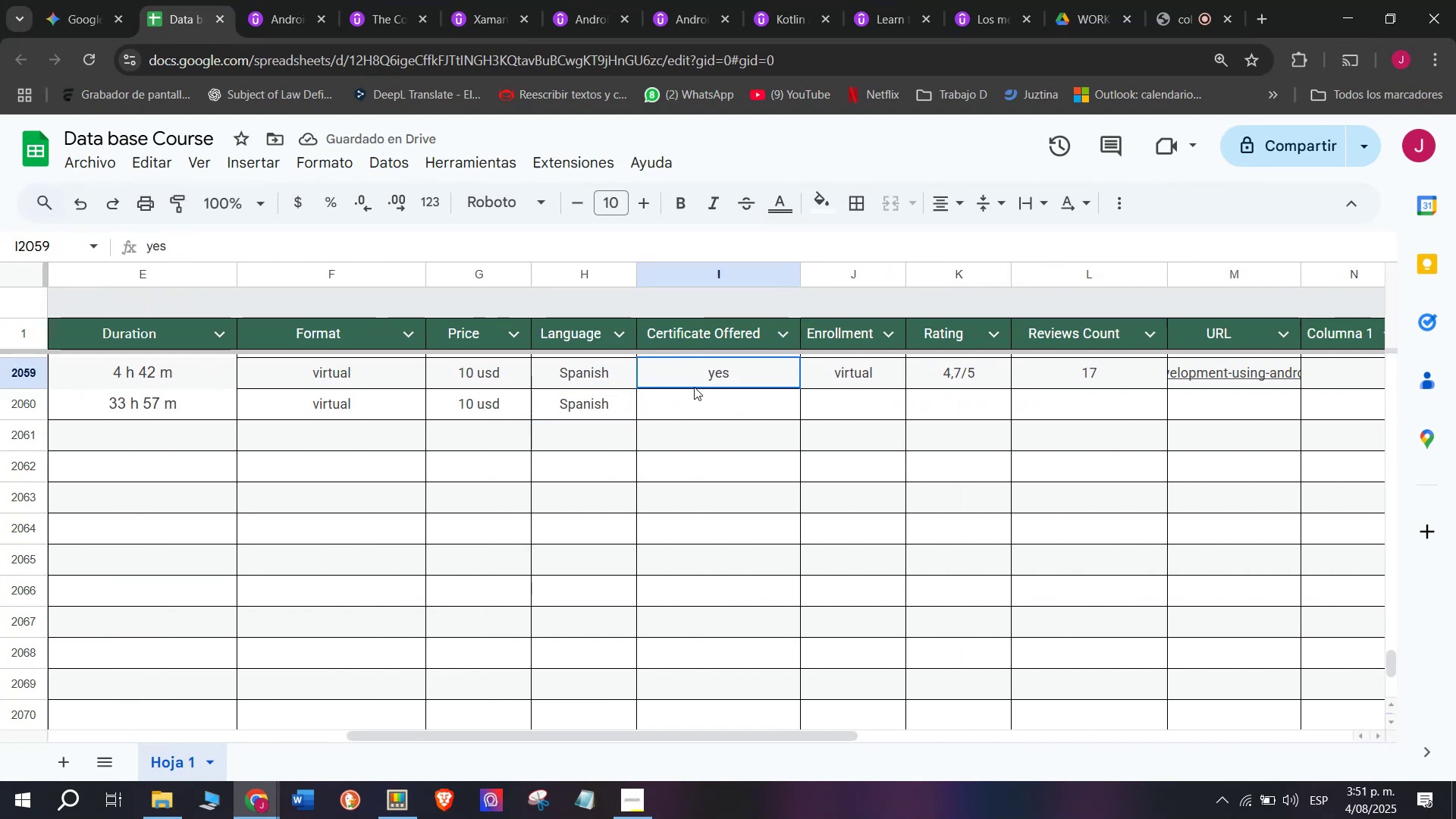 
key(Break)
 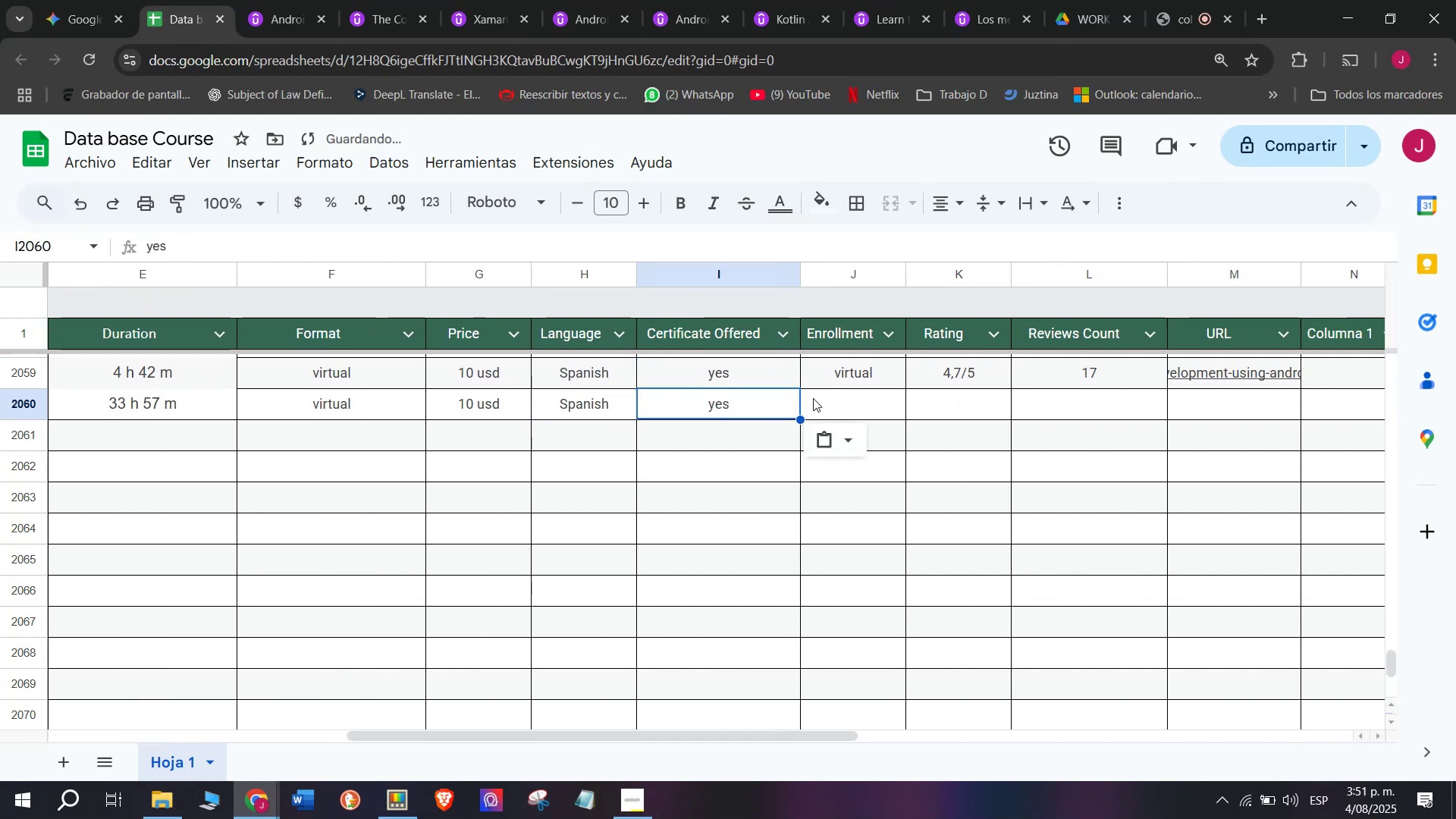 
key(Control+ControlLeft)
 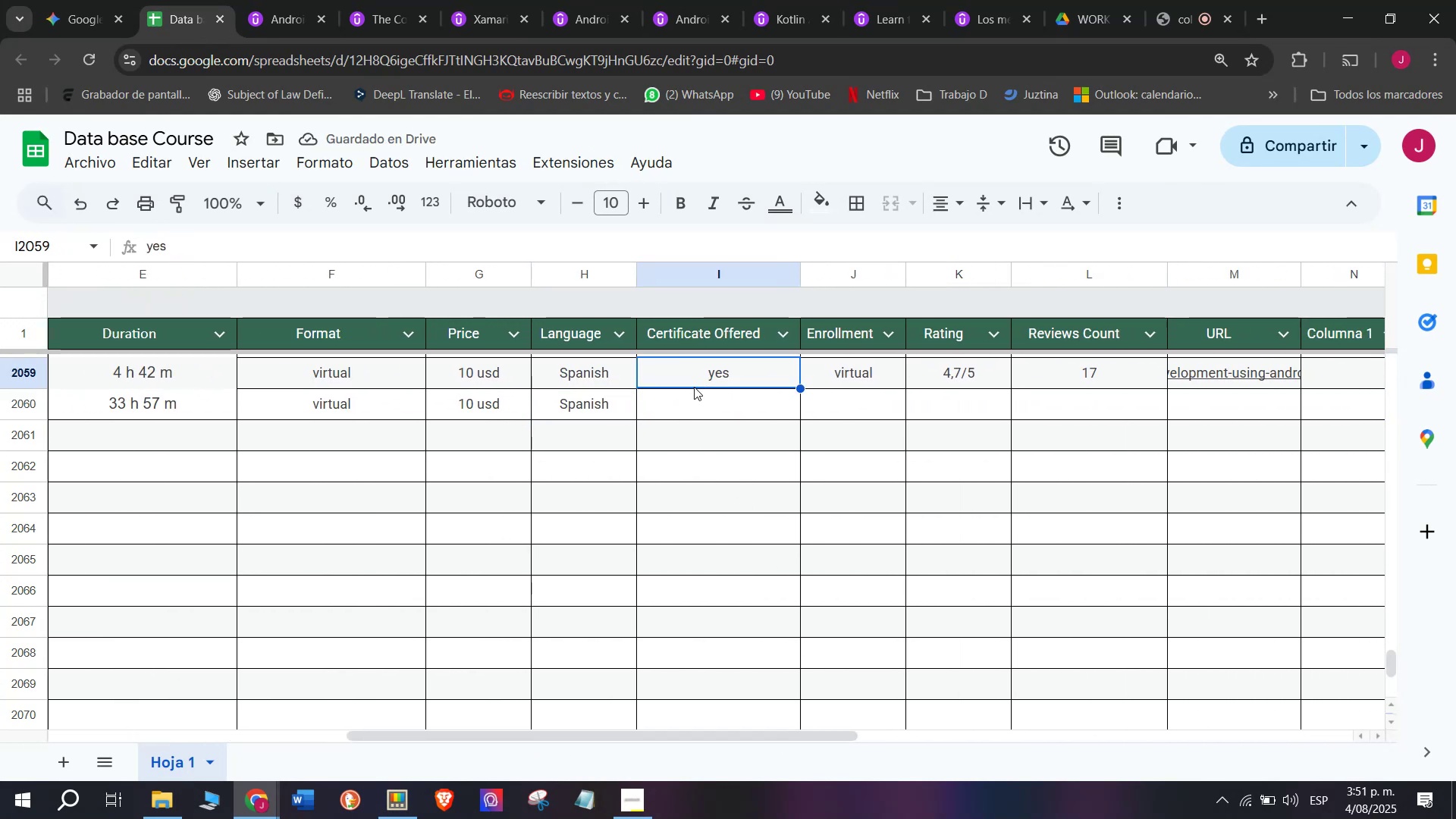 
key(Control+C)
 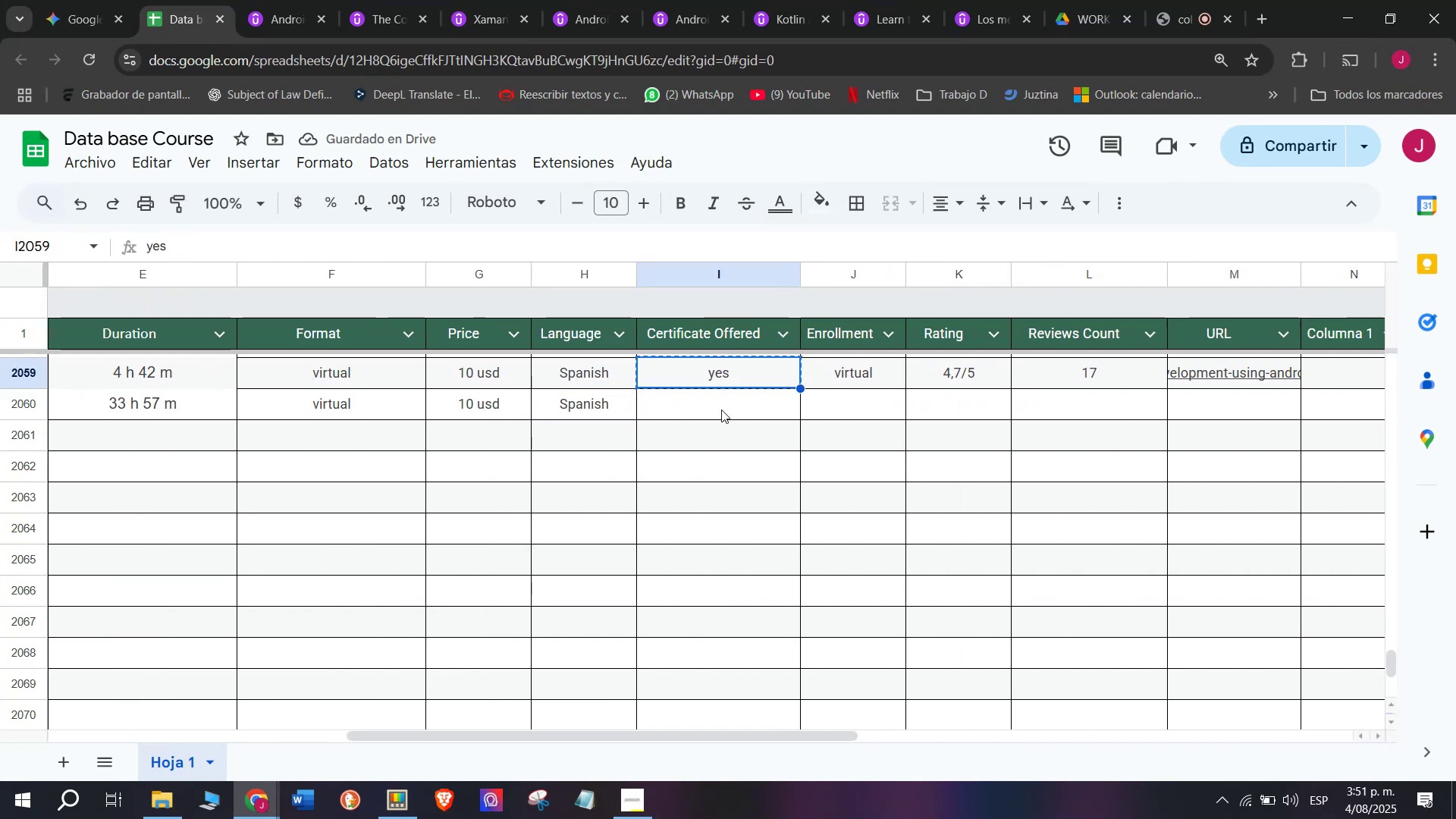 
key(Control+ControlLeft)
 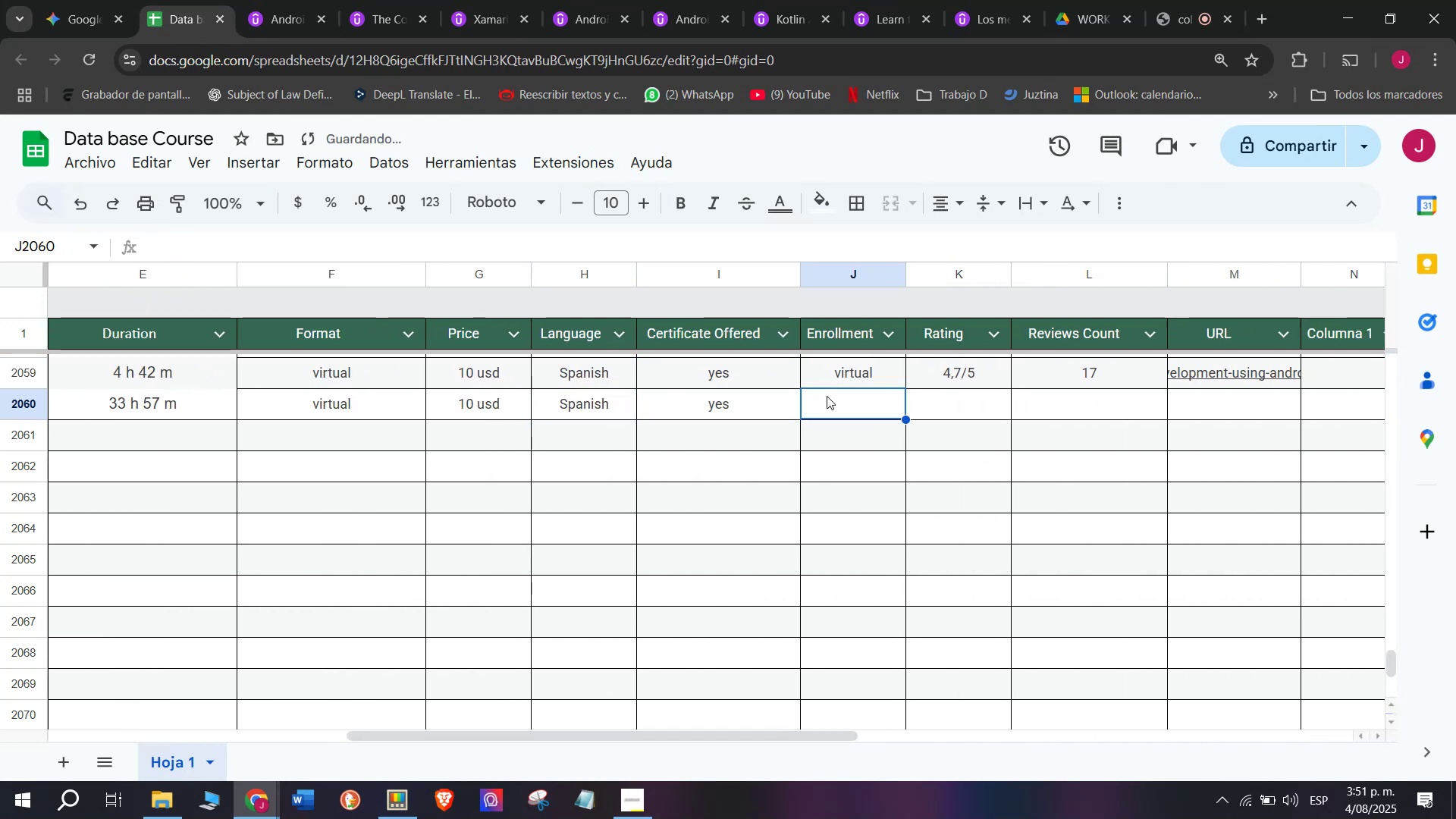 
key(Z)
 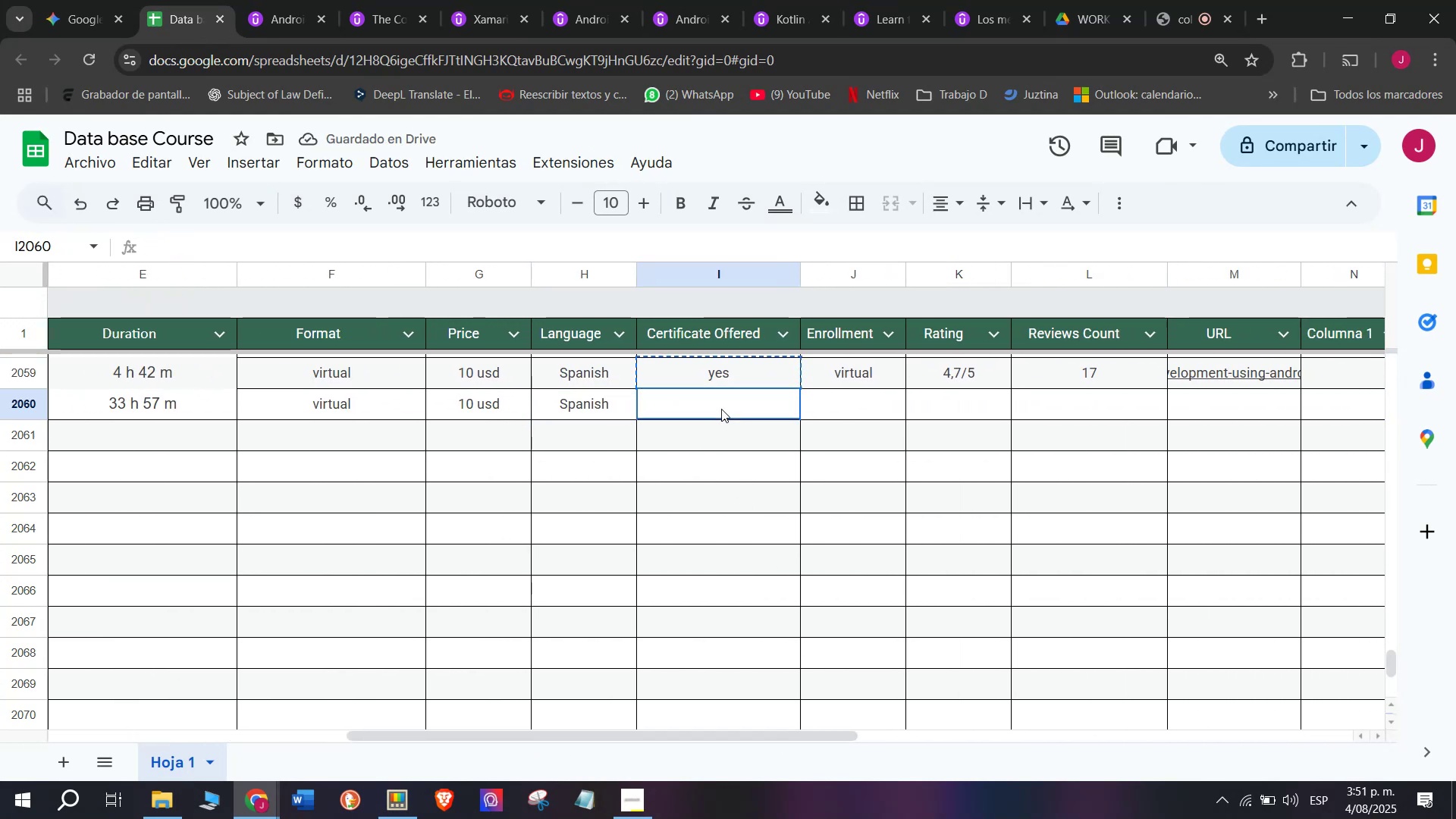 
key(Control+V)
 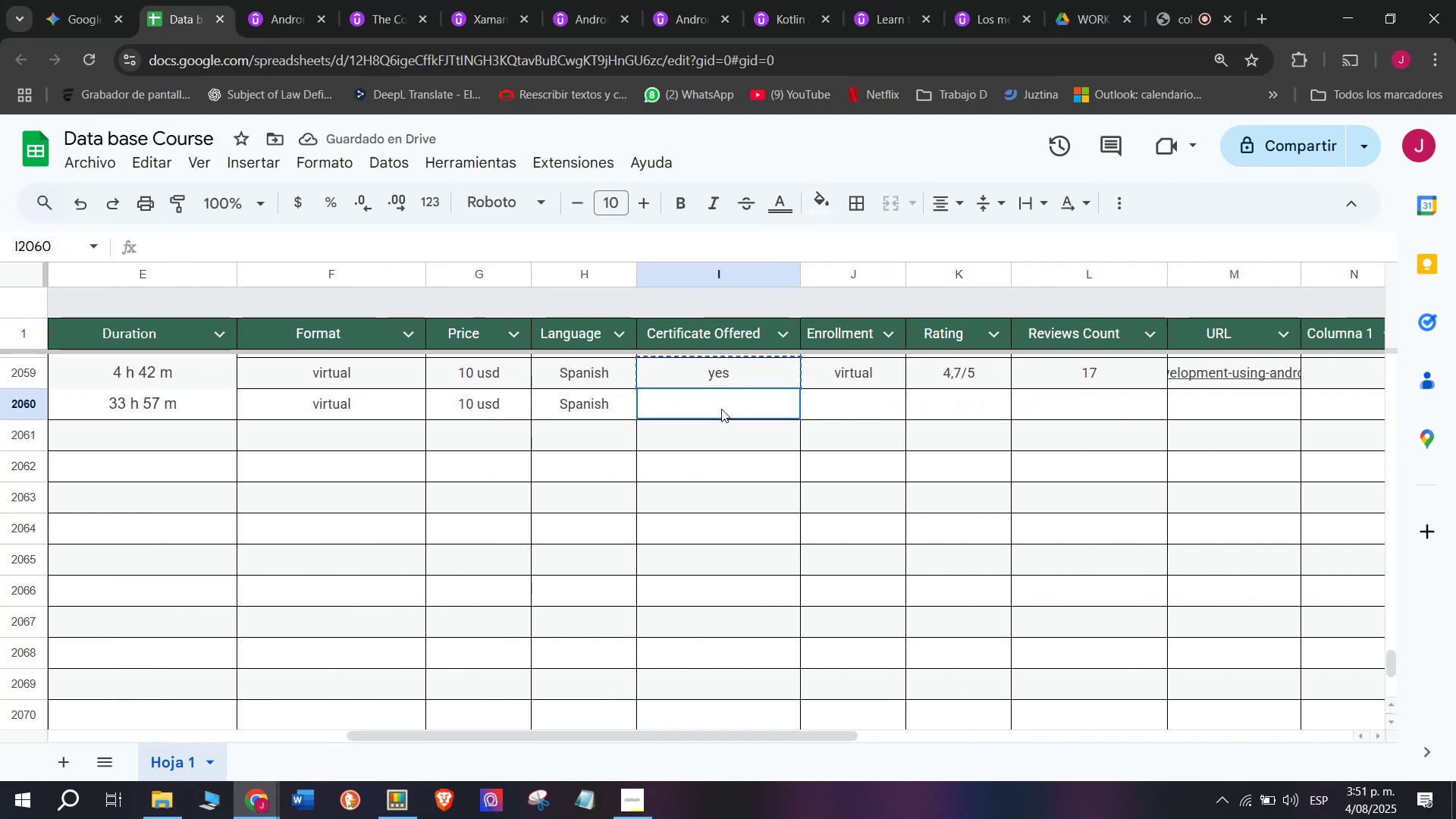 
left_click([721, 409])
 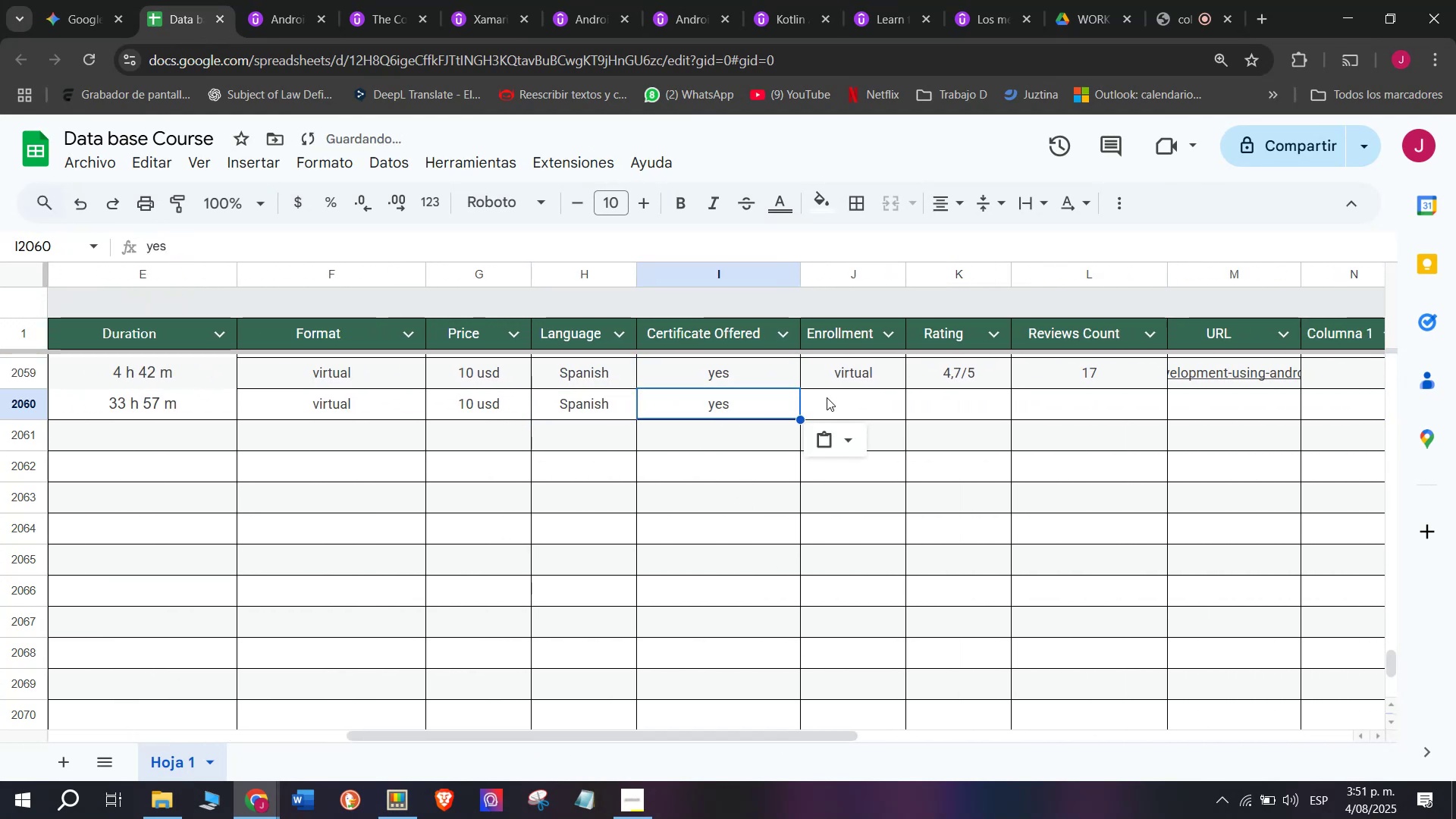 
double_click([827, 396])
 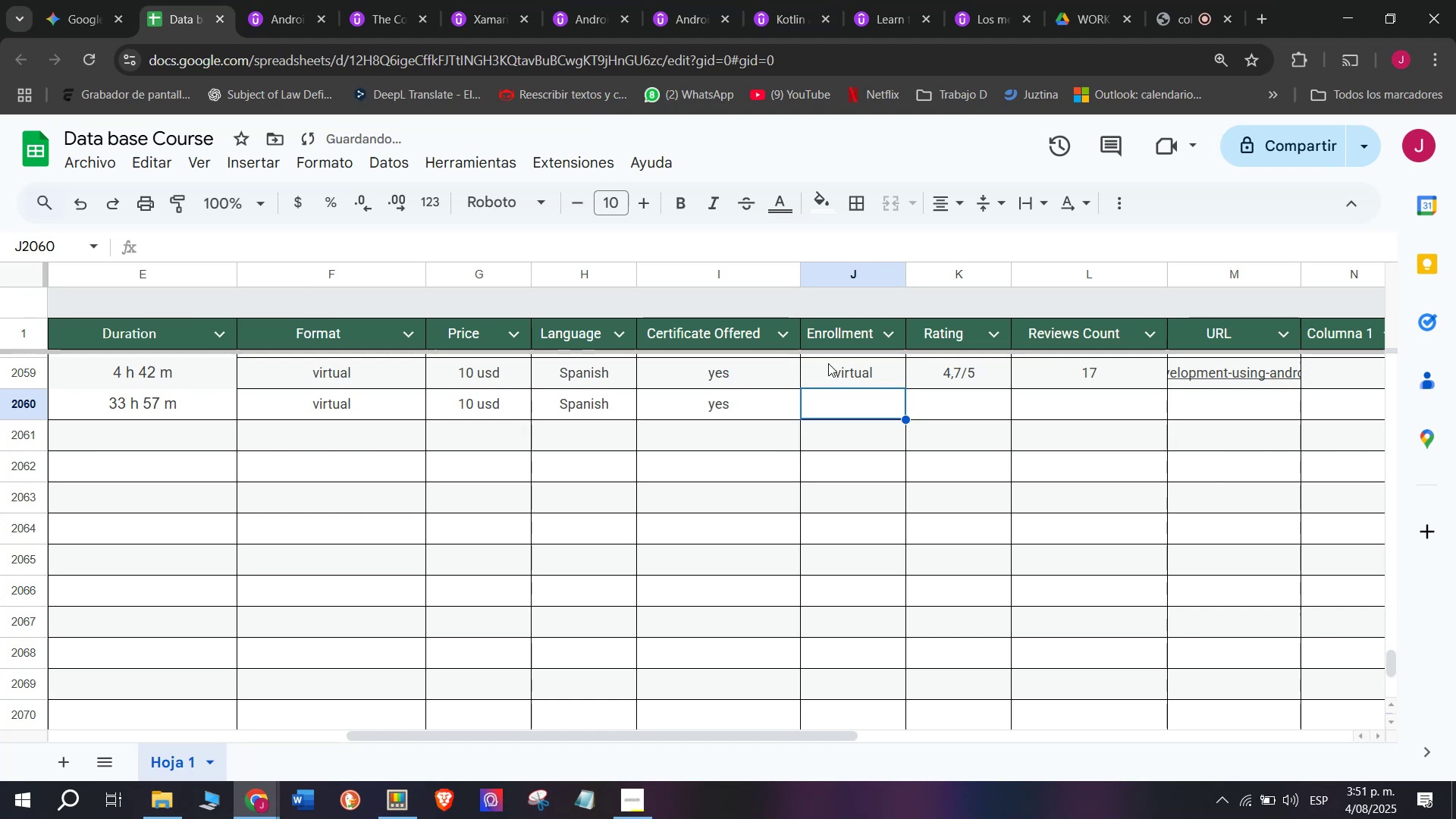 
left_click([830, 363])
 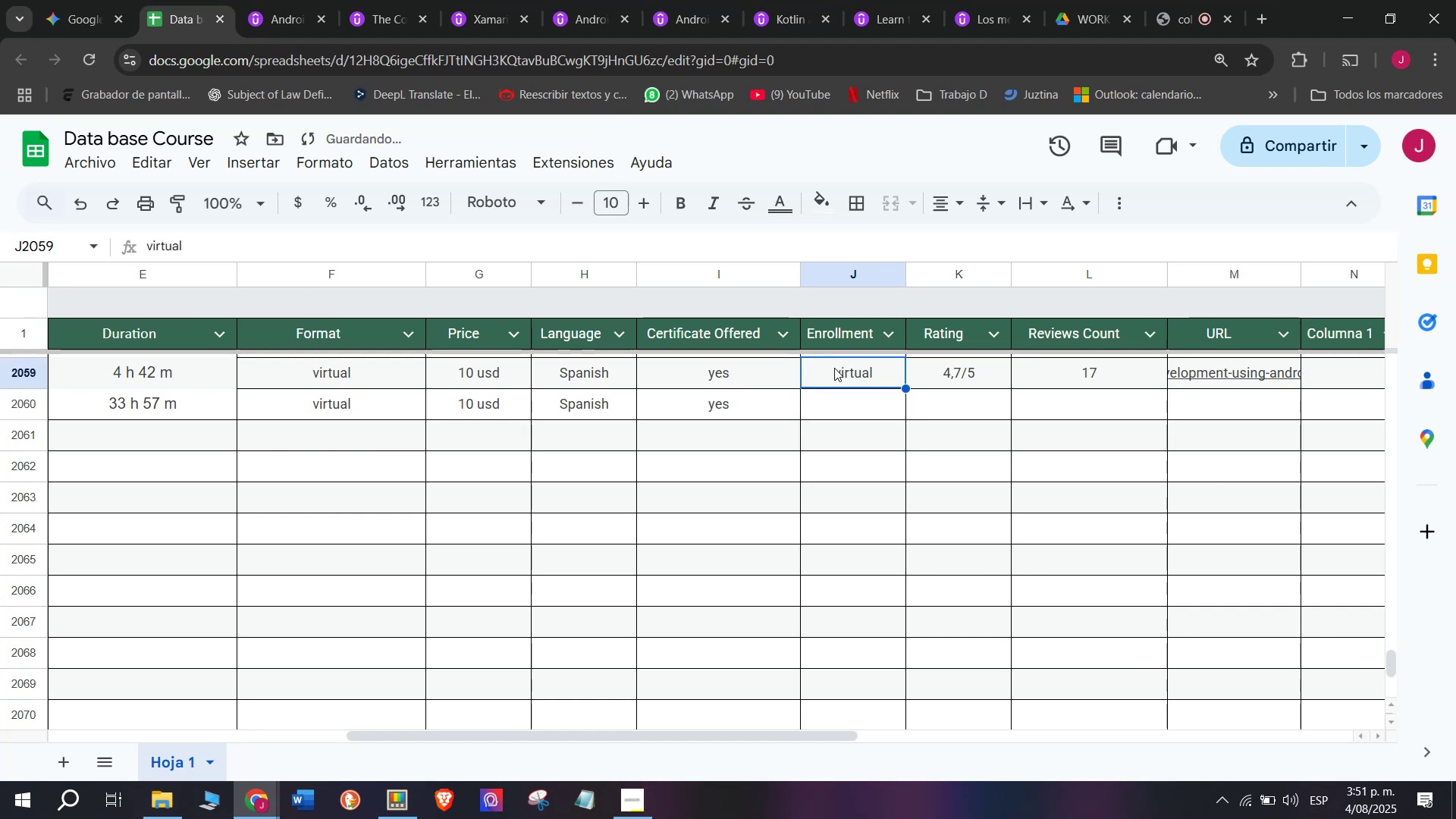 
key(Break)
 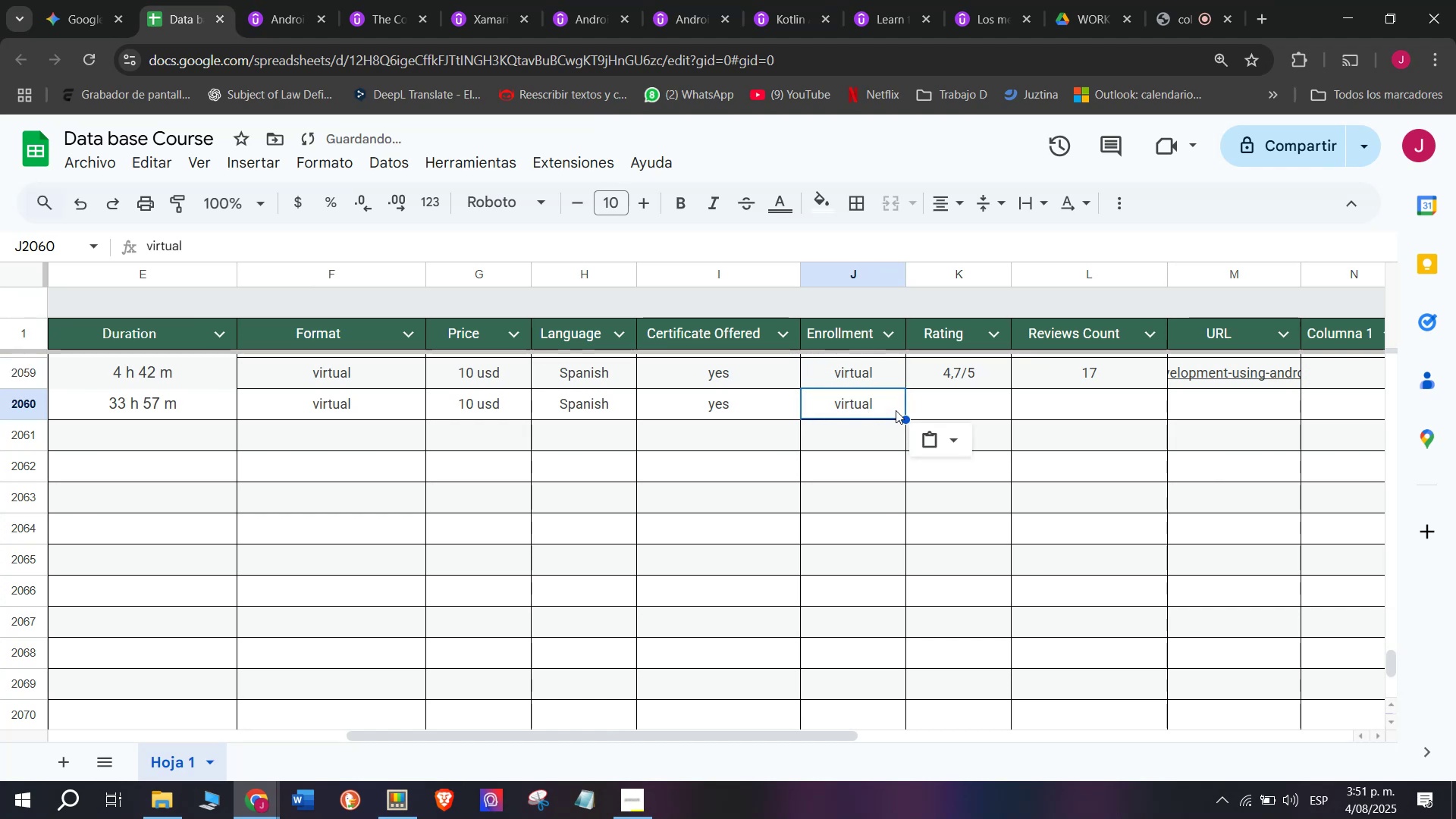 
key(Control+ControlLeft)
 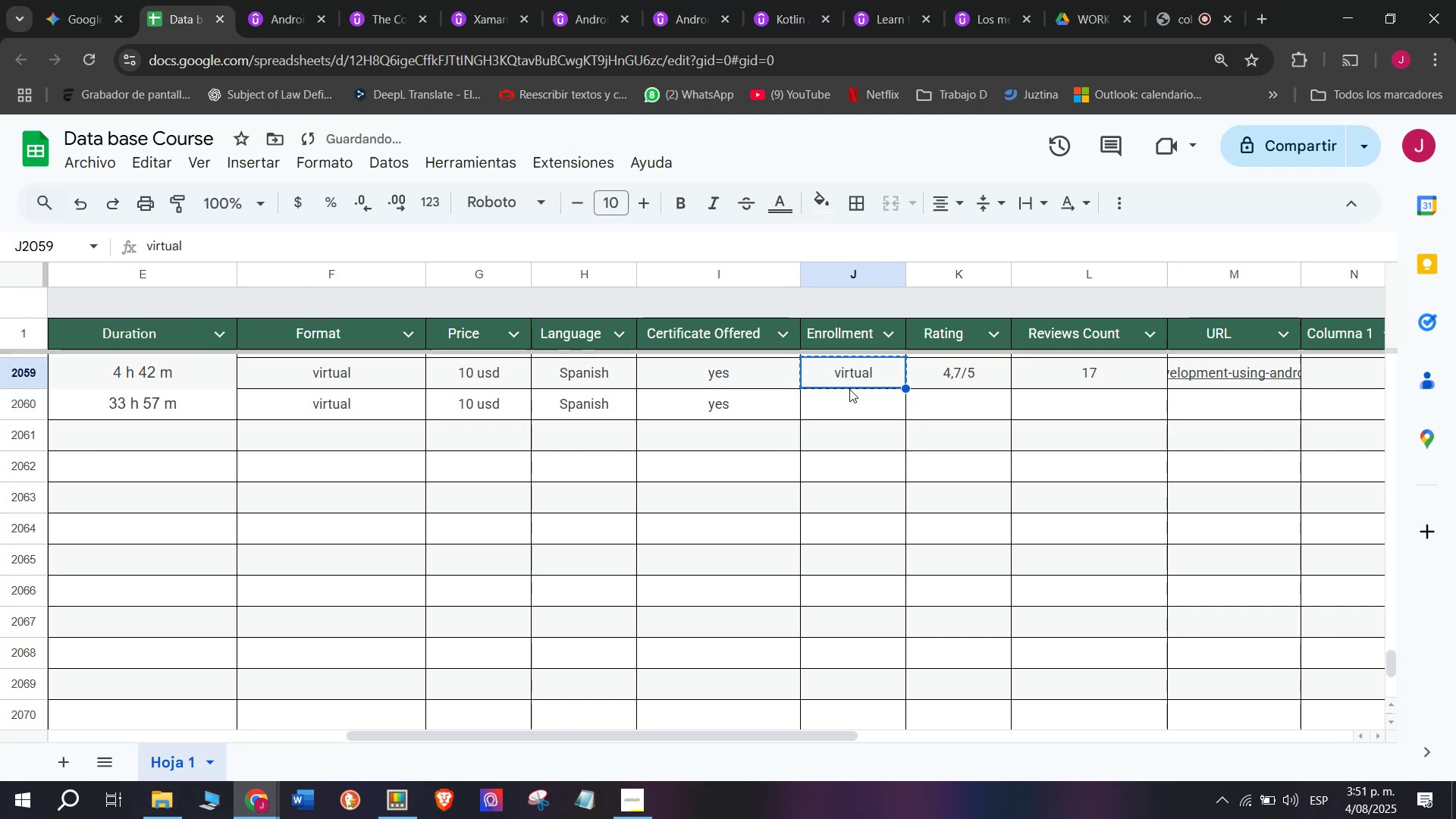 
key(Control+C)
 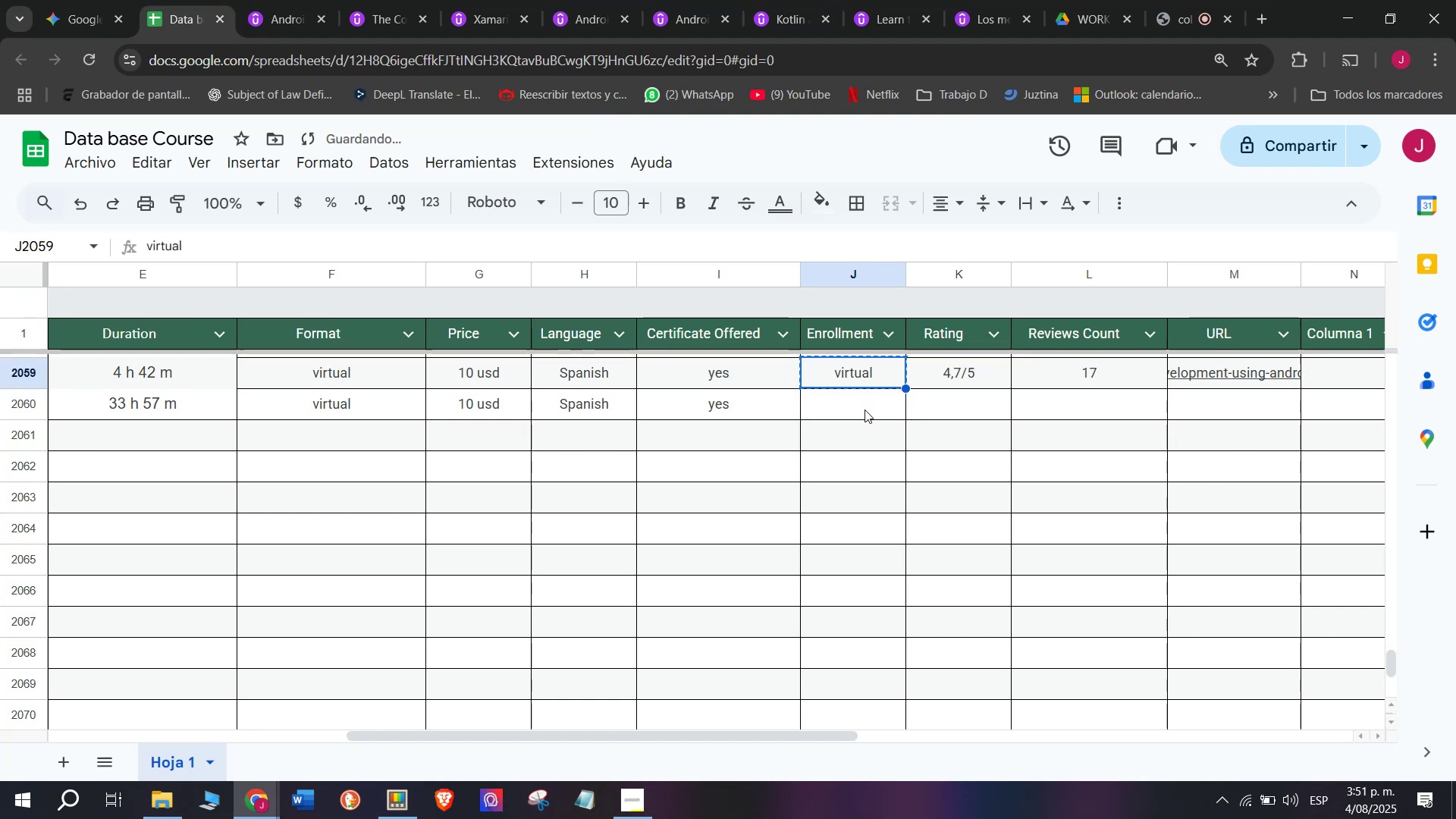 
double_click([864, 410])
 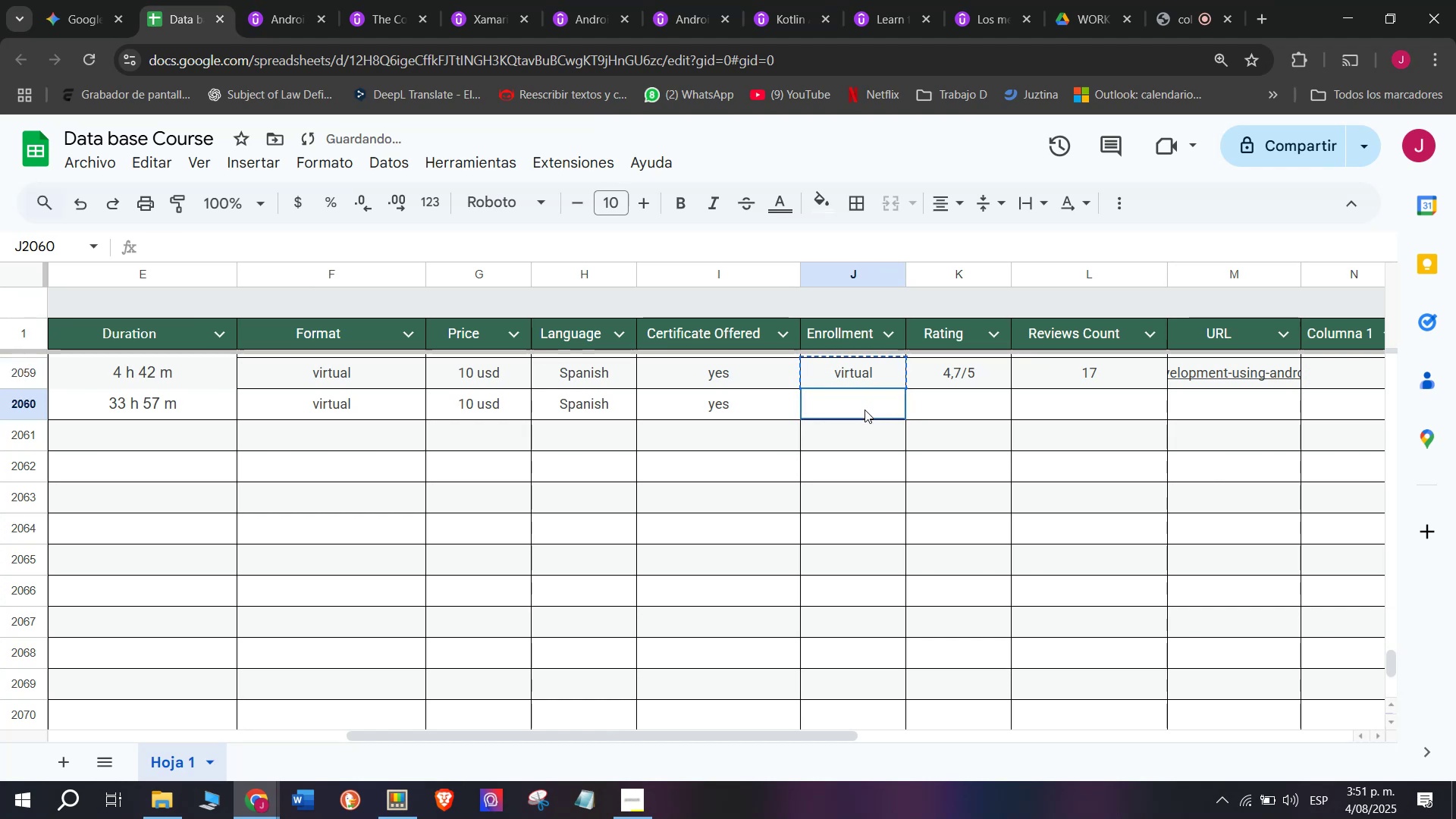 
key(Z)
 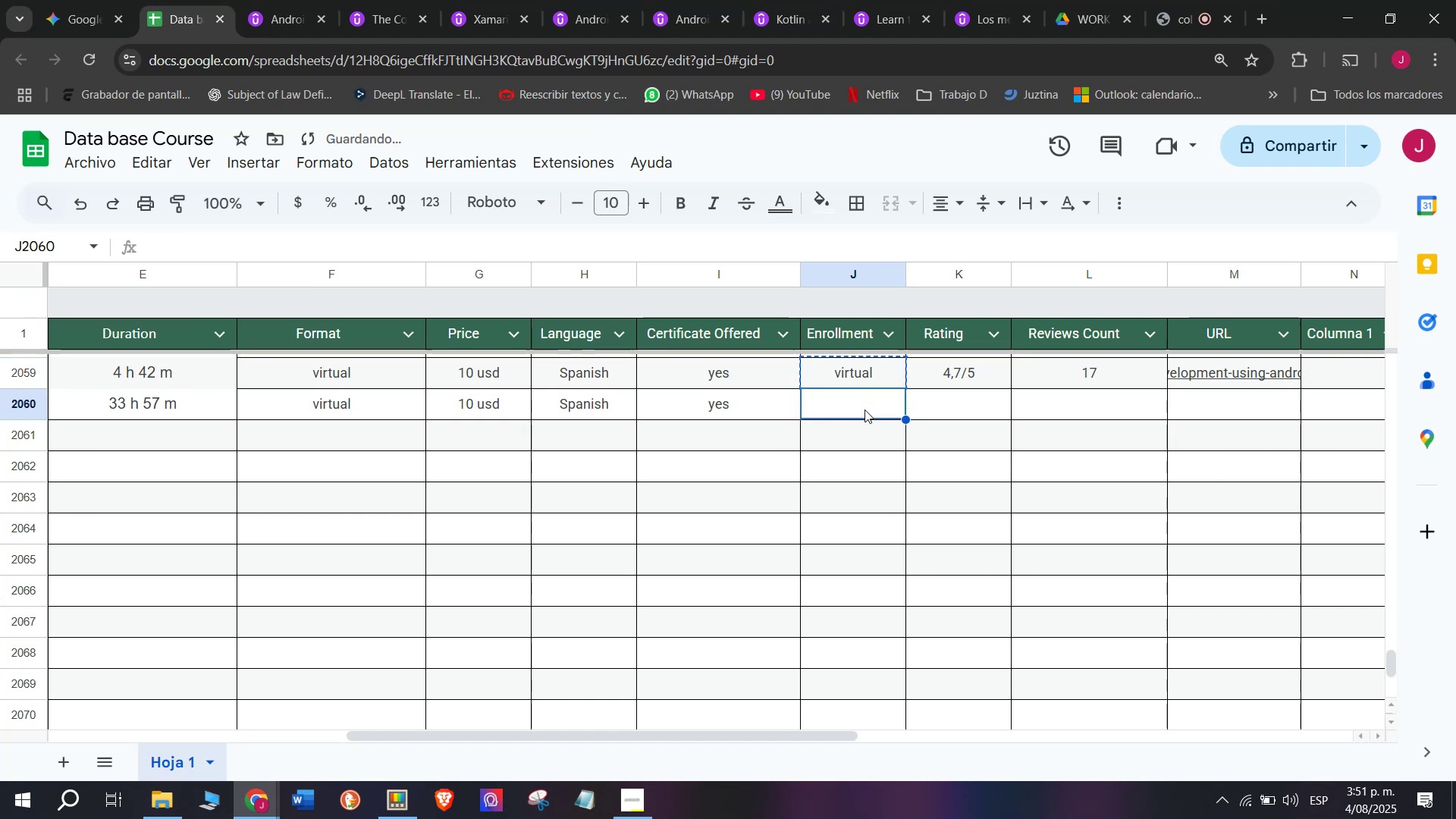 
key(Control+ControlLeft)
 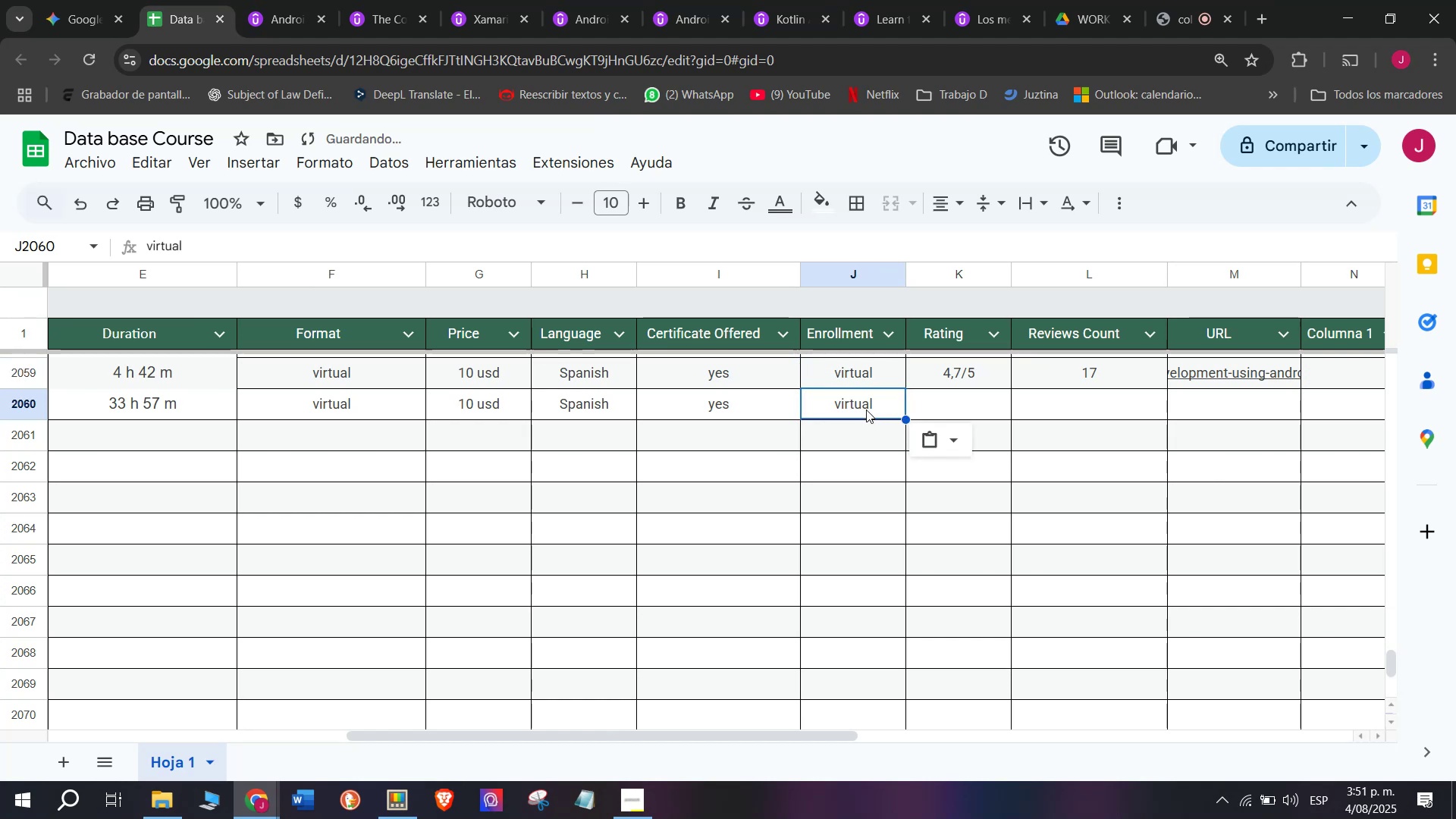 
key(Control+V)
 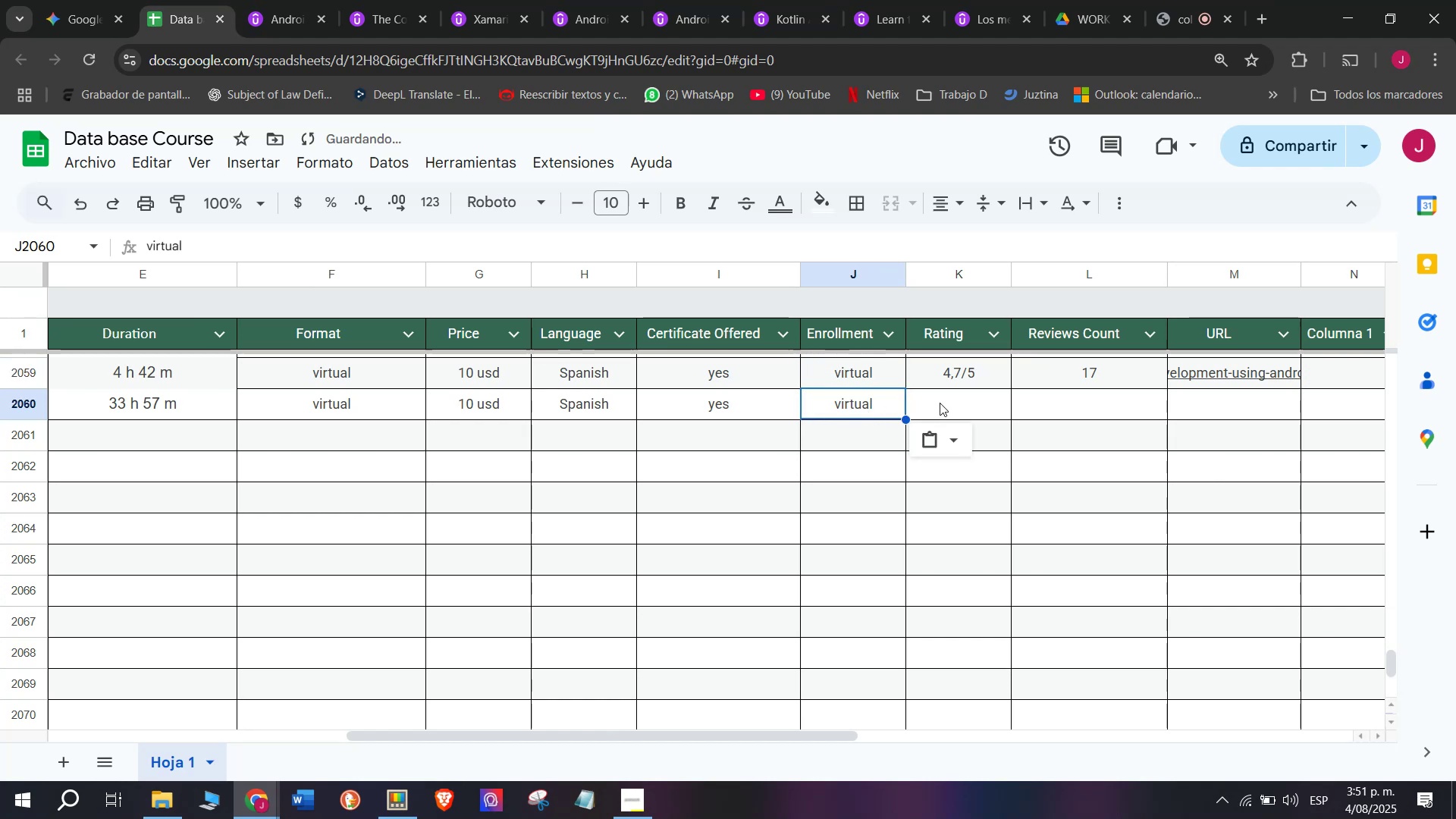 
triple_click([940, 403])
 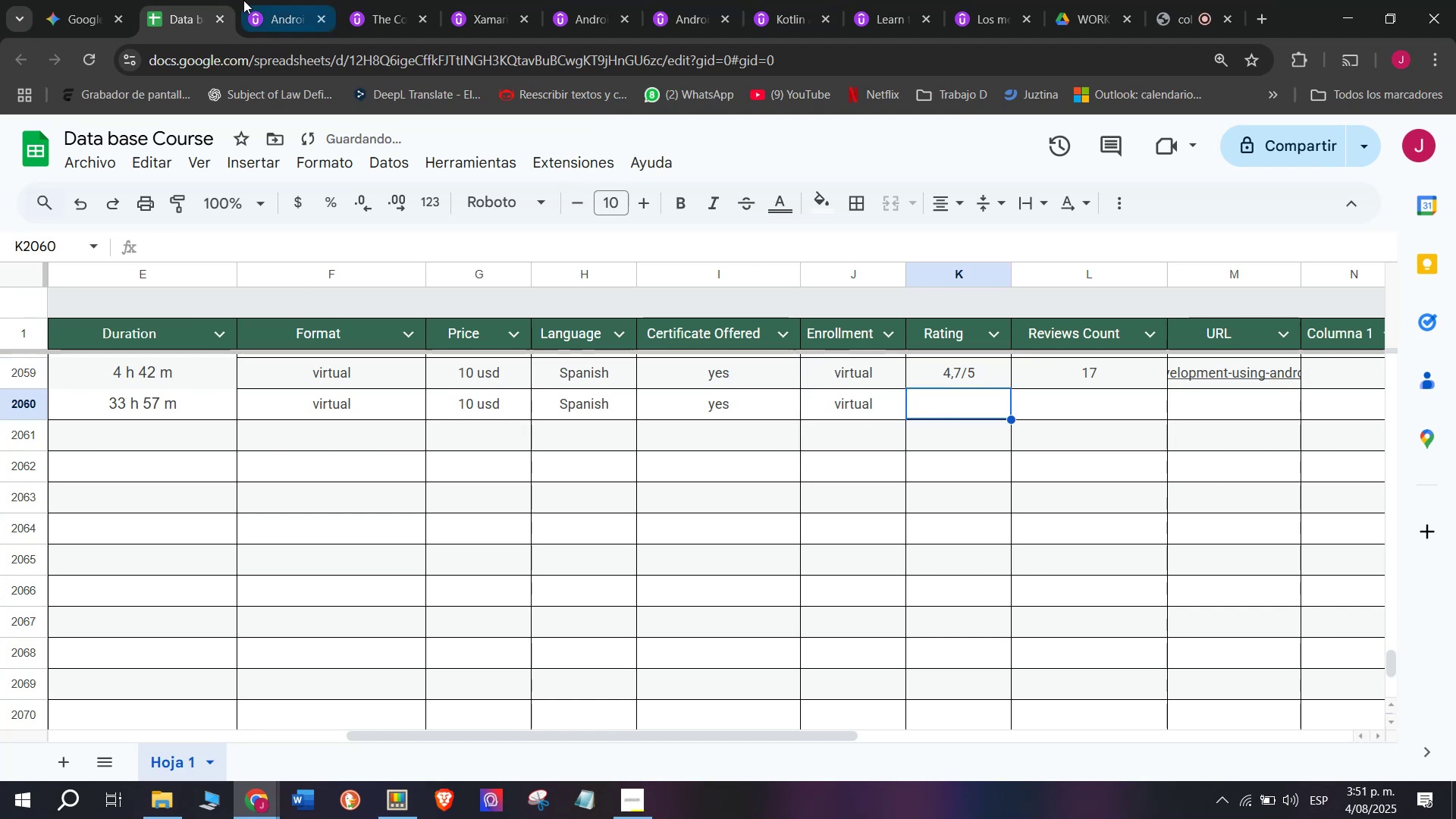 
left_click([268, 0])
 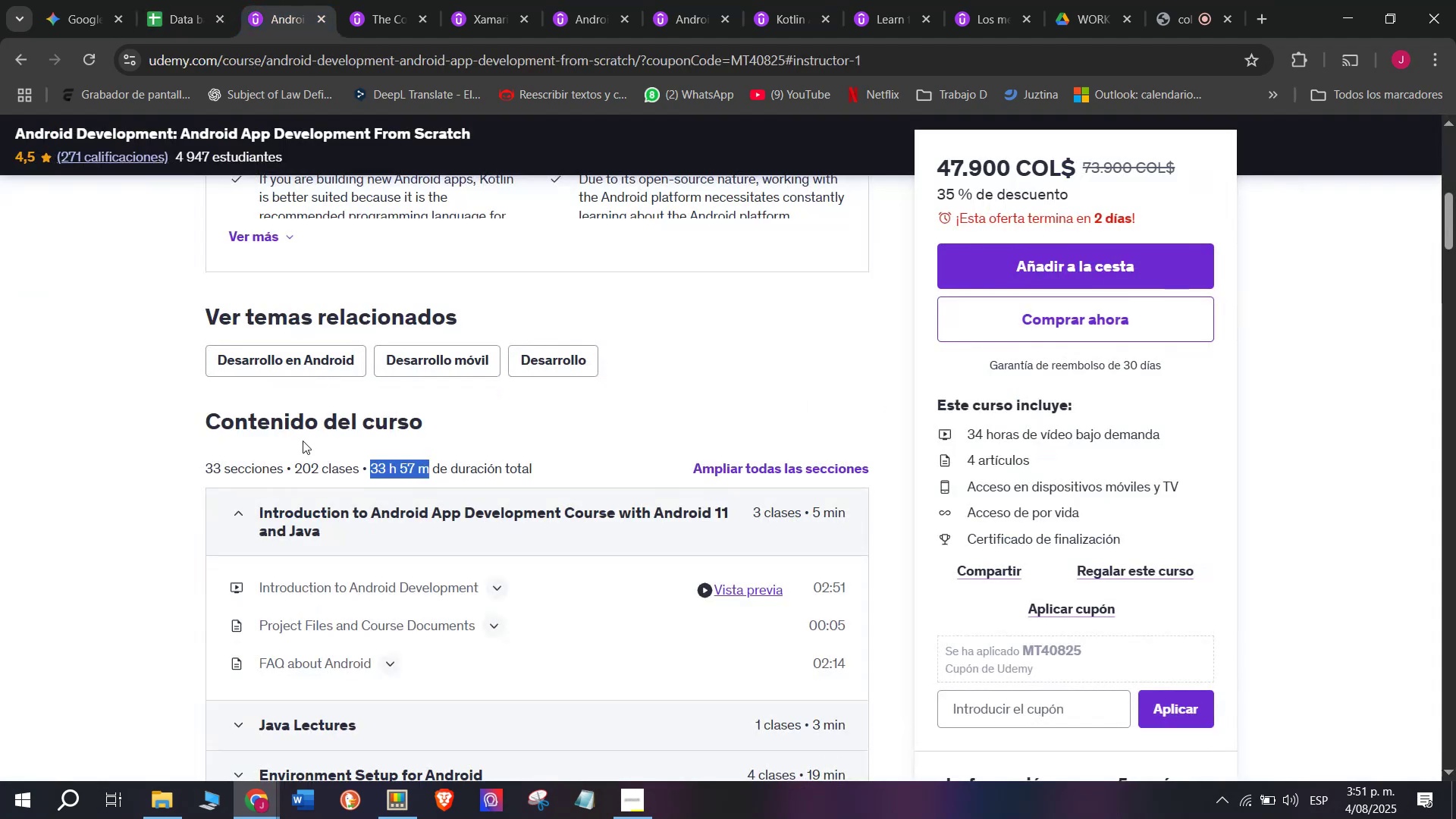 
scroll: coordinate [297, 449], scroll_direction: up, amount: 3.0
 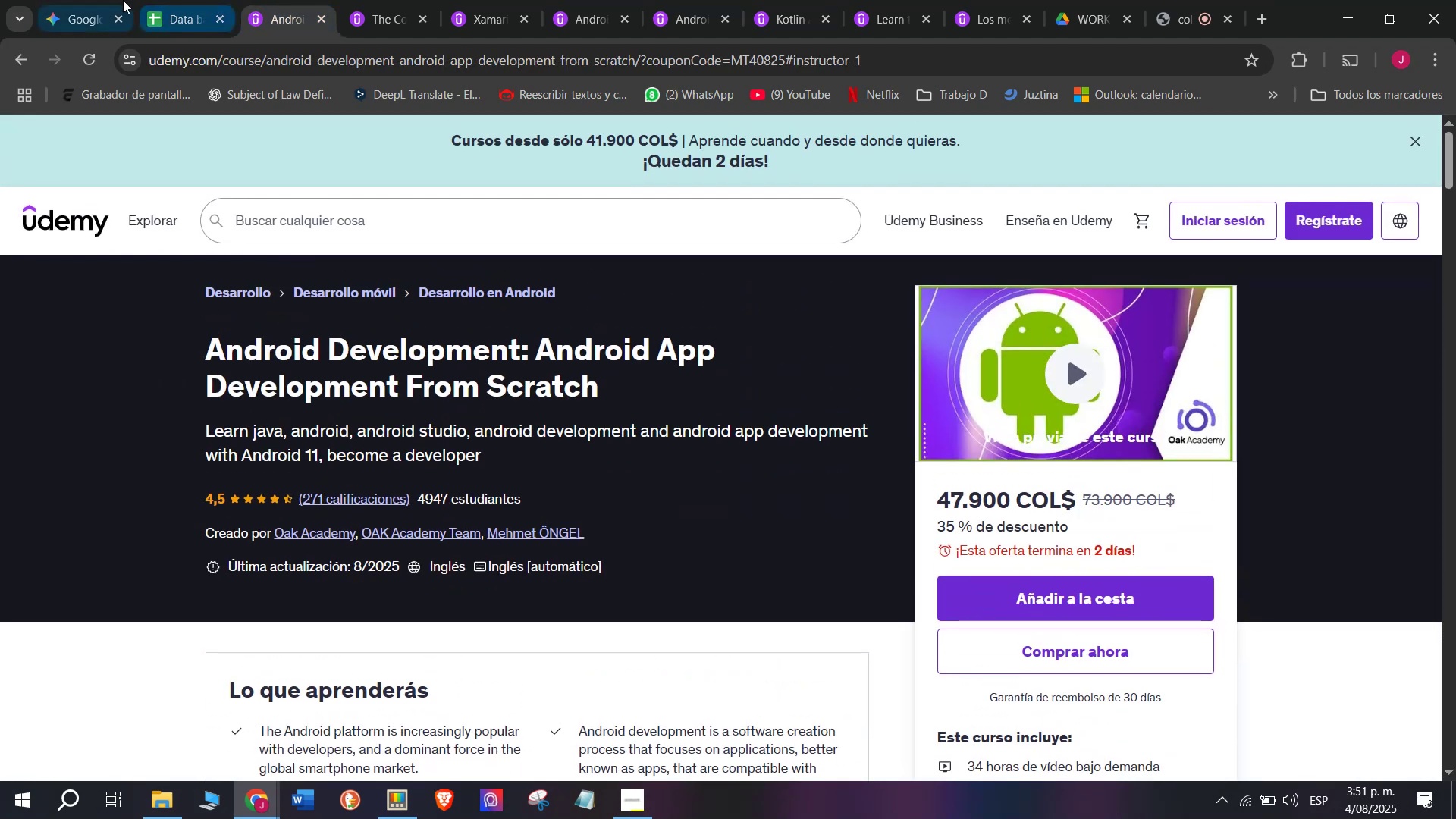 
double_click([180, 0])
 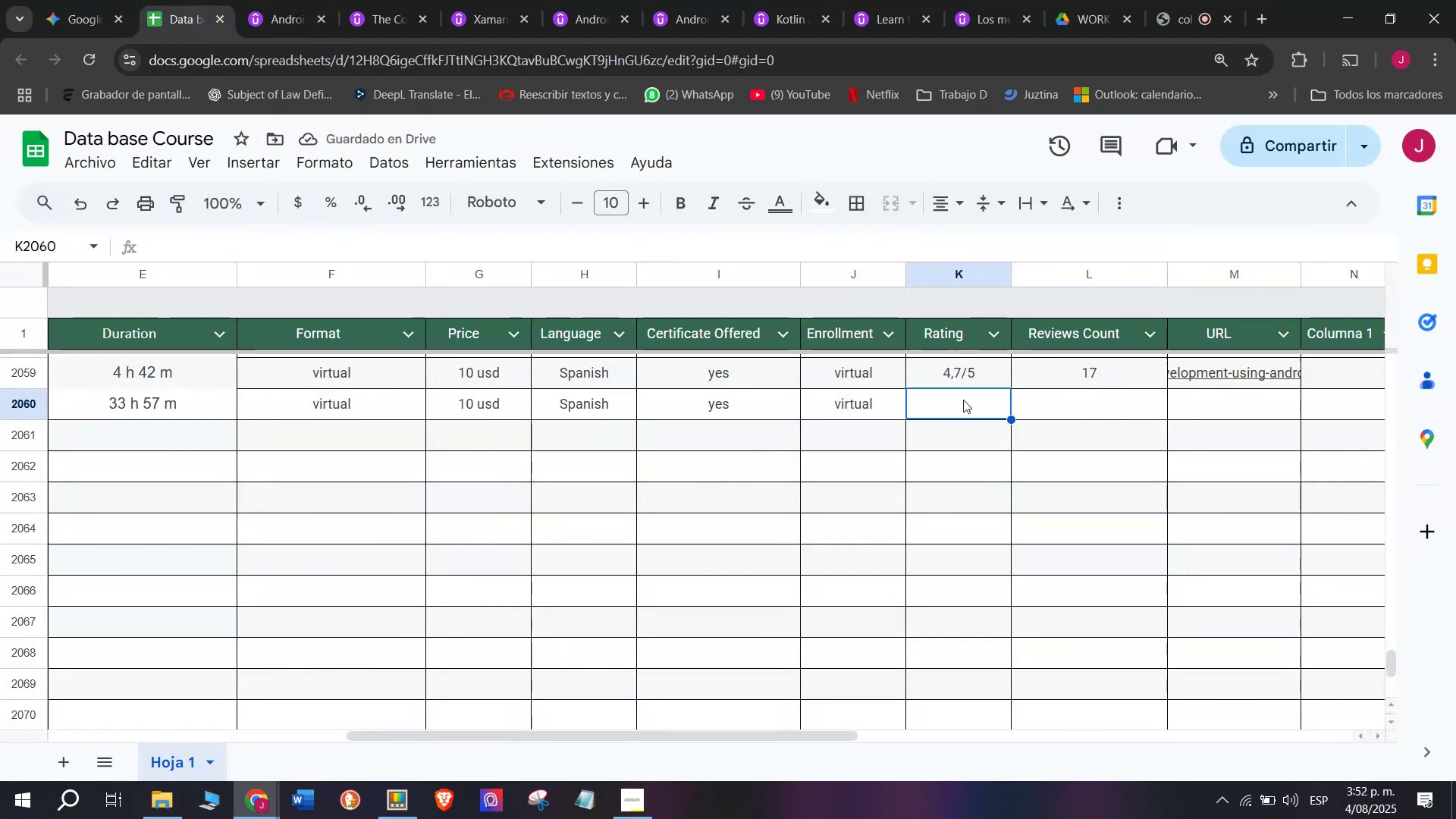 
left_click([959, 381])
 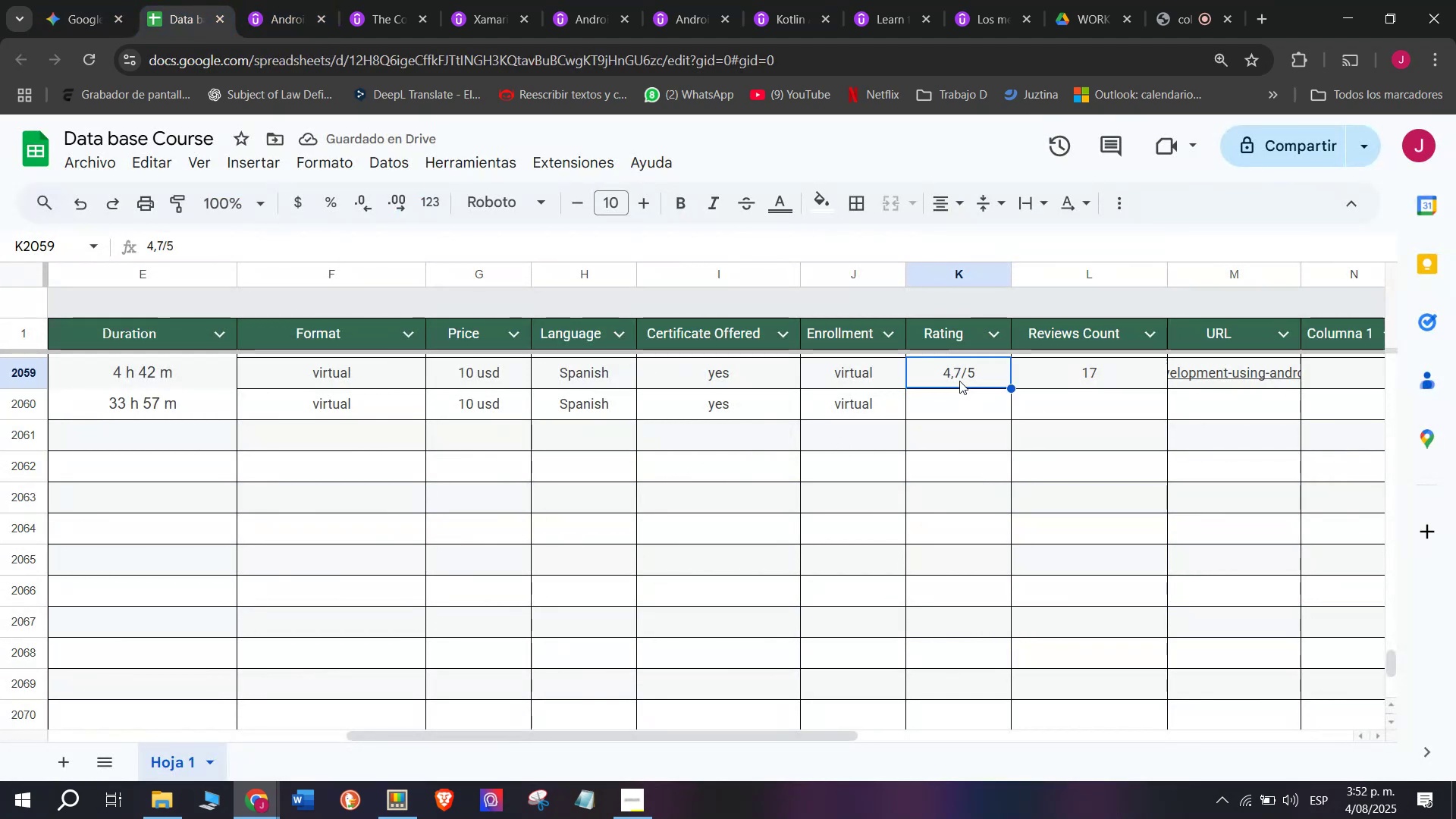 
key(Break)
 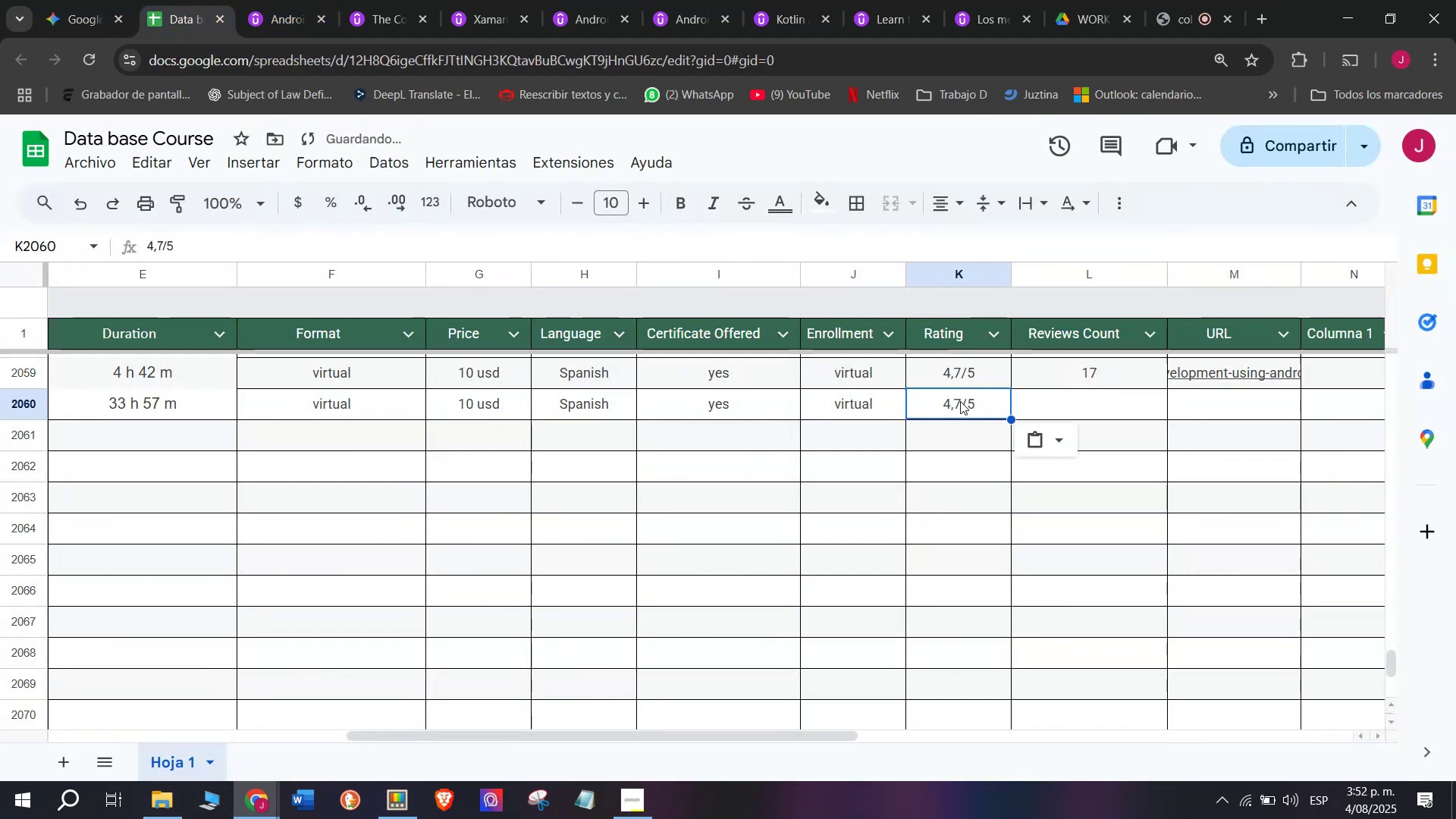 
key(Control+ControlLeft)
 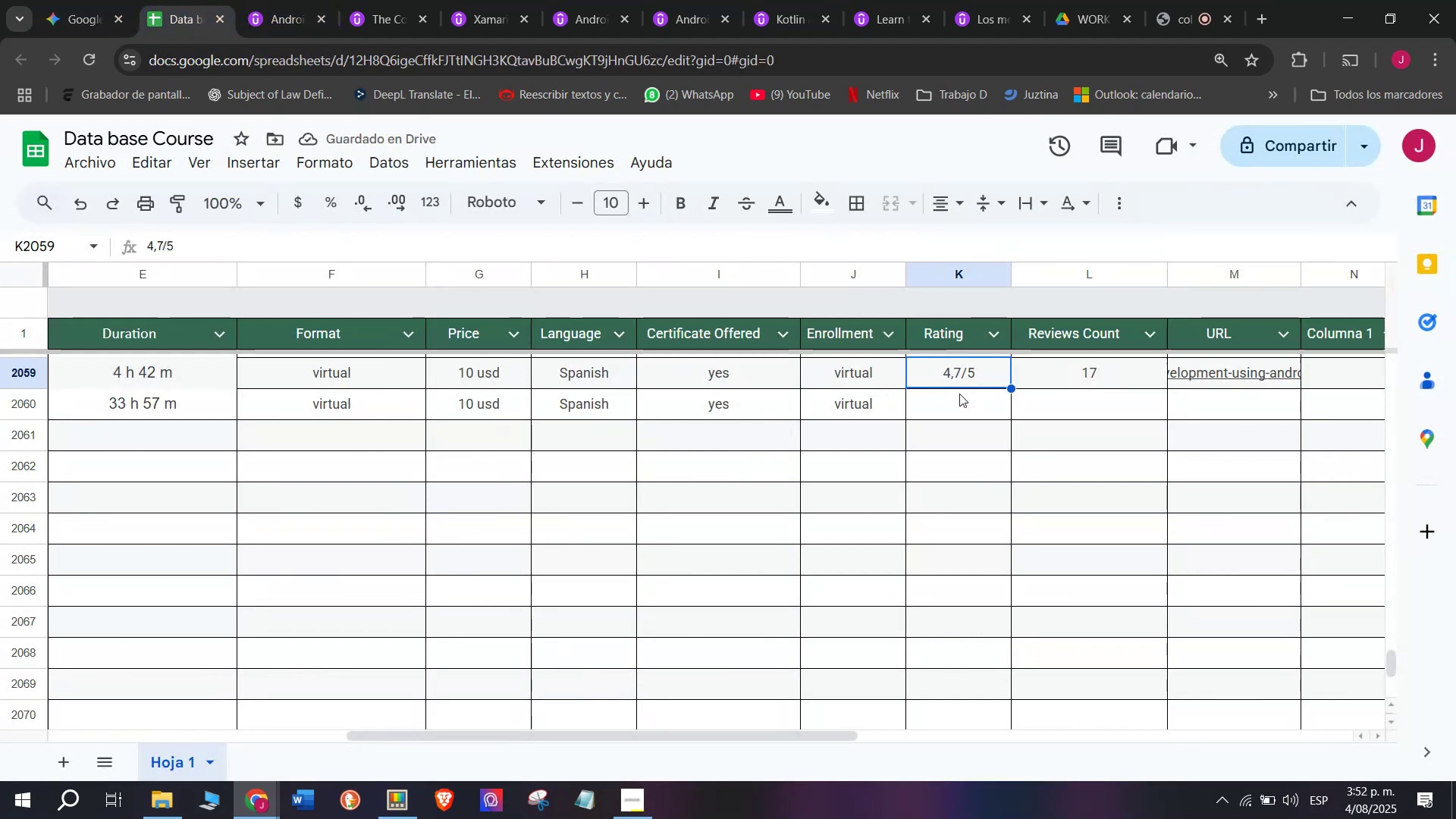 
key(Control+C)
 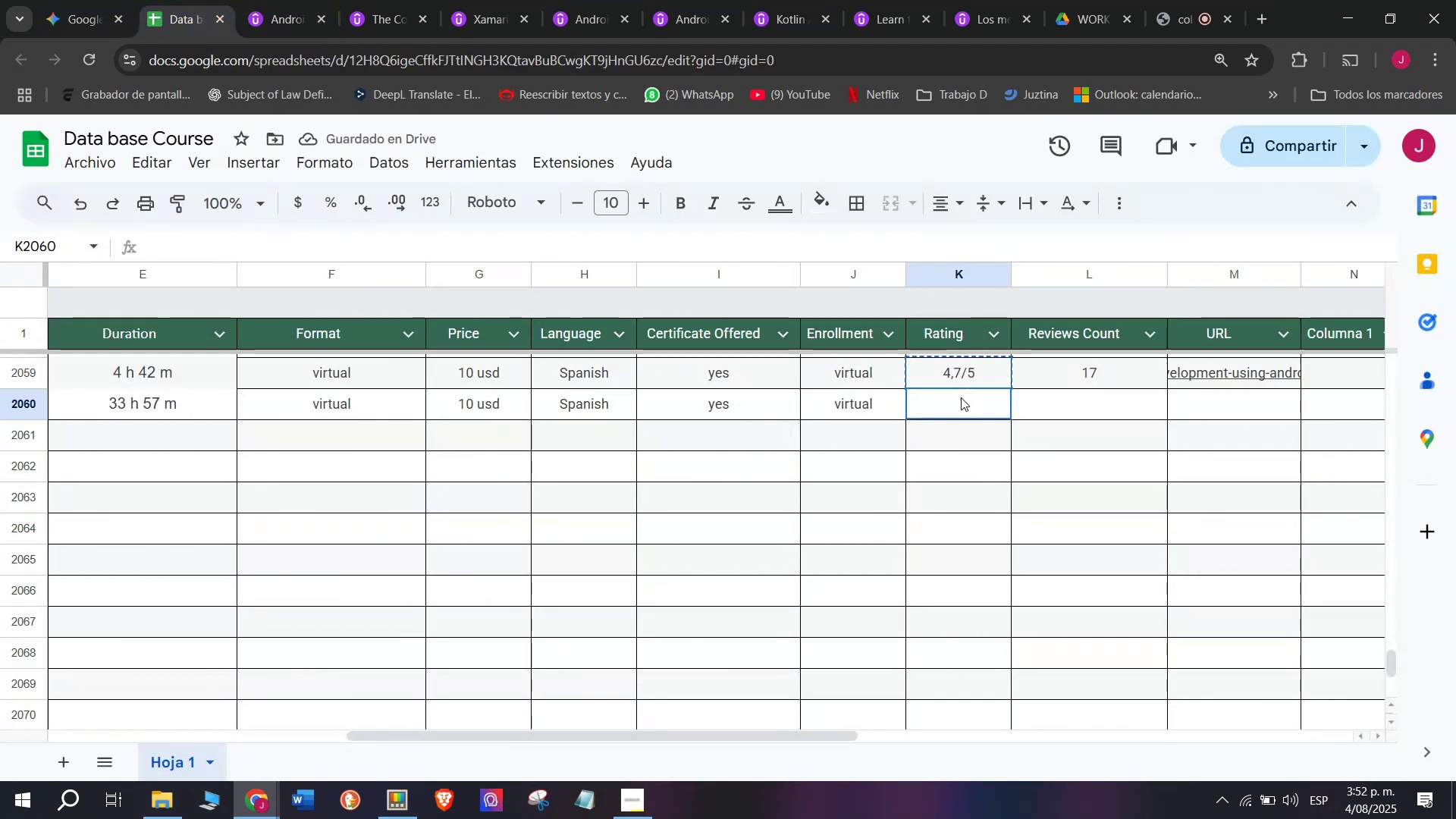 
double_click([961, 397])
 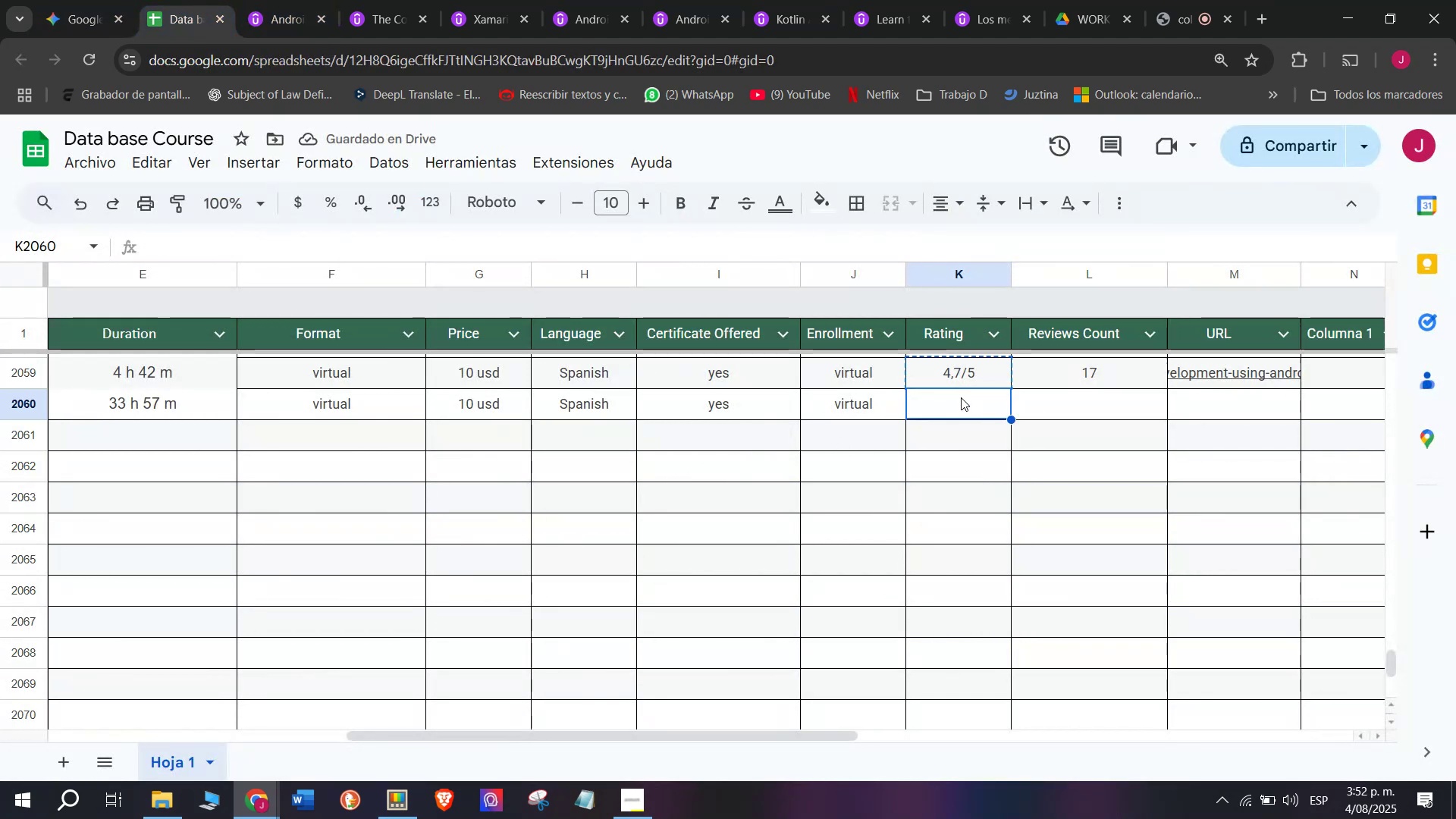 
key(Z)
 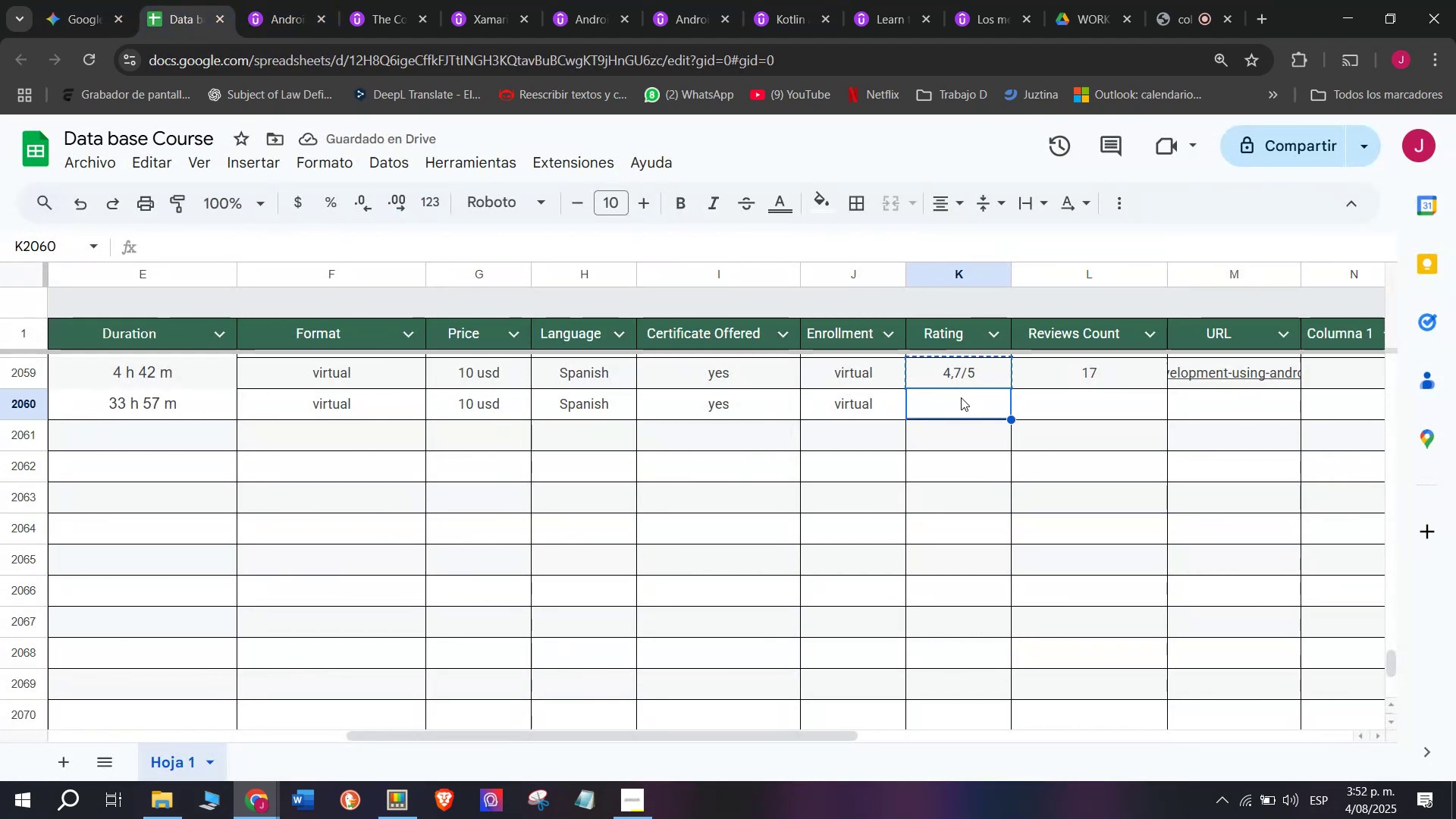 
key(Control+ControlLeft)
 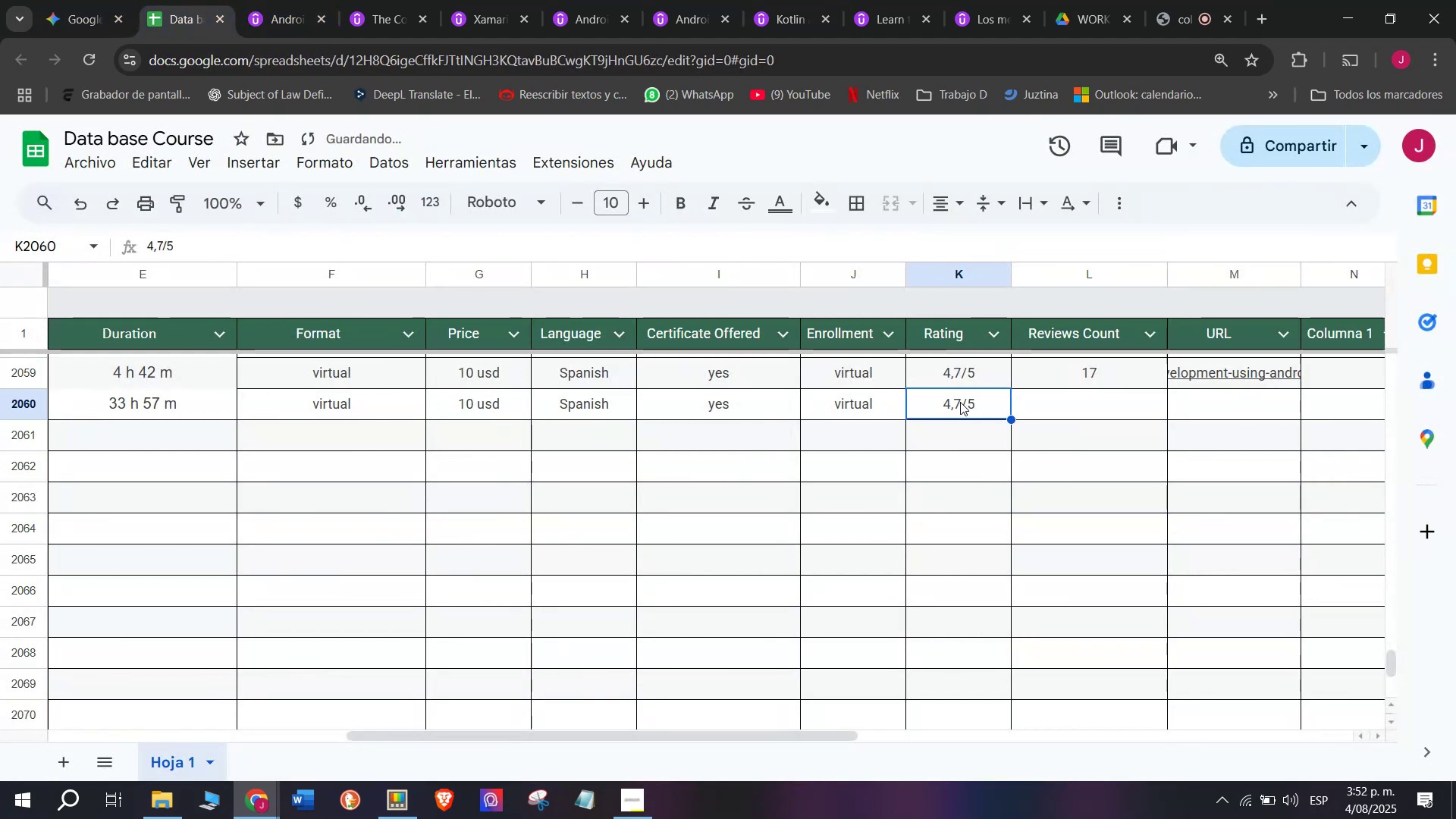 
key(Control+V)
 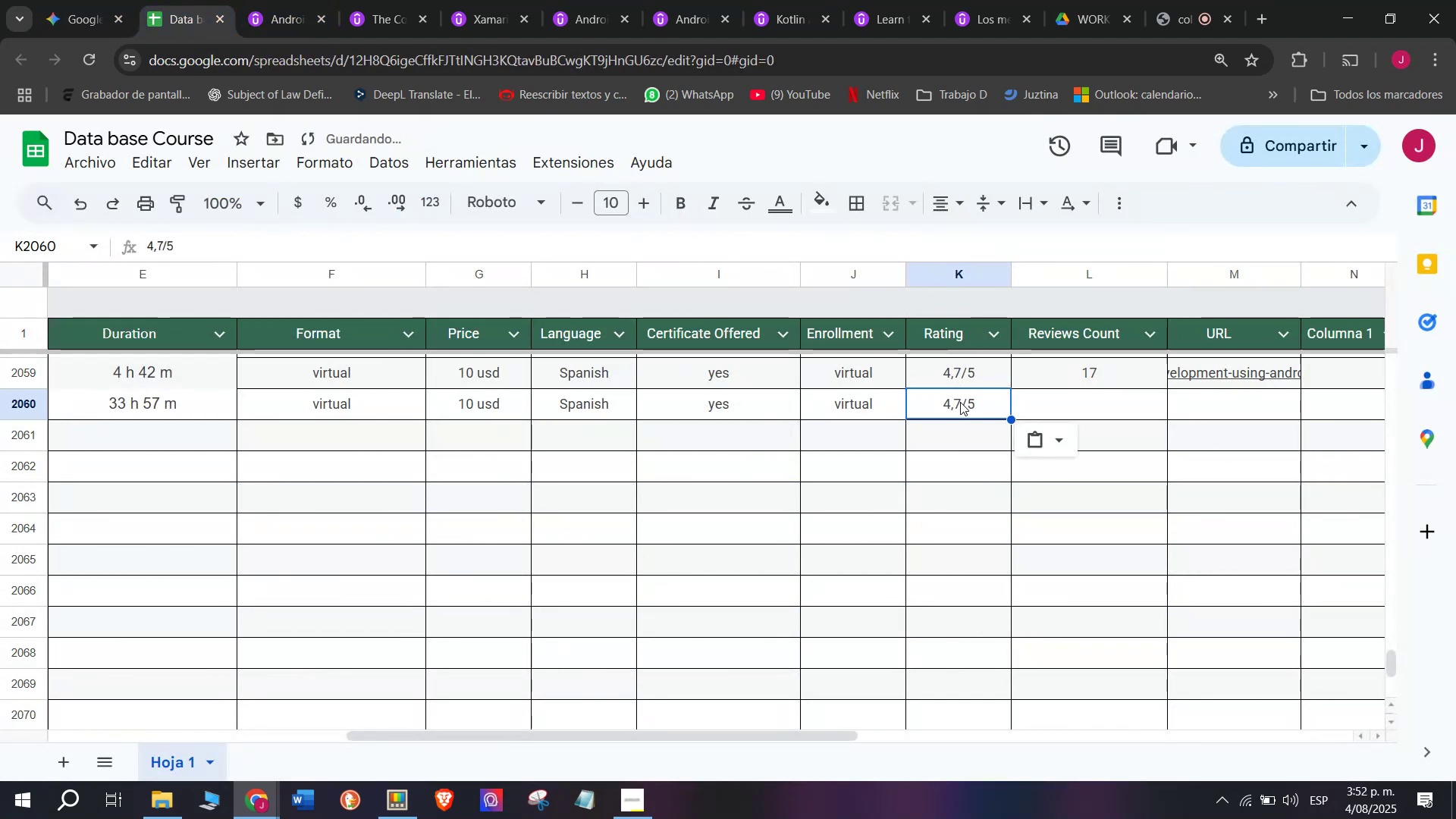 
triple_click([960, 402])
 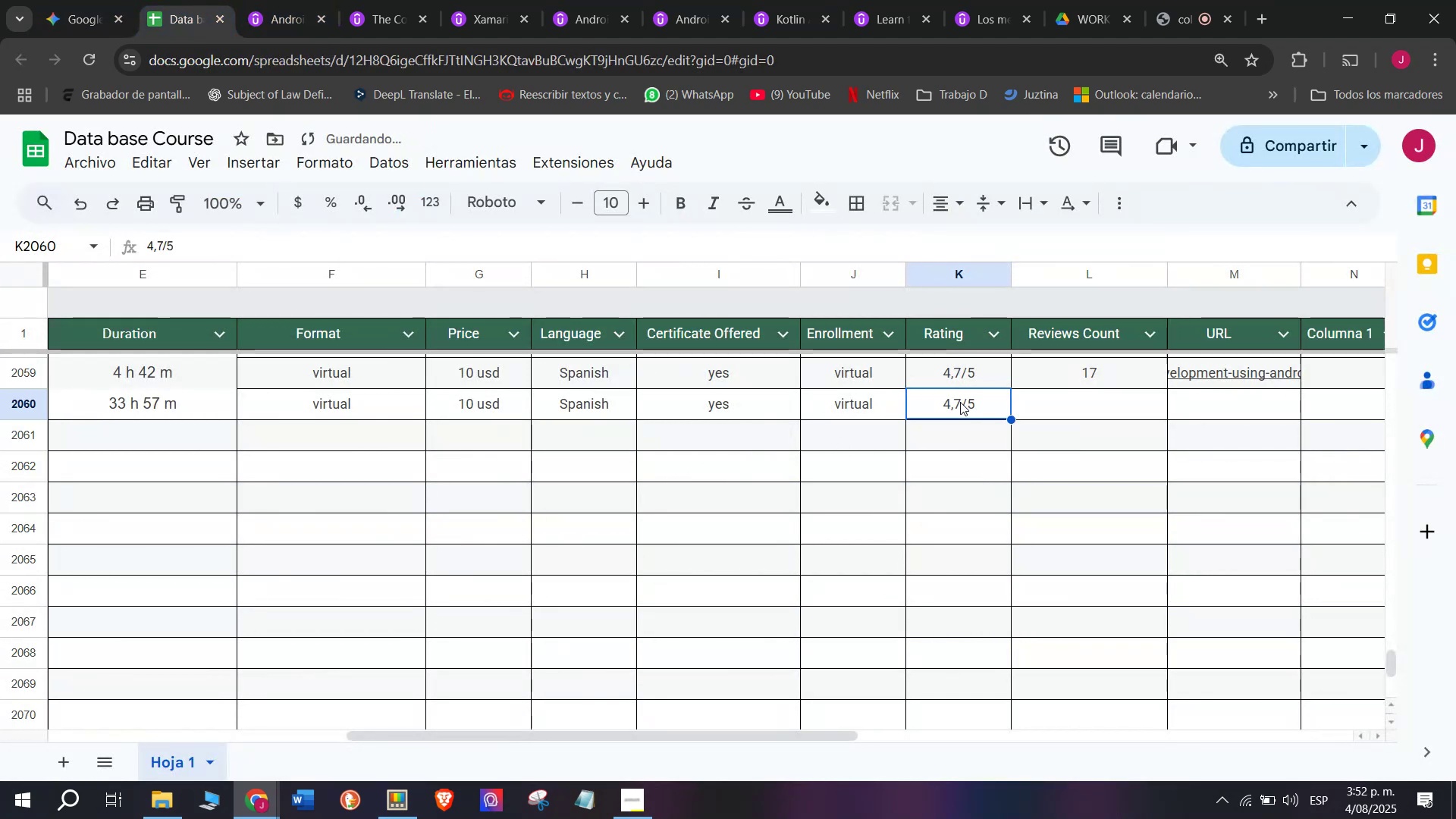 
triple_click([960, 402])
 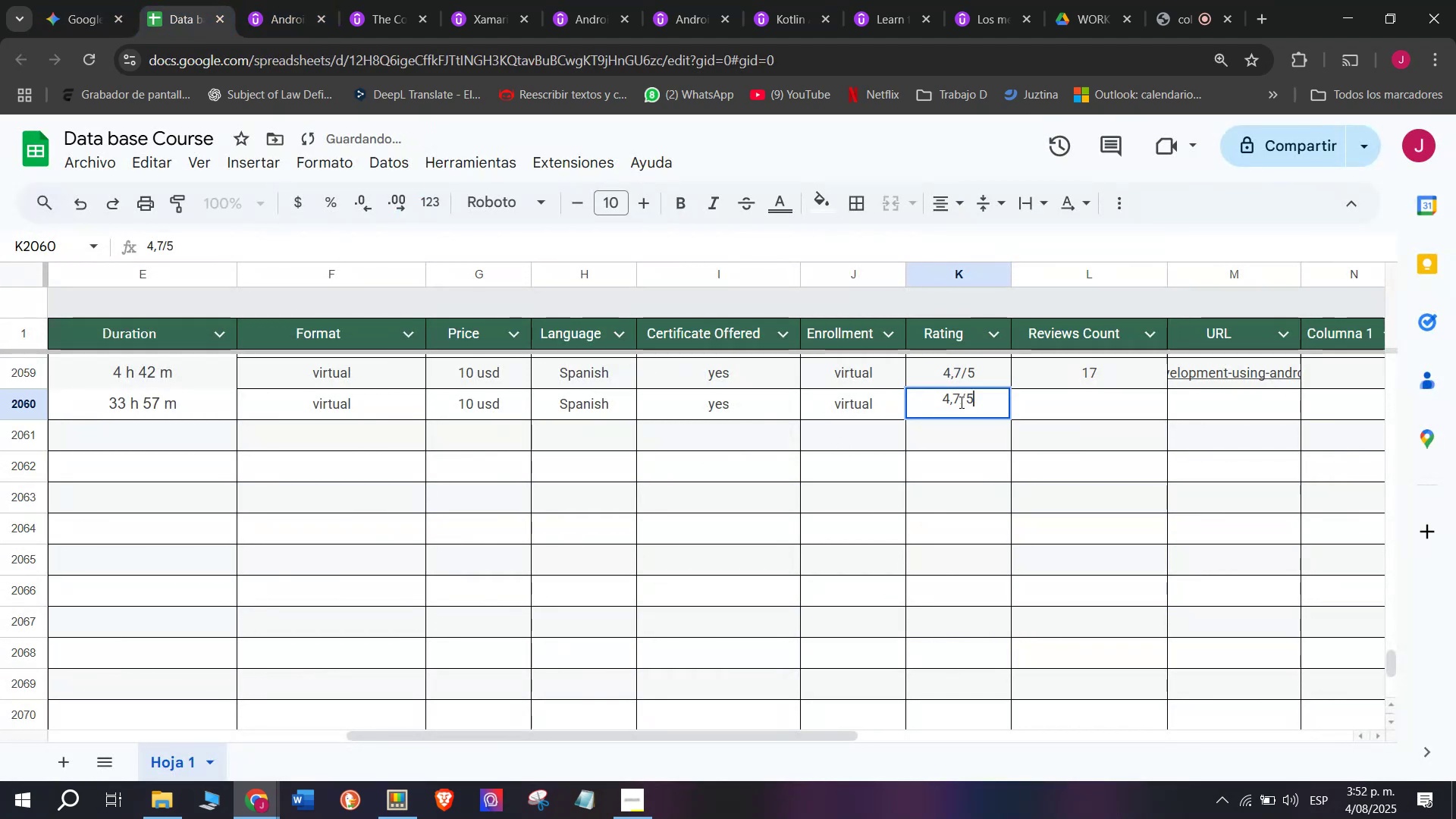 
triple_click([960, 402])
 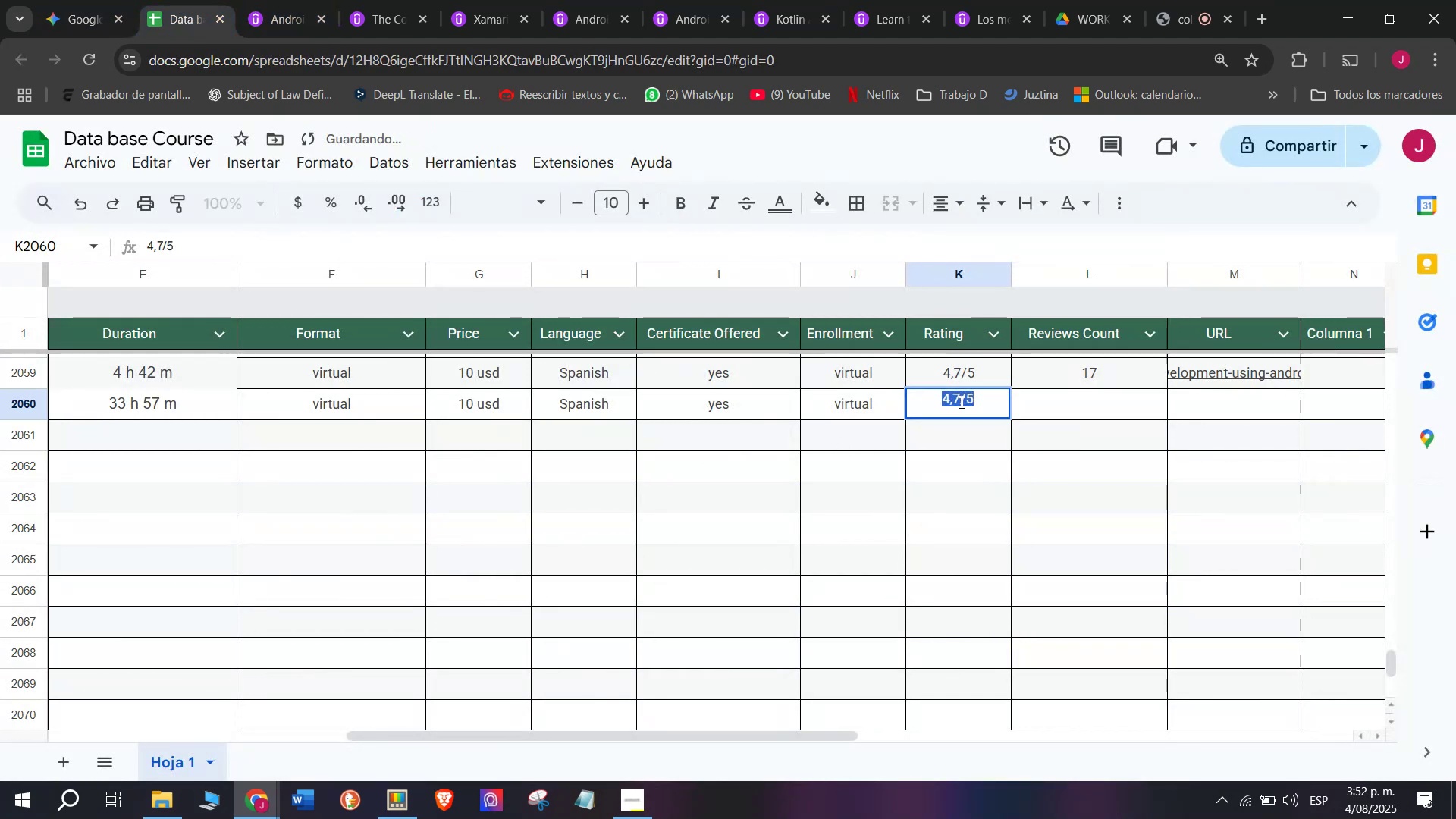 
triple_click([960, 402])
 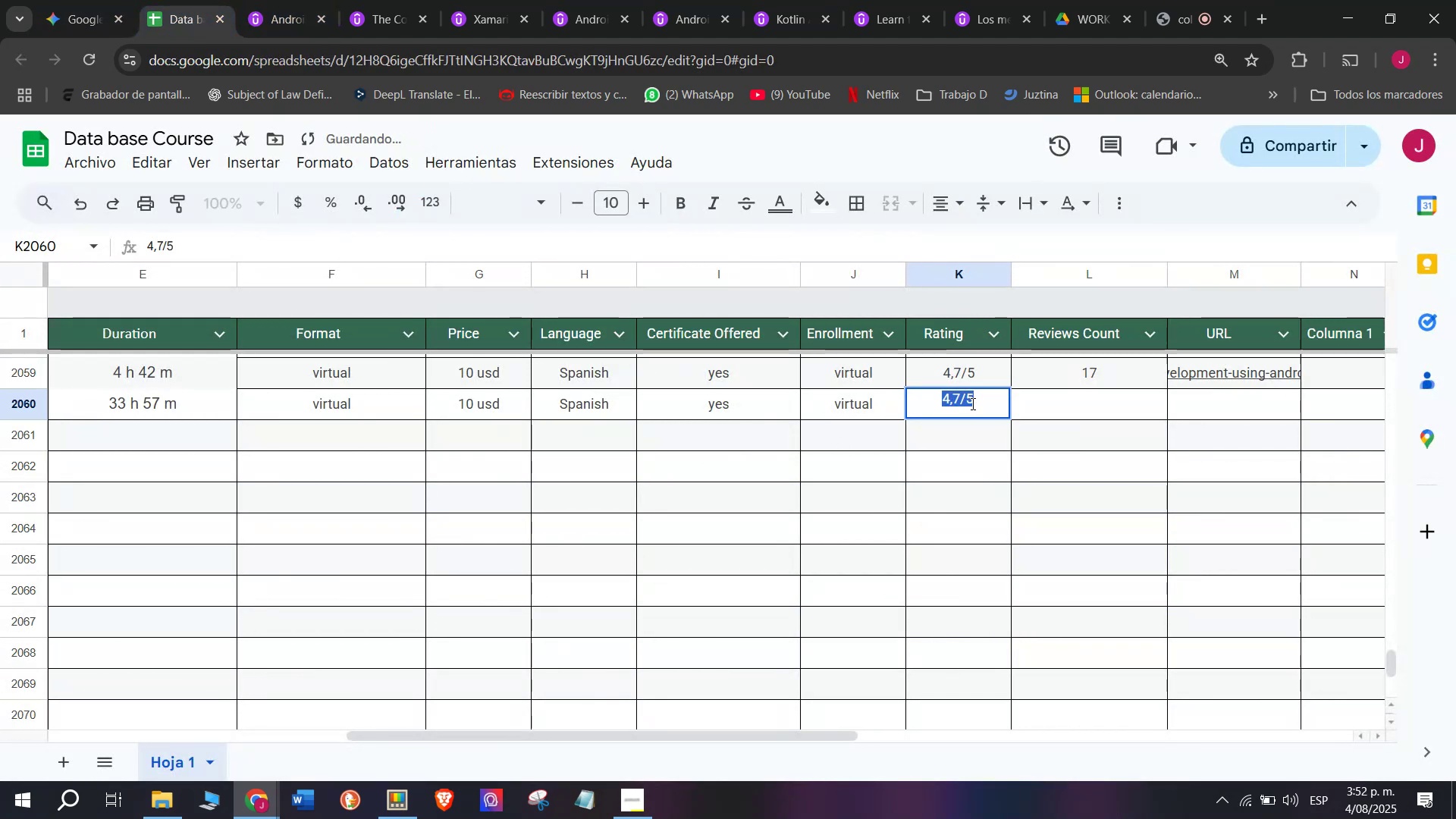 
triple_click([971, 403])
 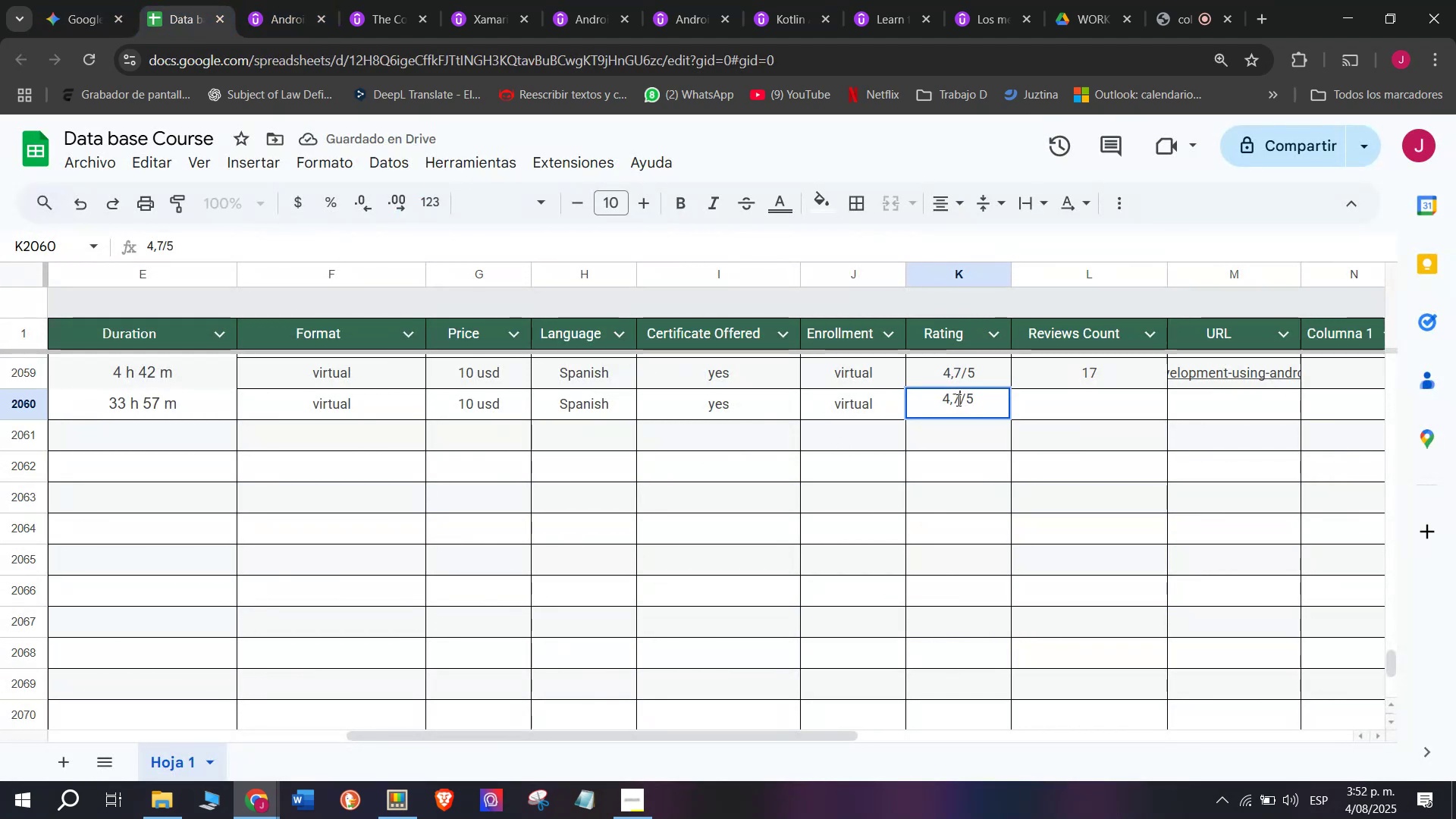 
key(Q)
 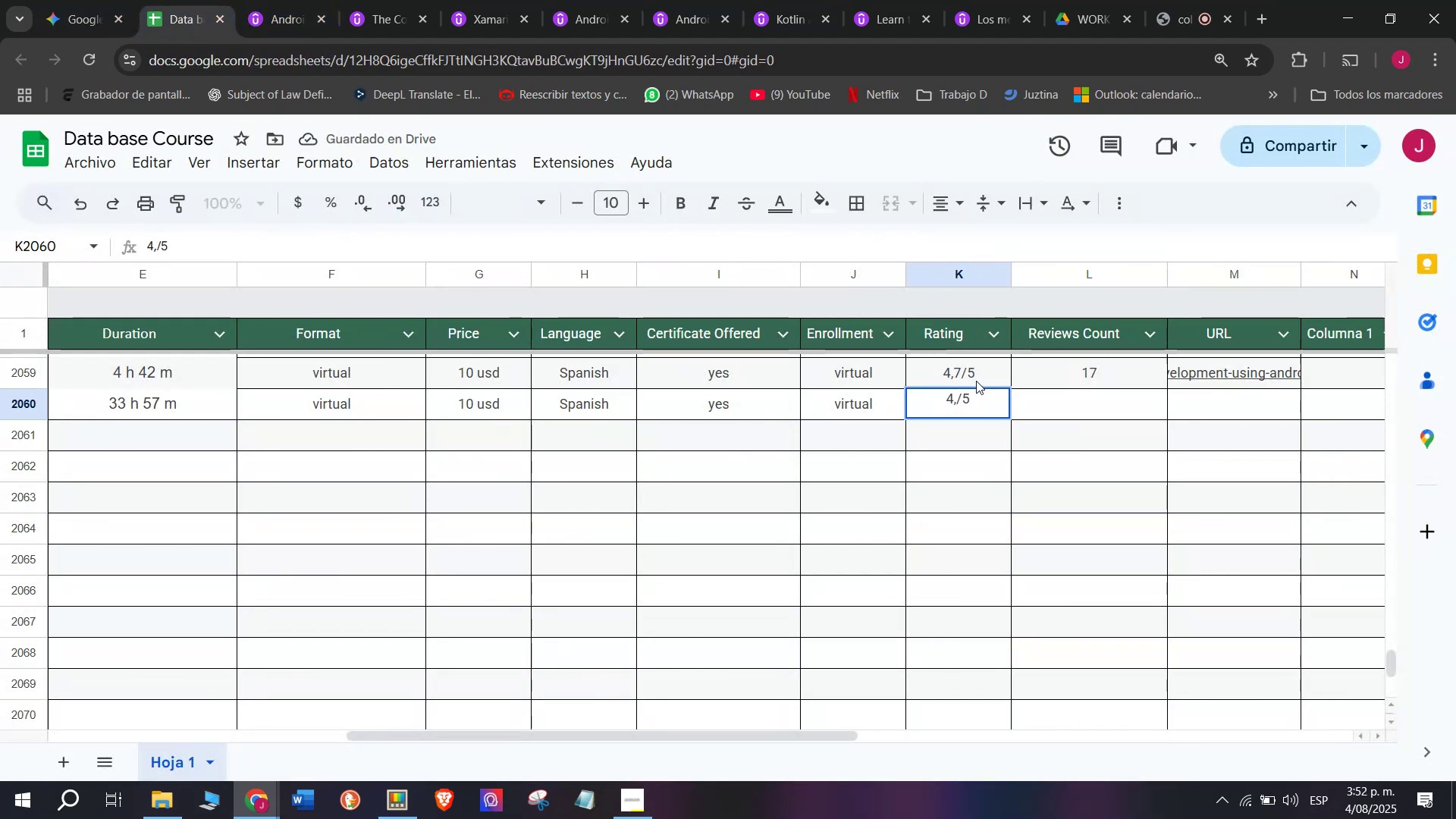 
key(Backspace)
 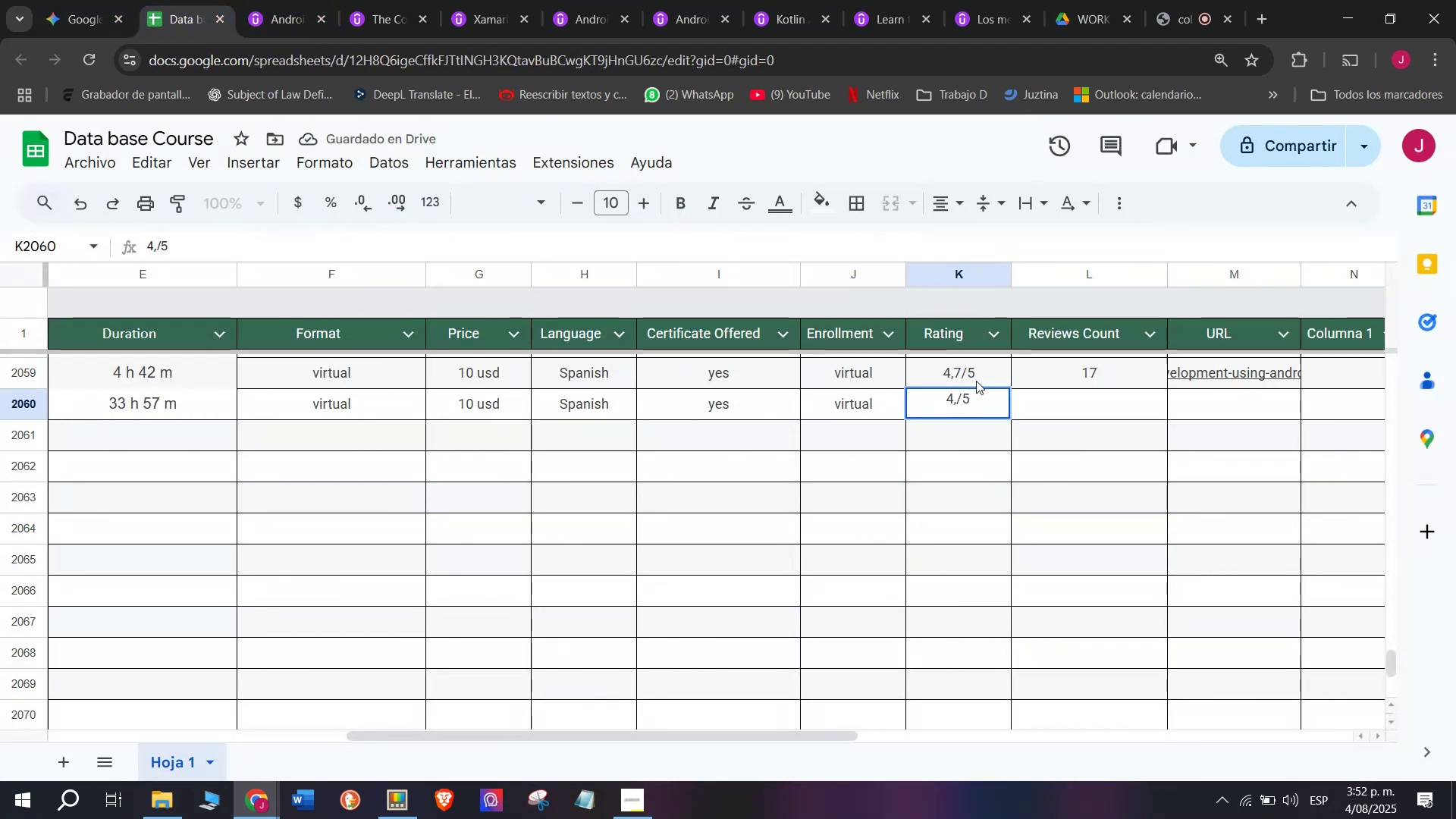 
key(5)
 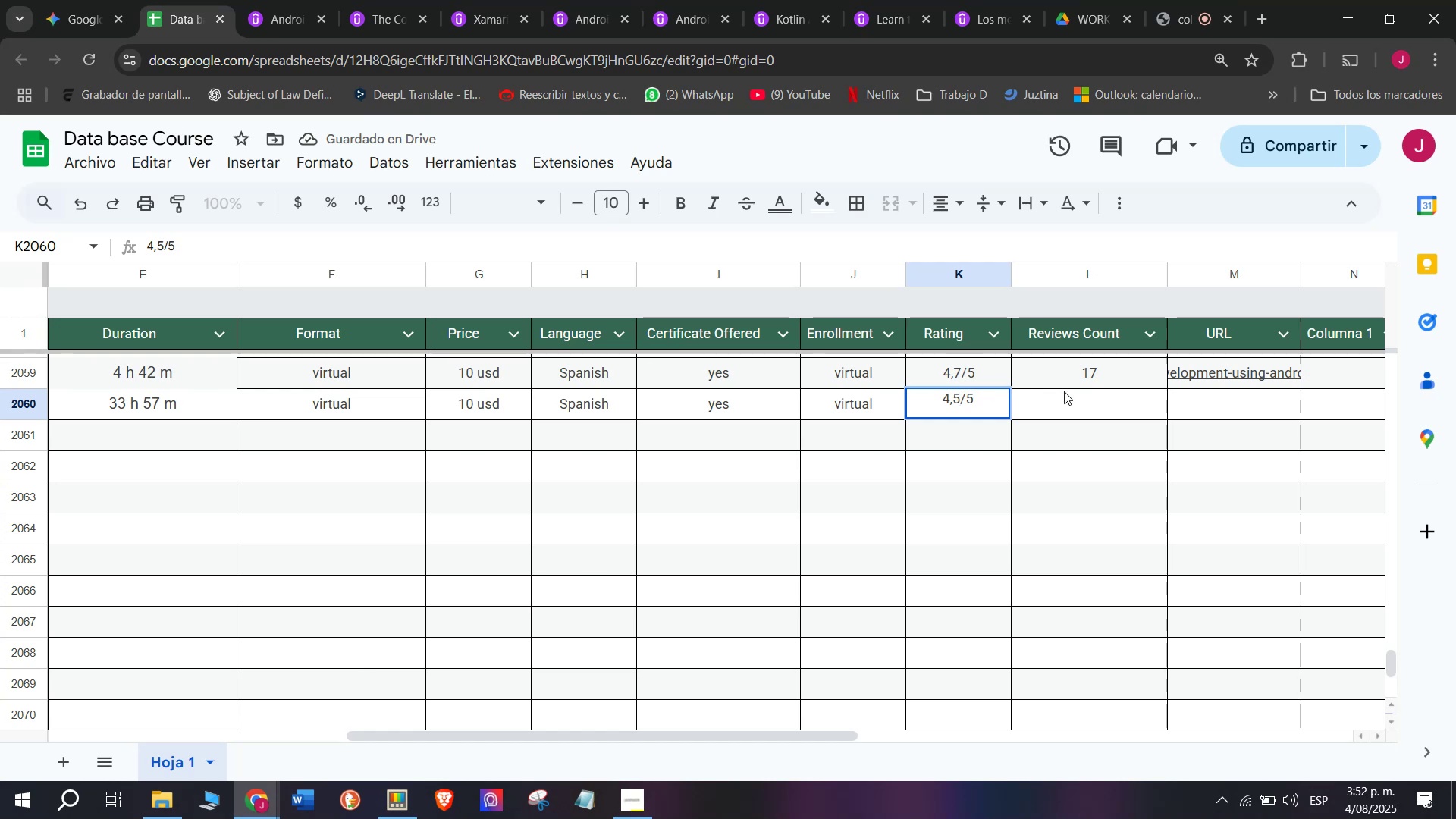 
left_click([1068, 399])
 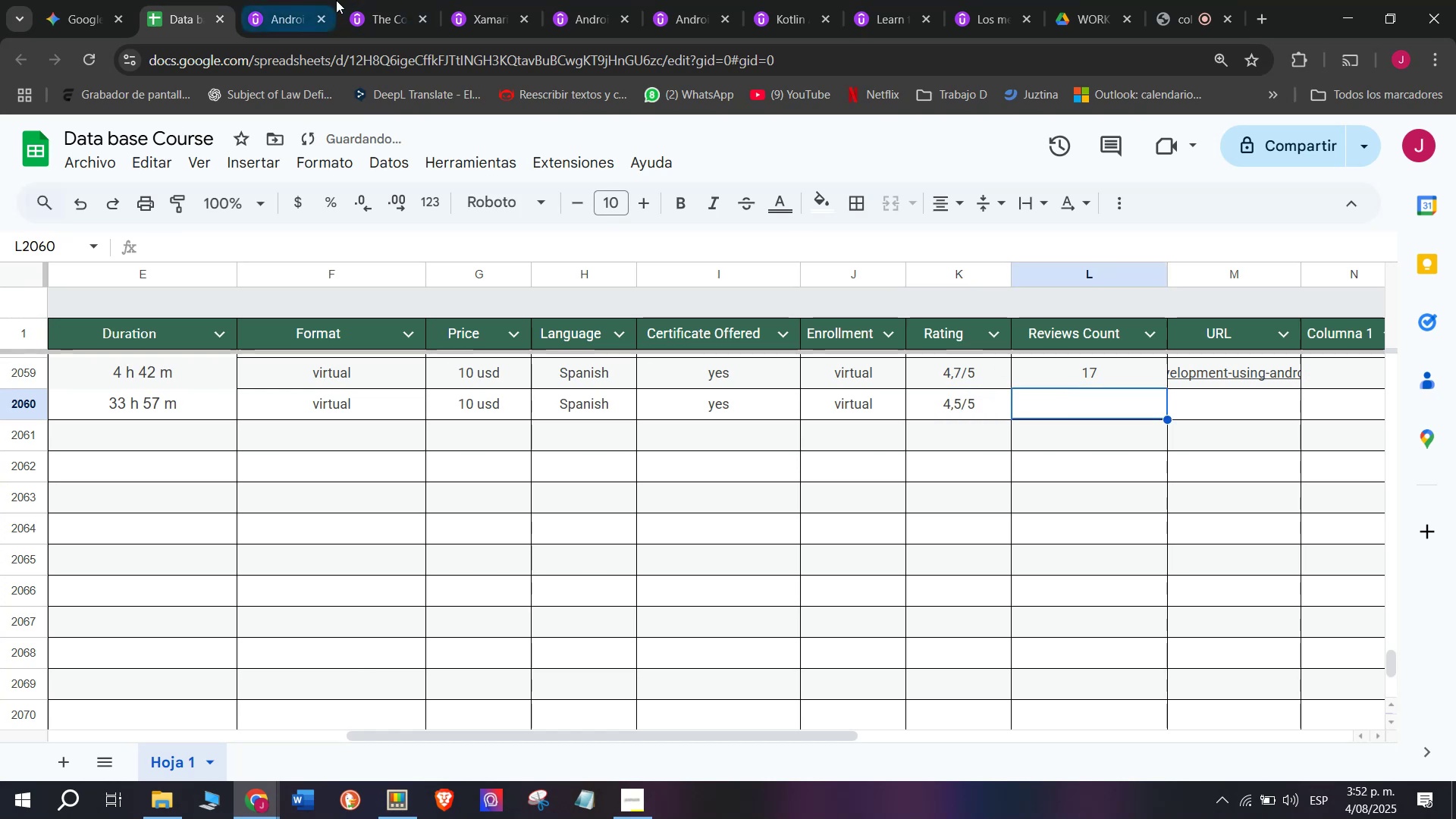 
left_click([267, 0])
 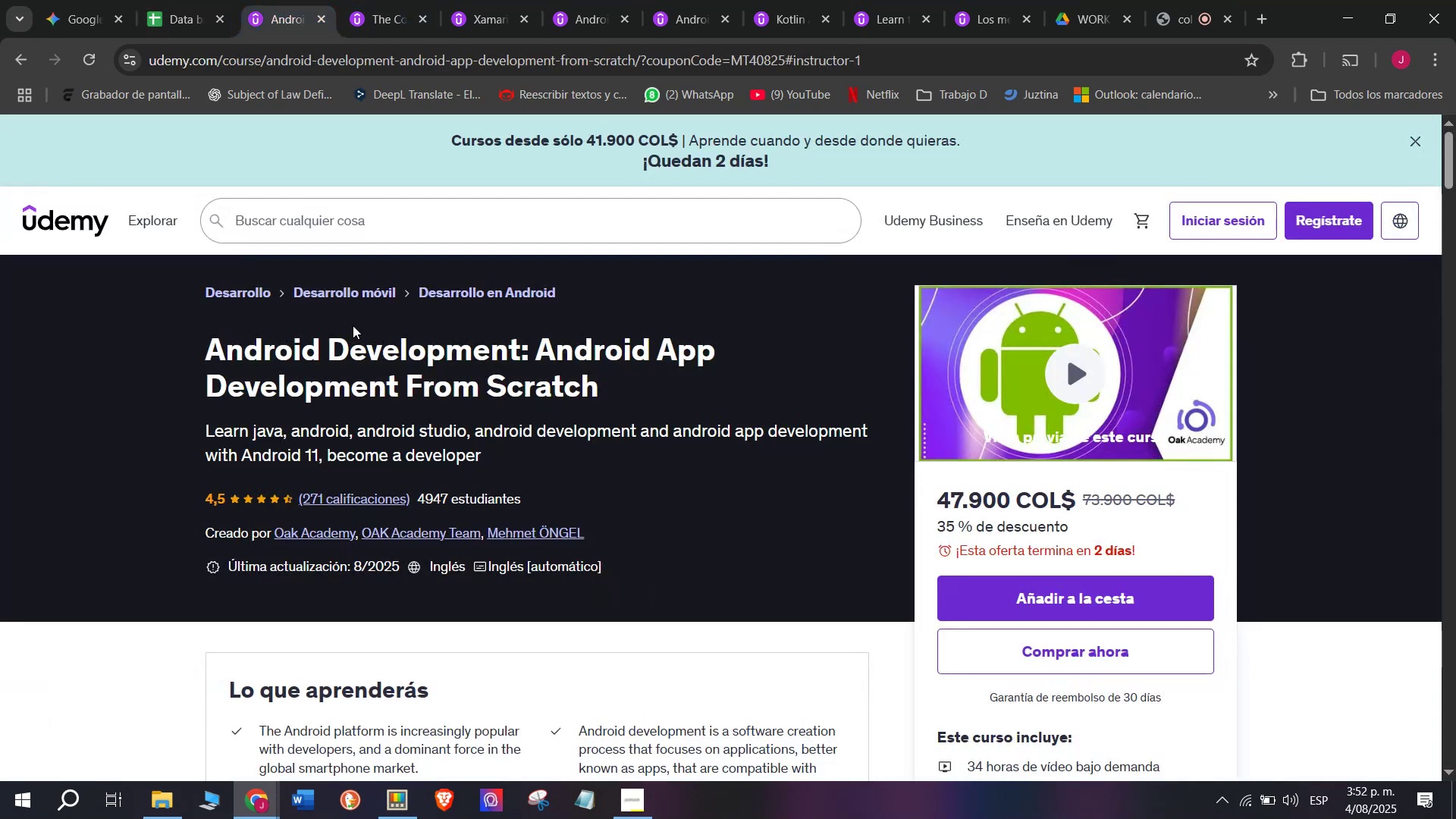 
scroll: coordinate [361, 297], scroll_direction: up, amount: 2.0
 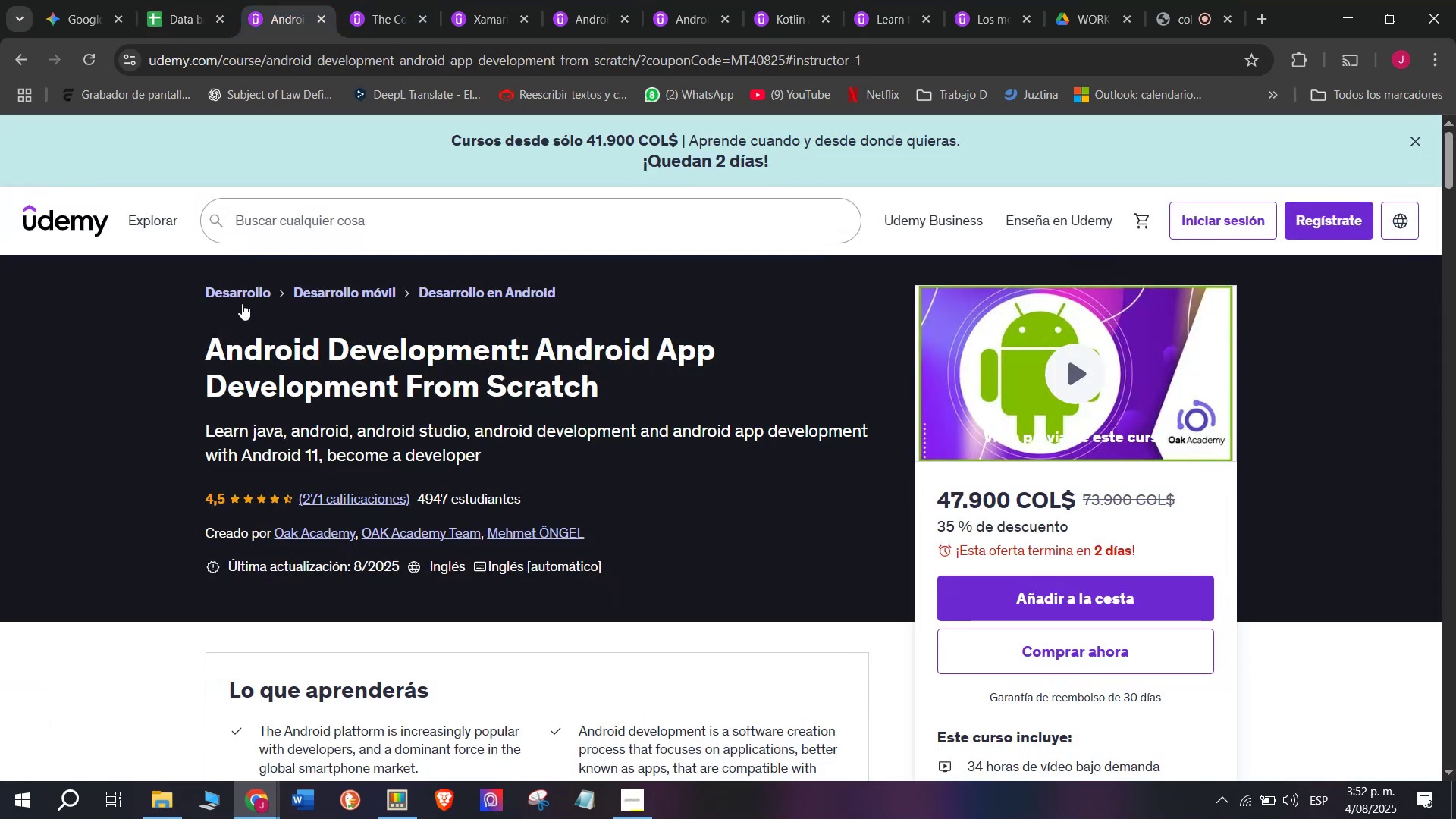 
left_click([164, 0])
 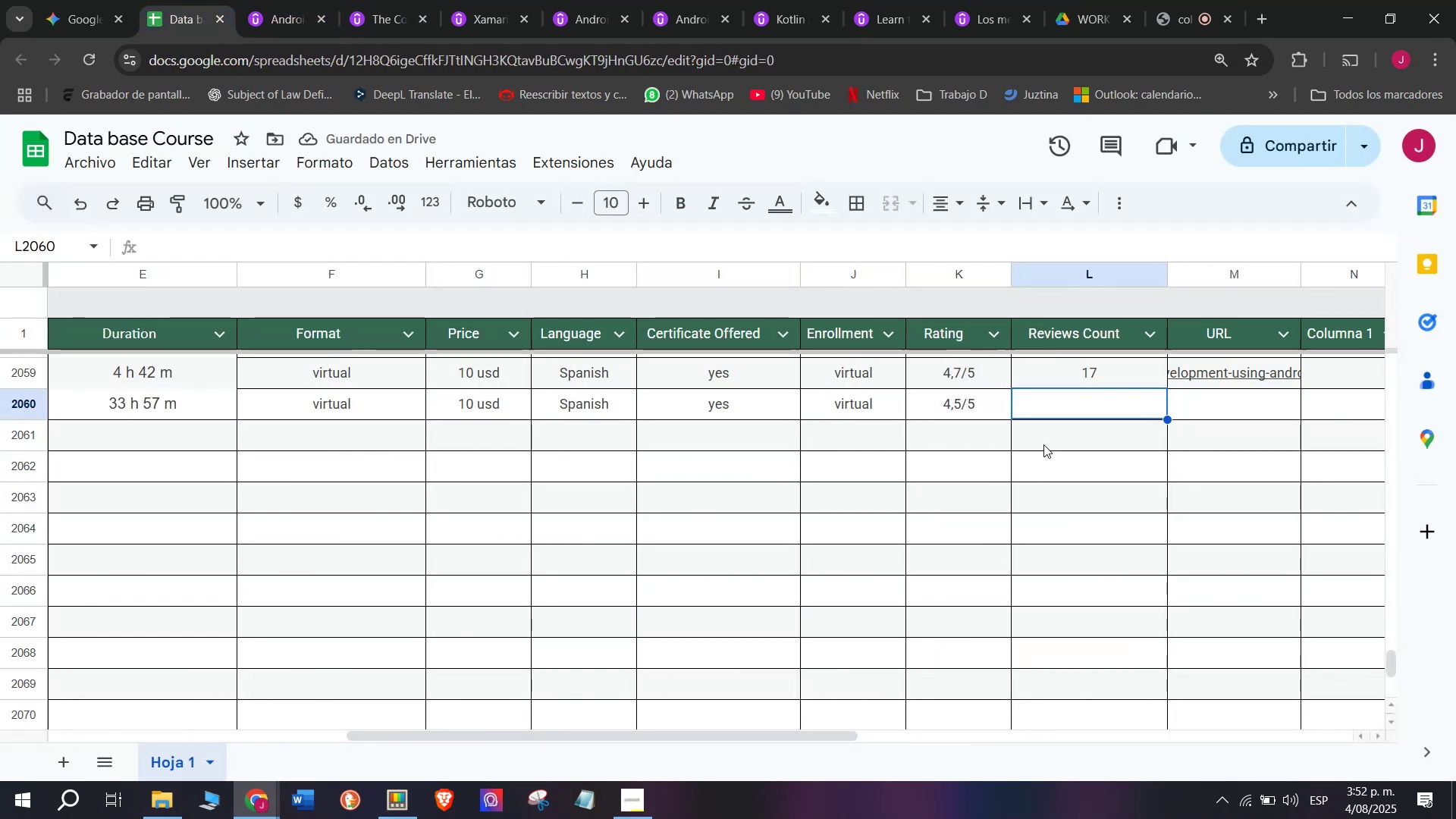 
type(317q)
key(Backspace)
type(q)
key(Backspace)
type(q)
key(Backspace)
 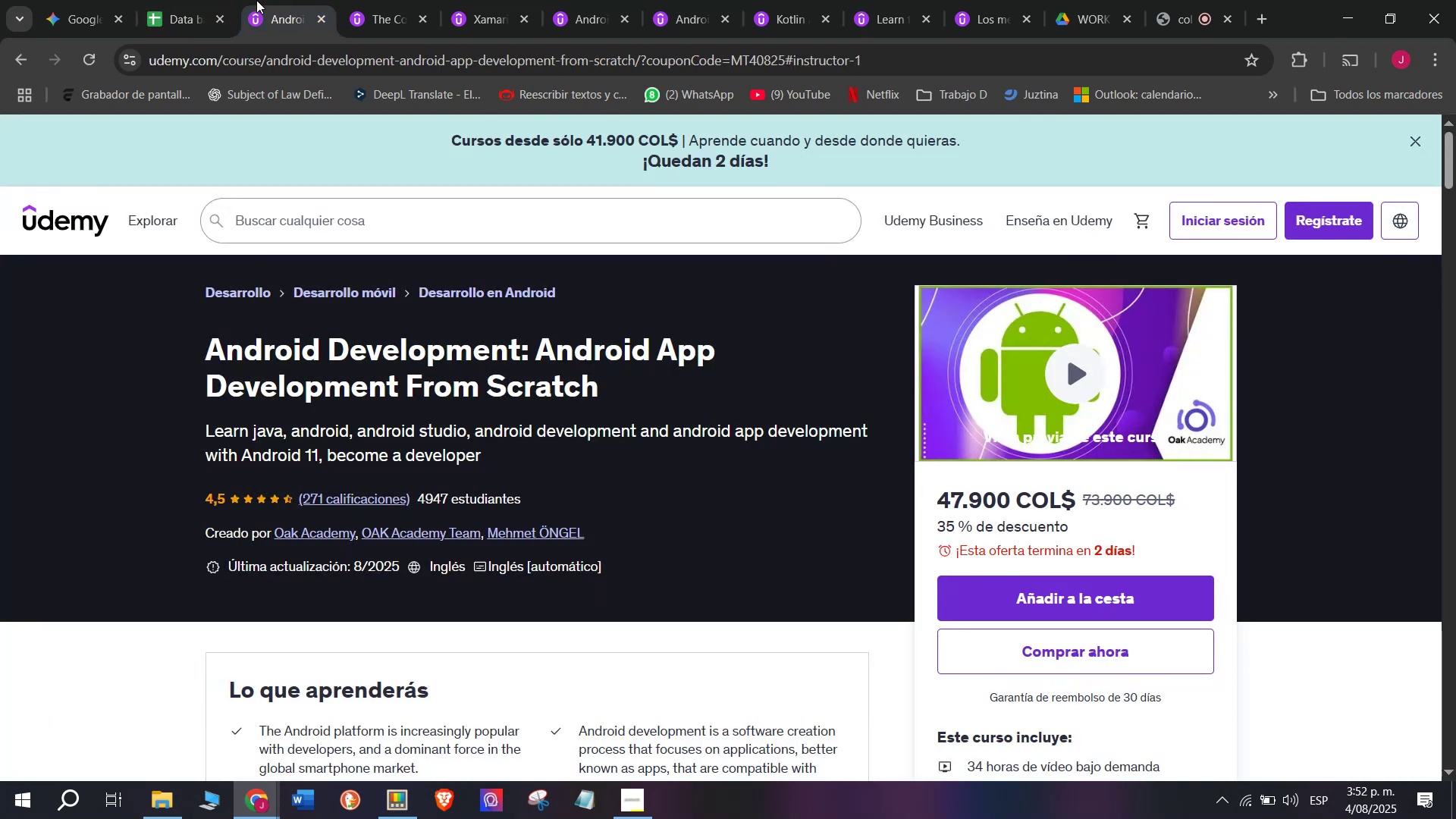 
left_click([166, 0])
 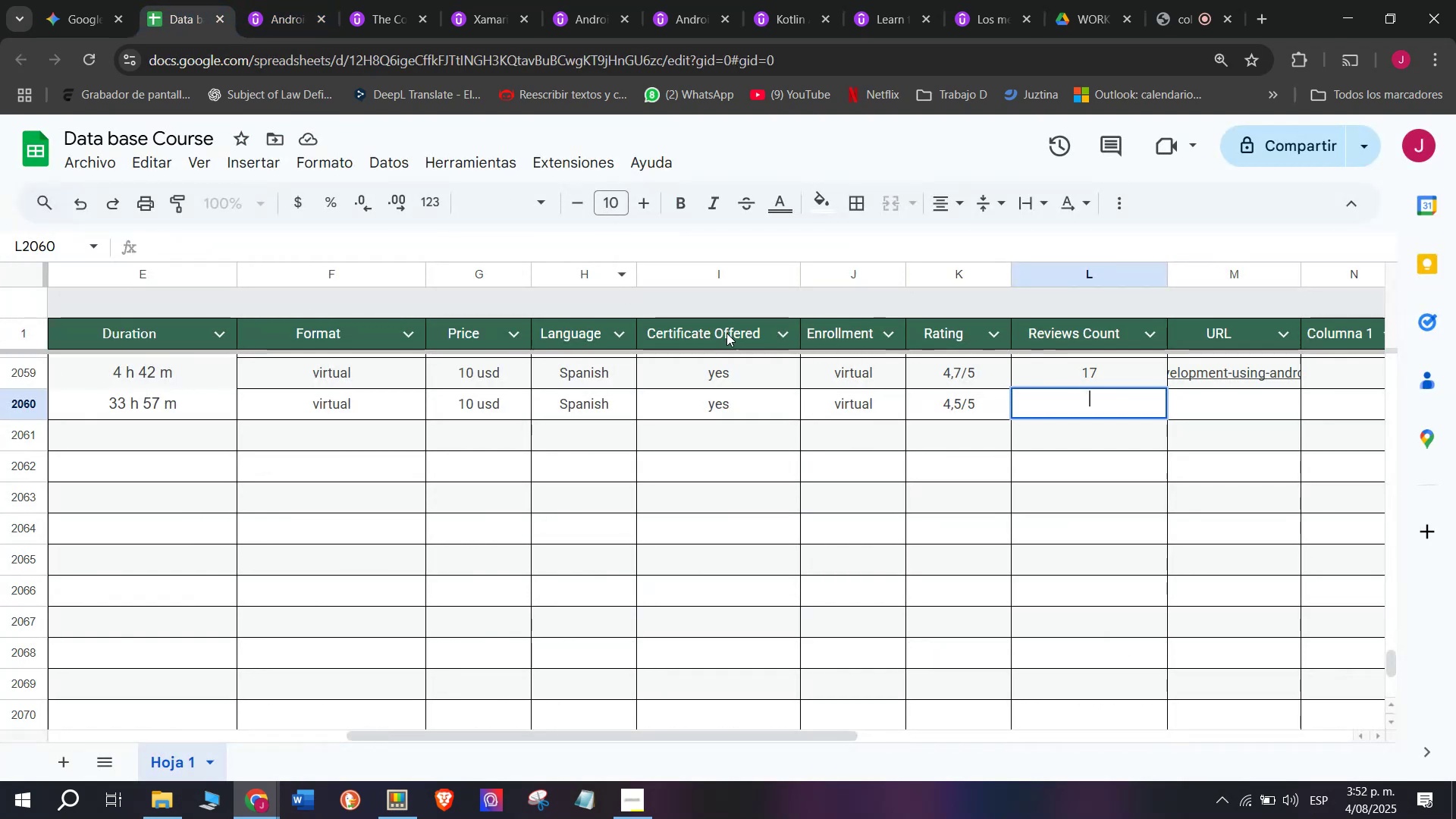 
type(271)
 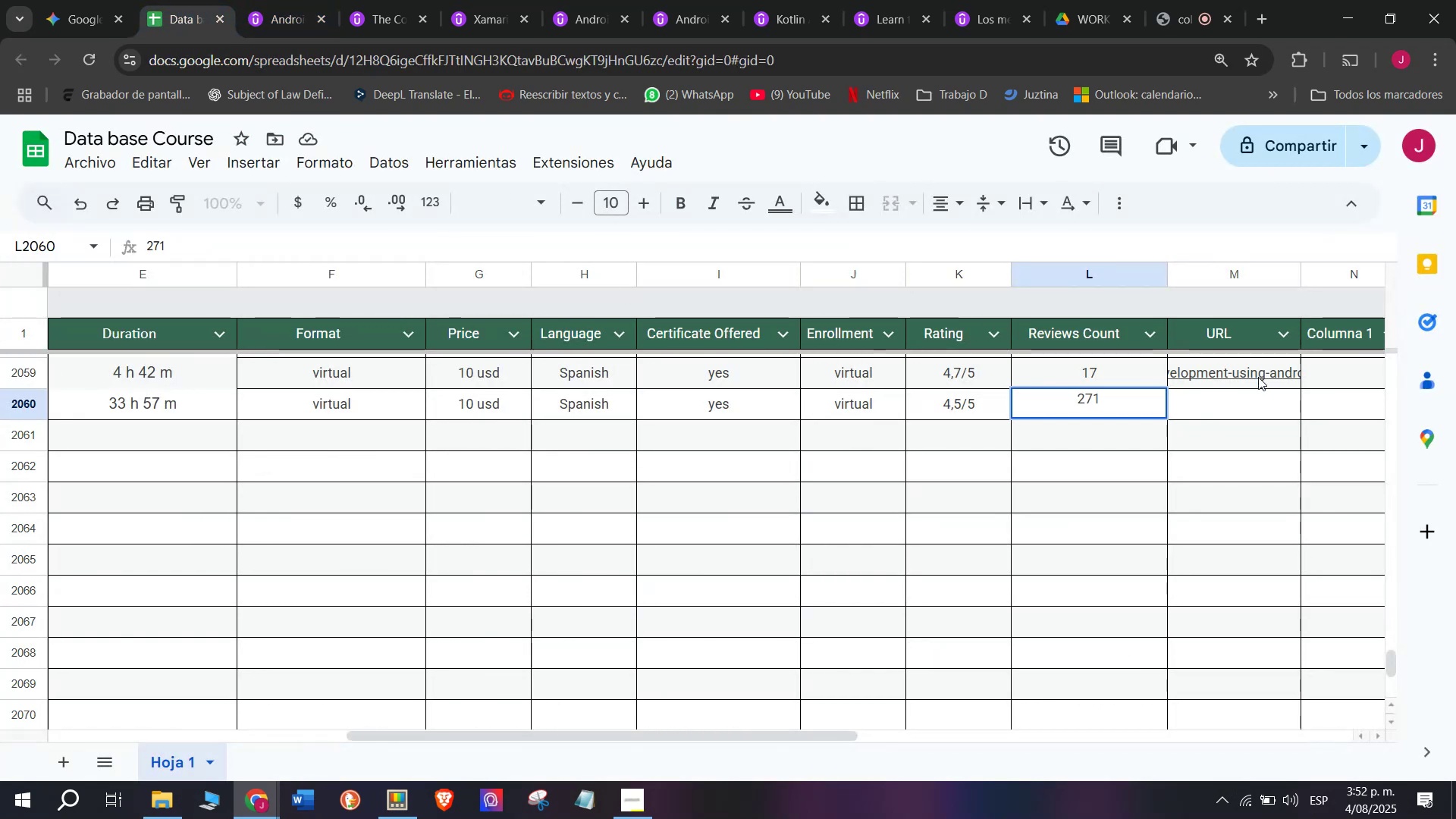 
left_click([1258, 408])
 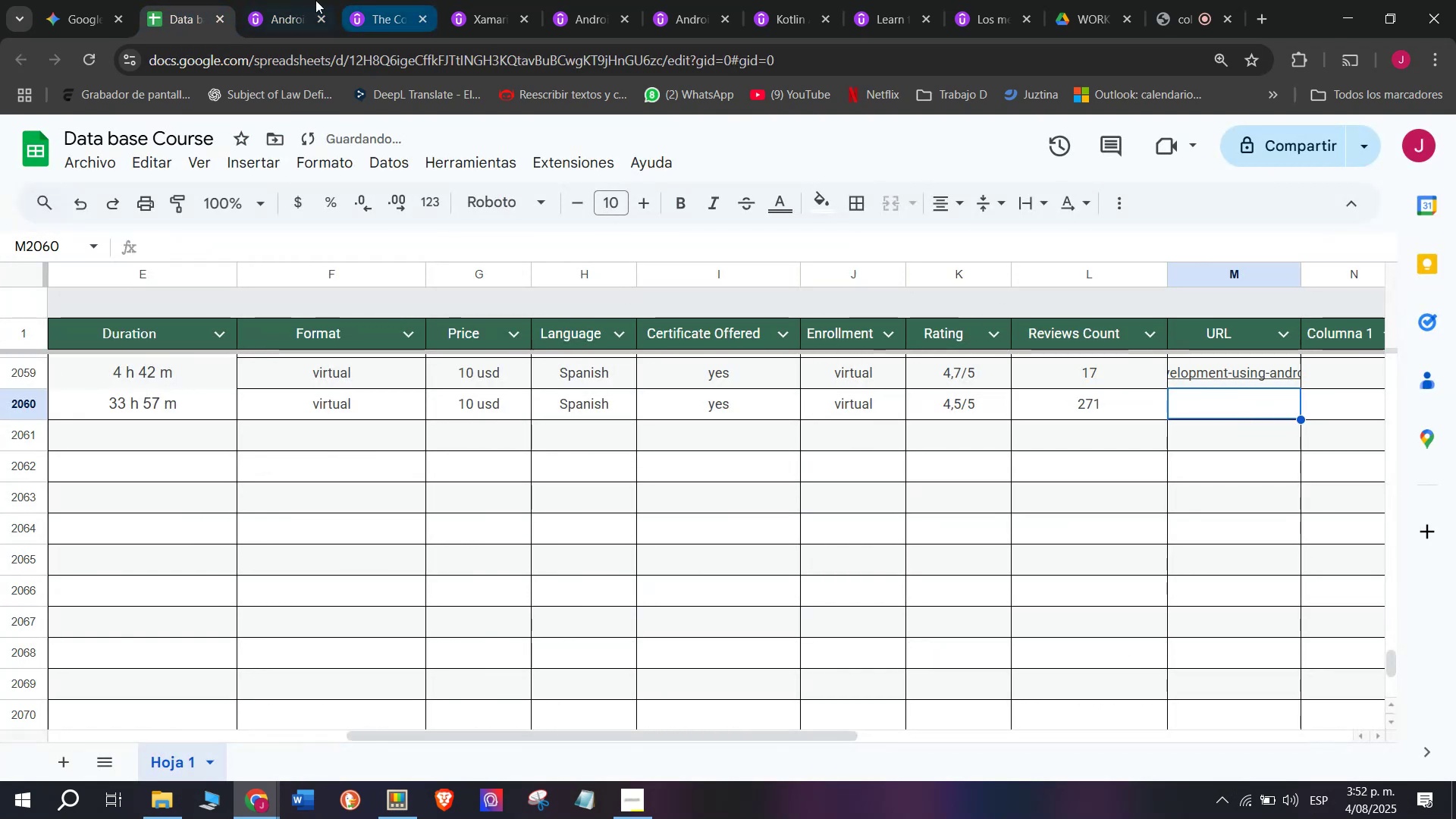 
left_click([288, 0])
 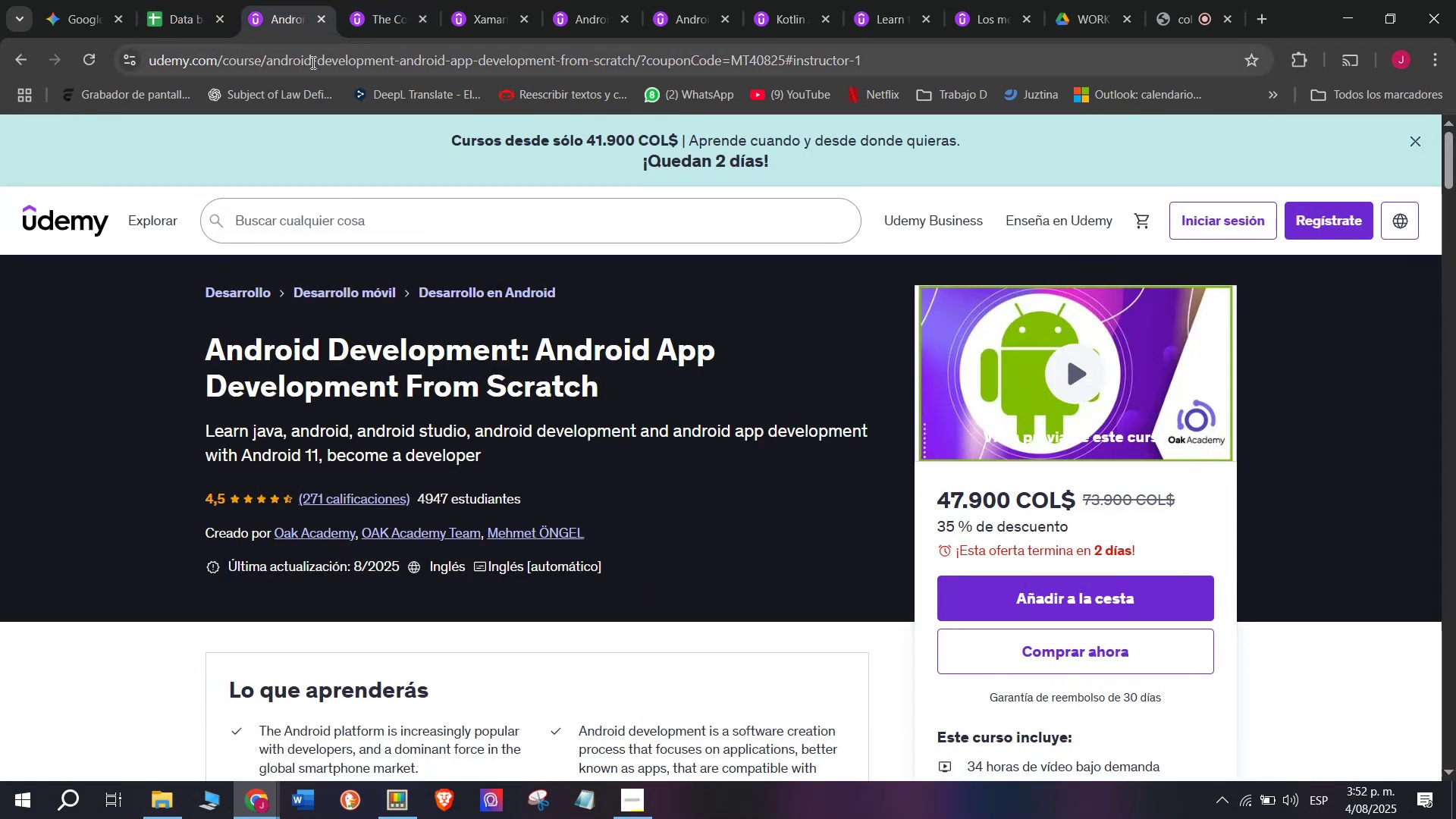 
double_click([312, 62])
 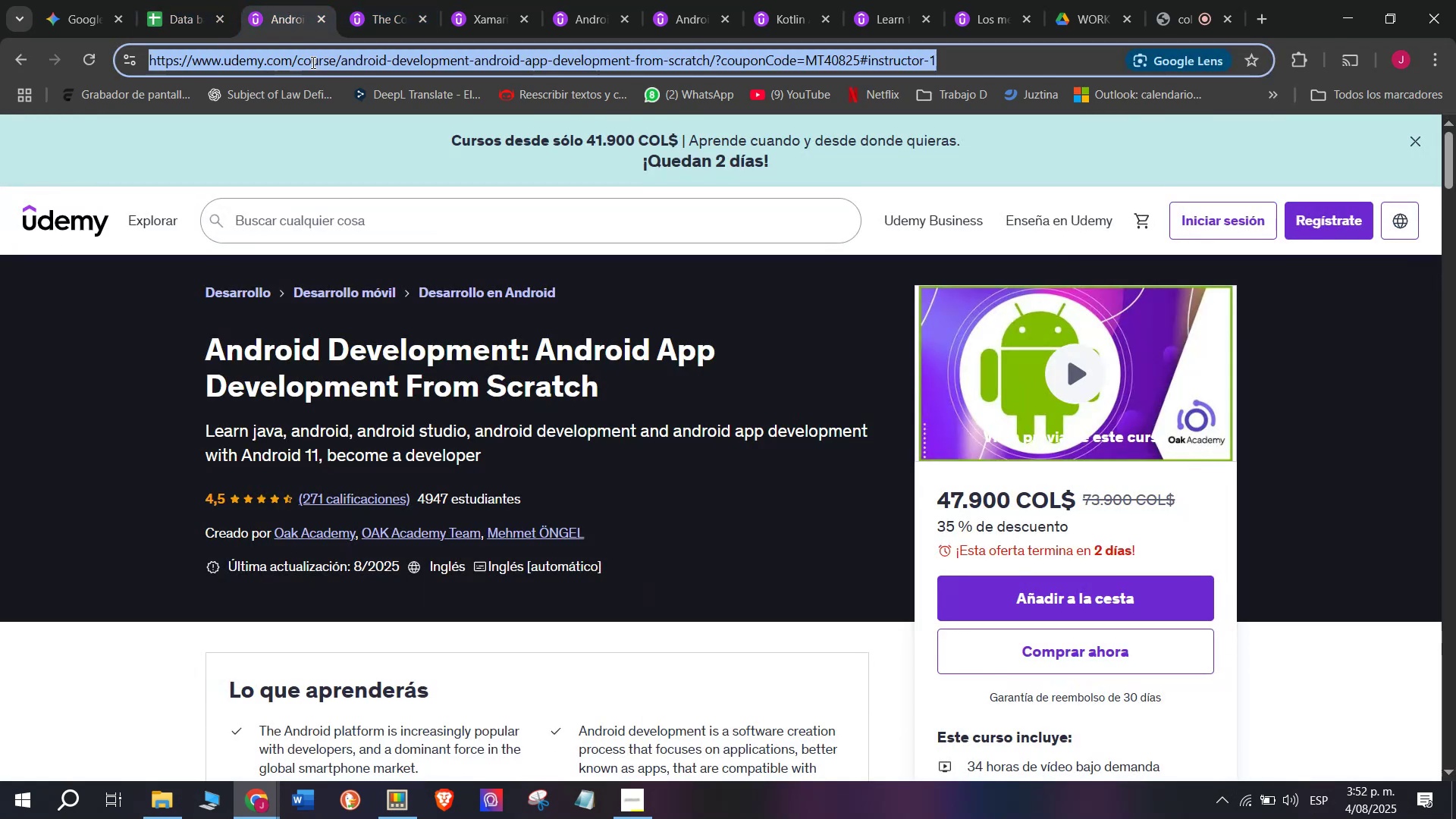 
triple_click([312, 62])
 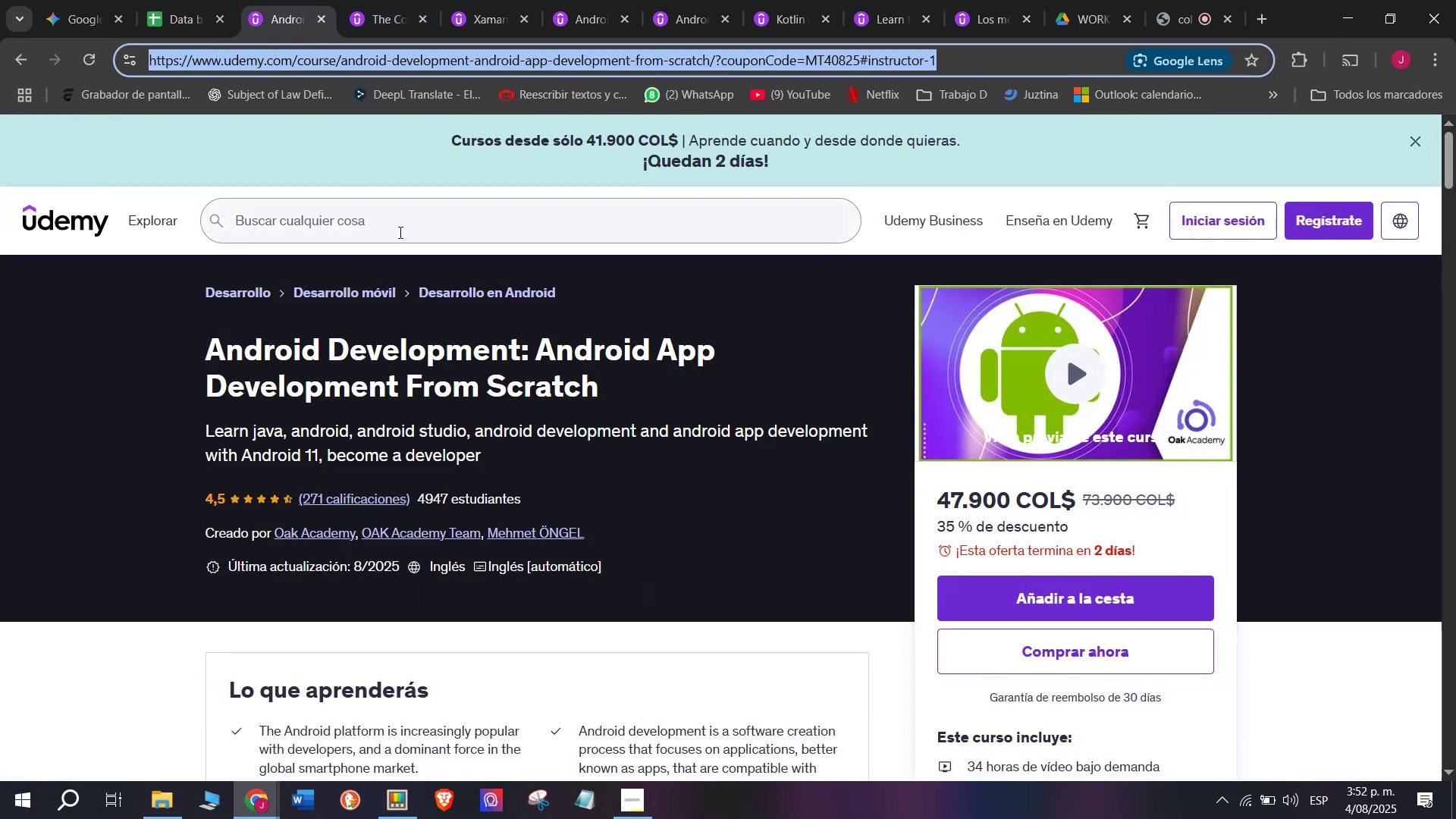 
key(Break)
 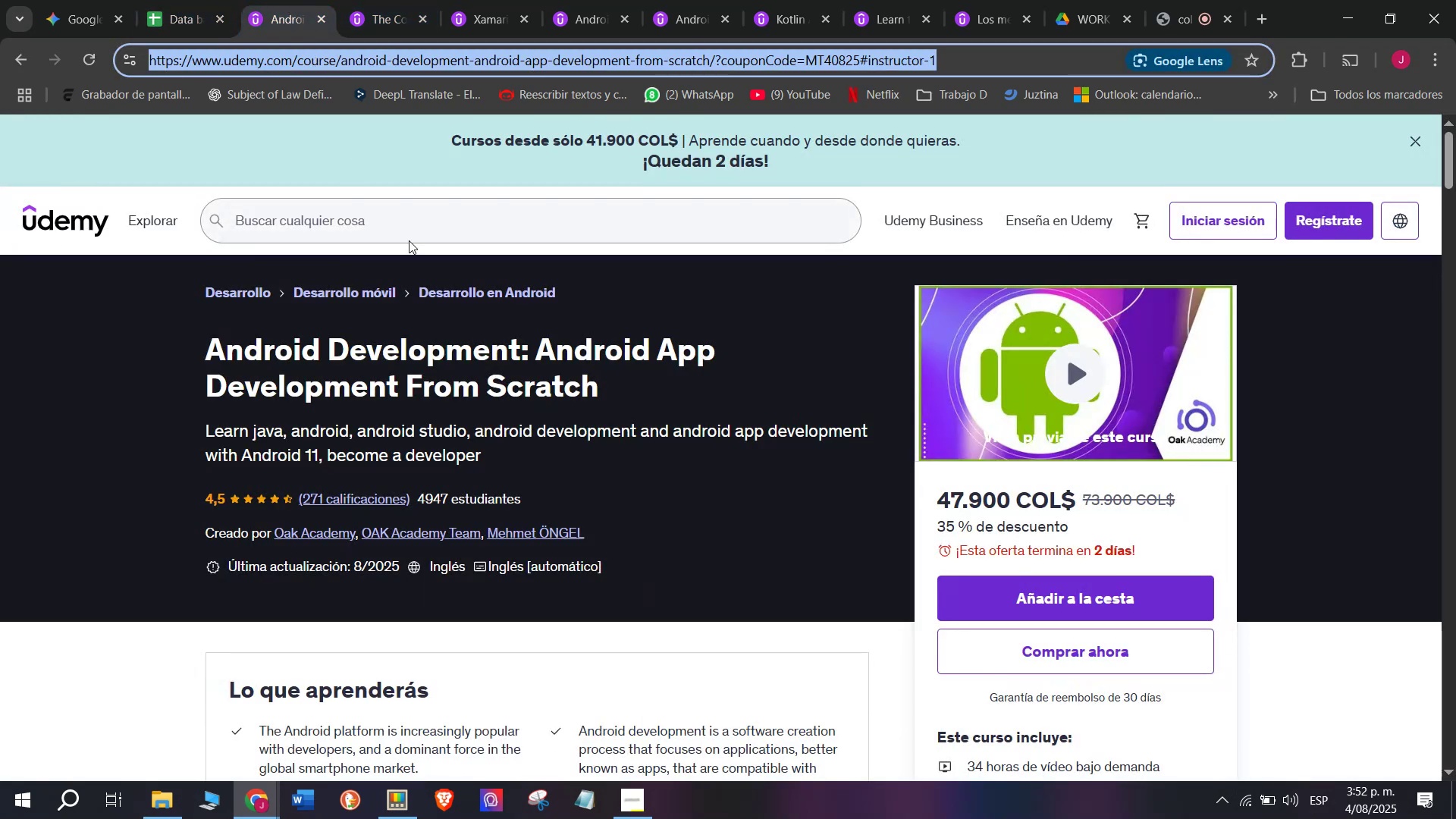 
key(Control+ControlLeft)
 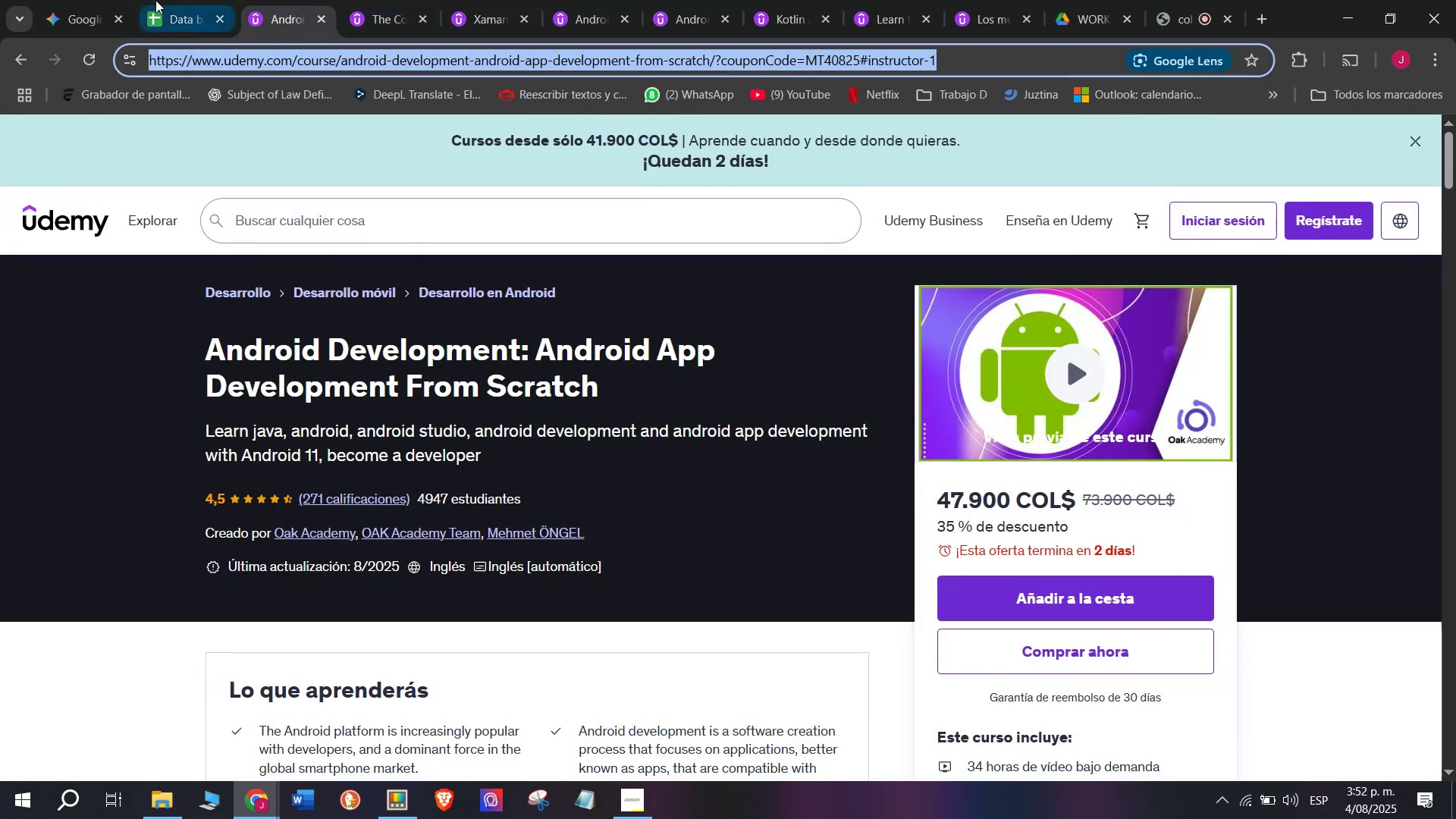 
key(Control+C)
 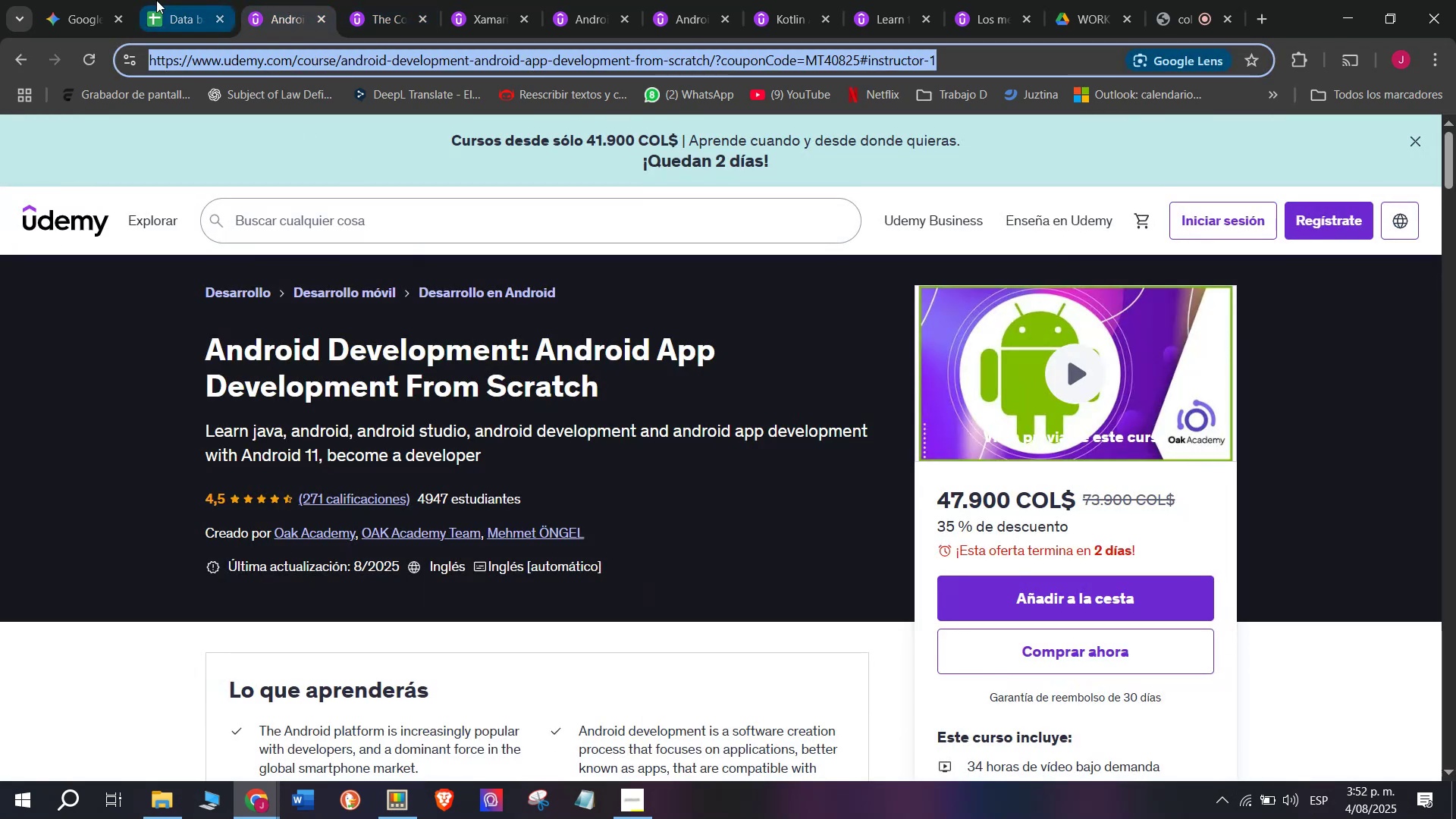 
left_click([146, 0])
 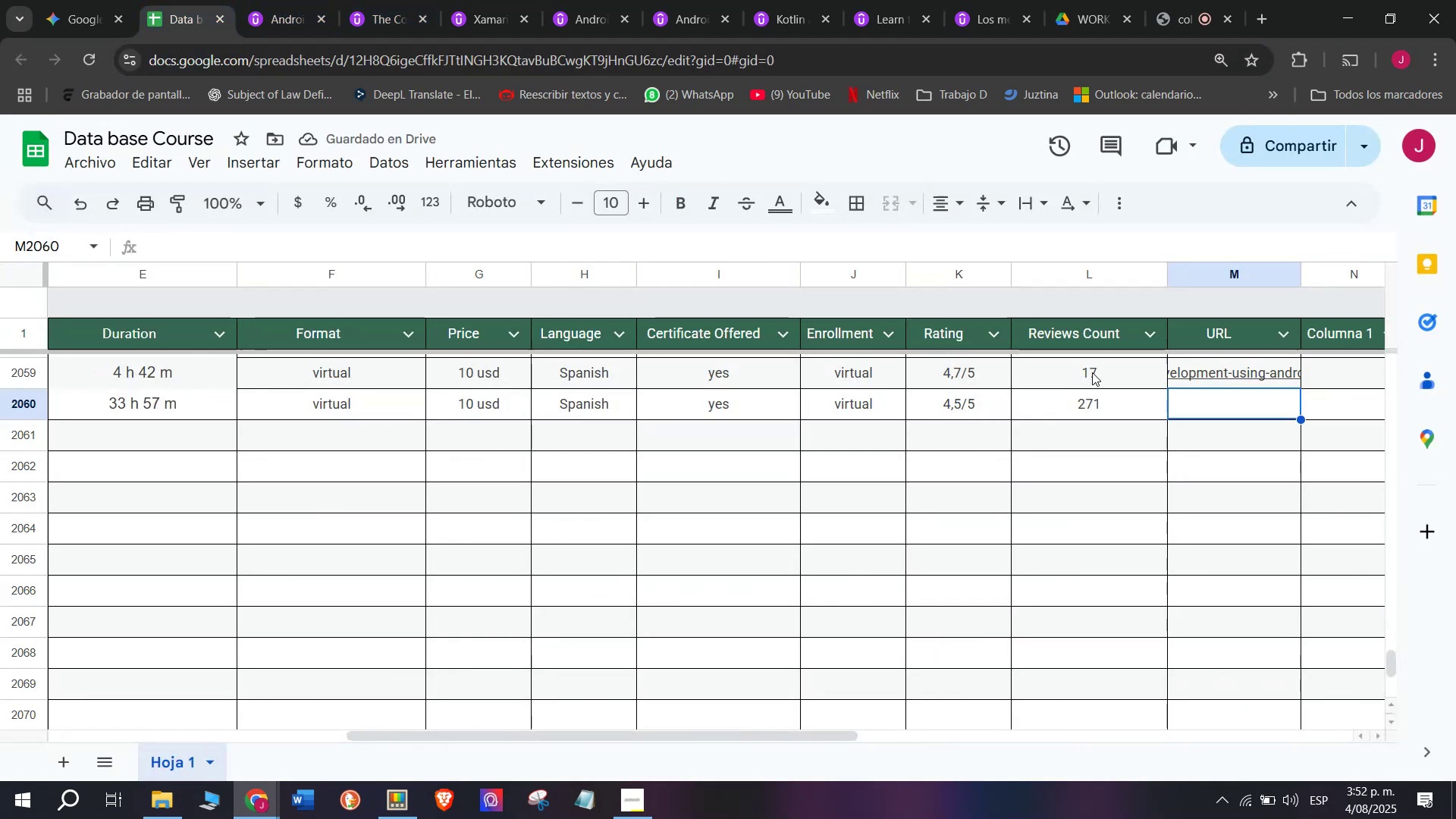 
key(Z)
 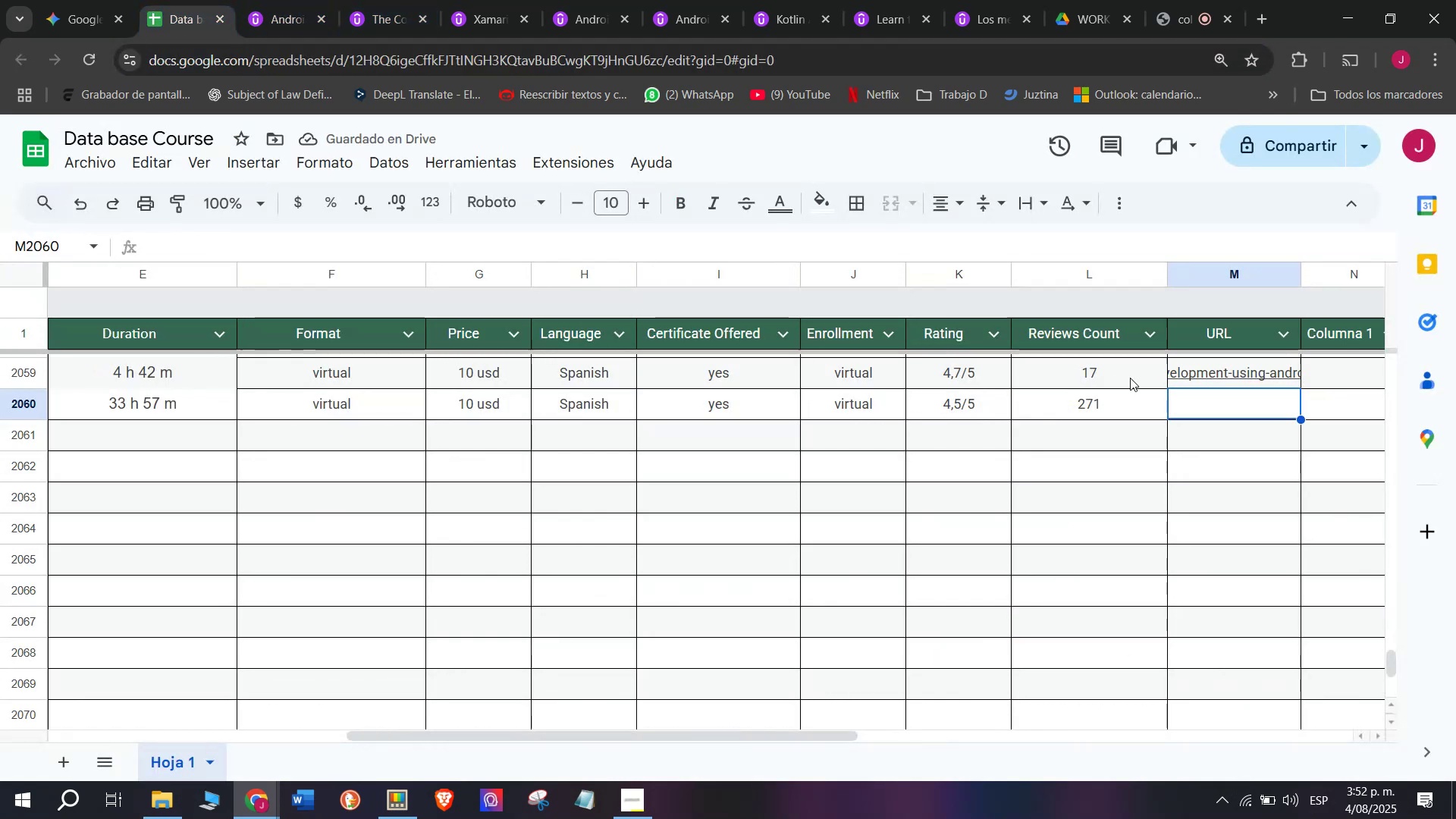 
key(Control+ControlLeft)
 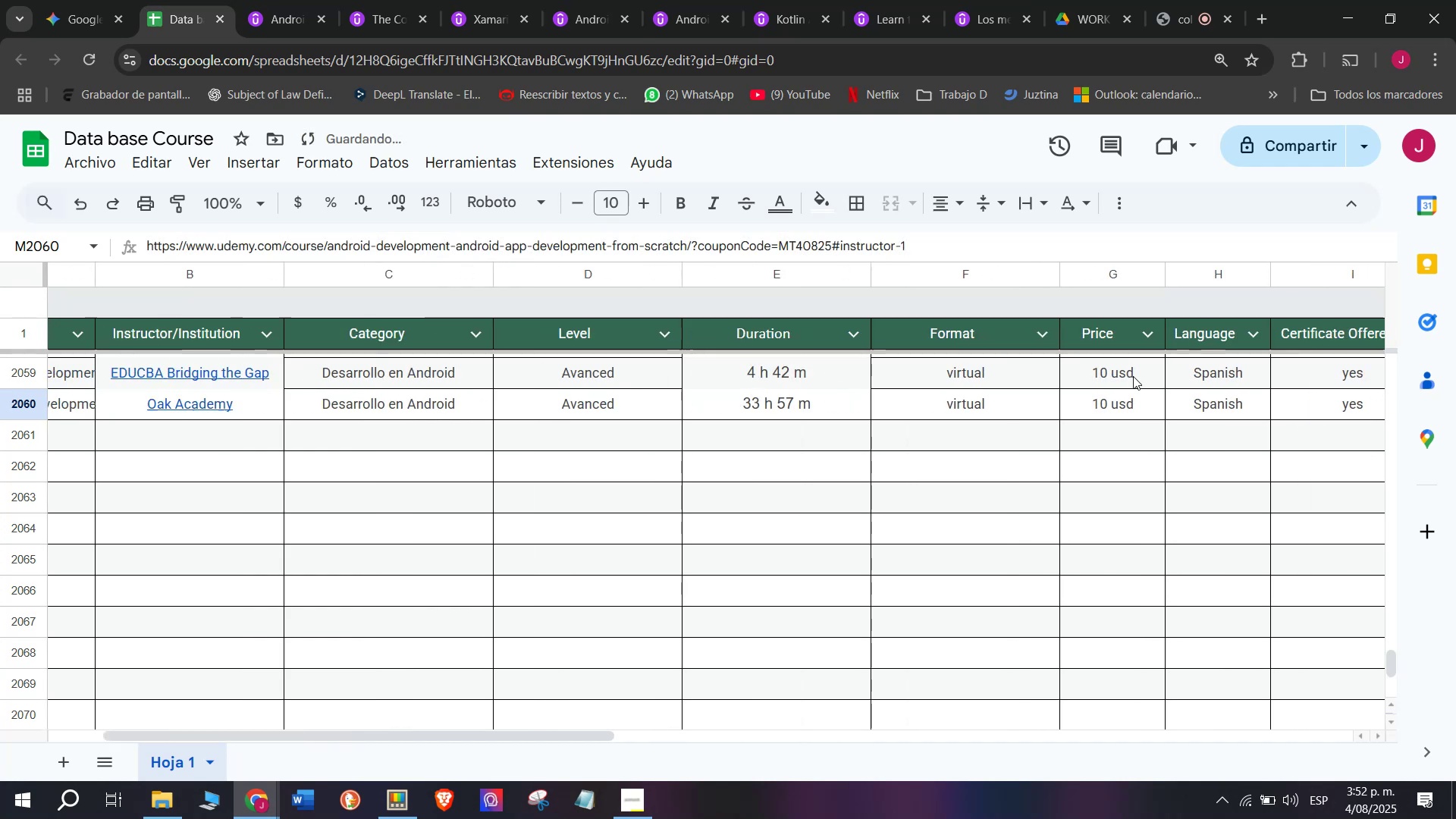 
key(Control+V)
 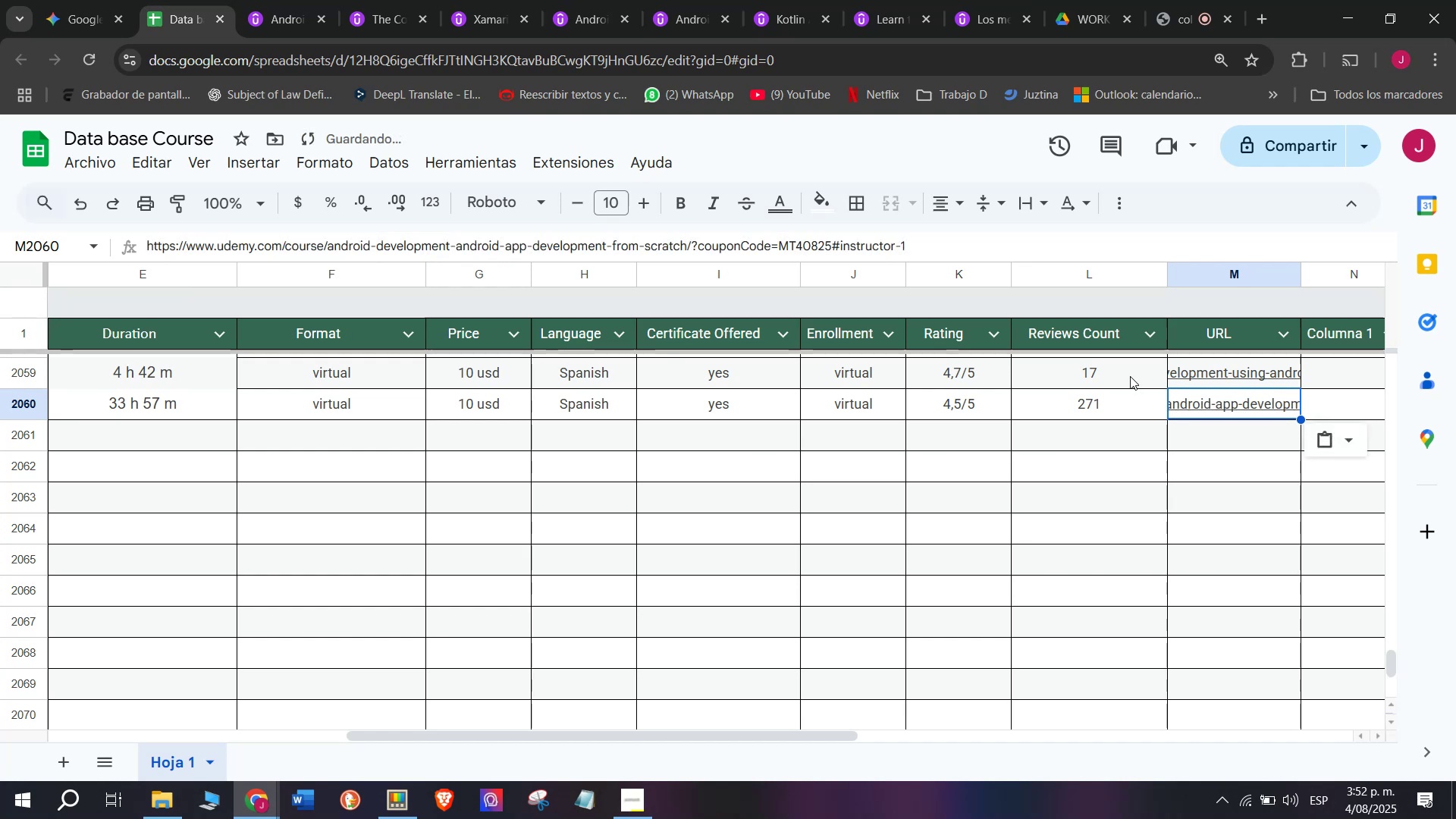 
scroll: coordinate [0, 553], scroll_direction: up, amount: 4.0
 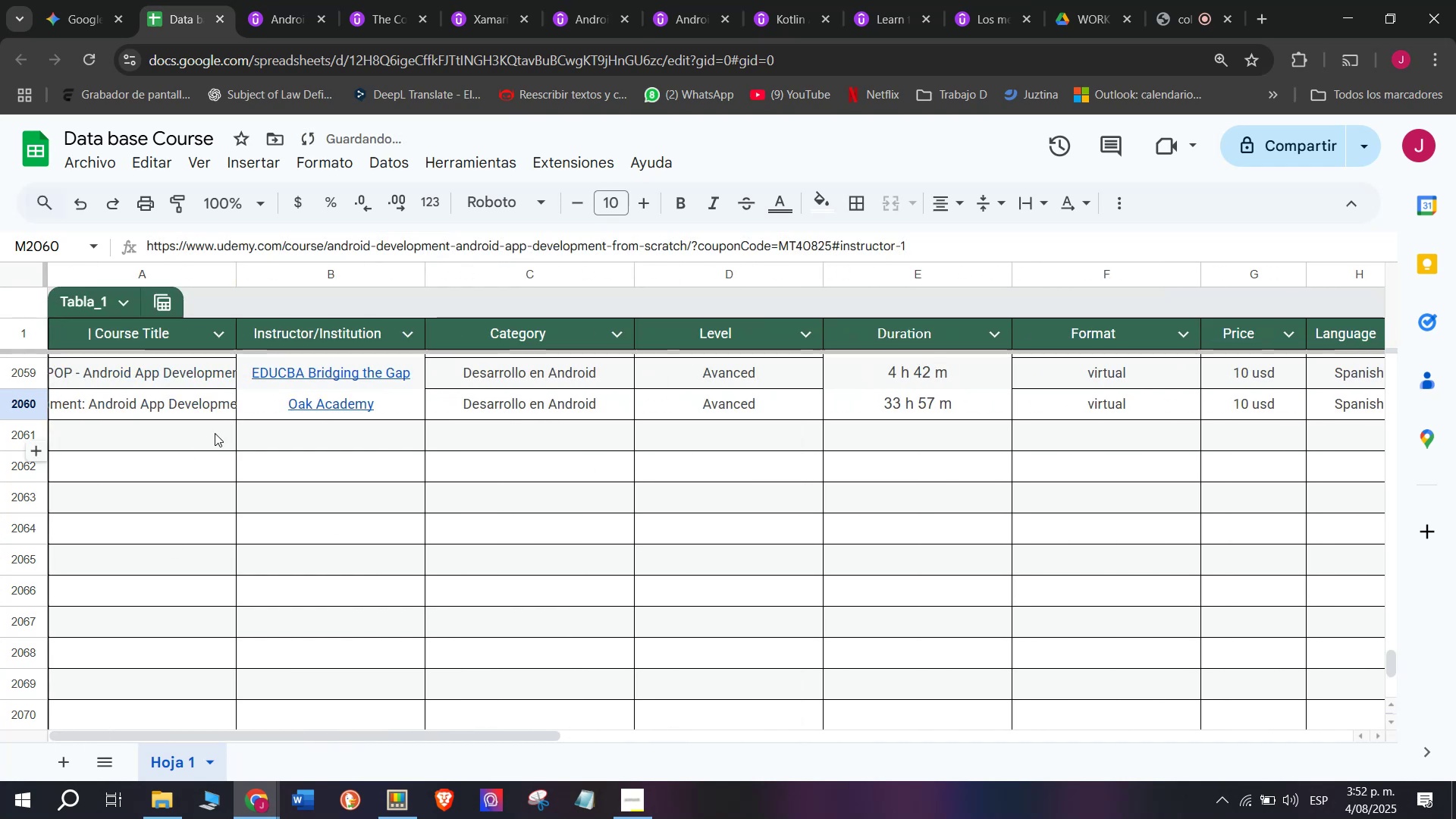 
left_click([185, 441])
 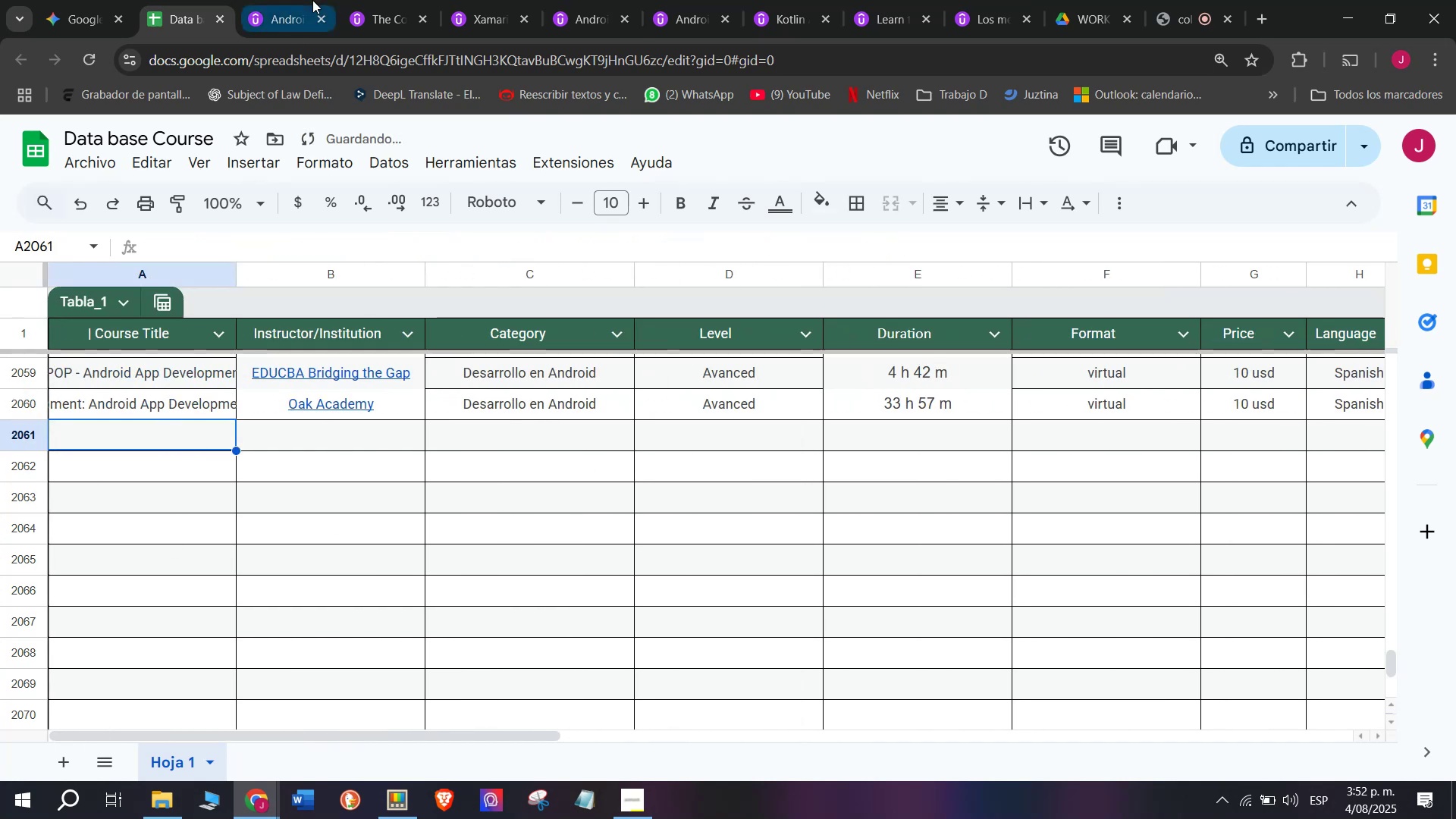 
left_click([307, 0])
 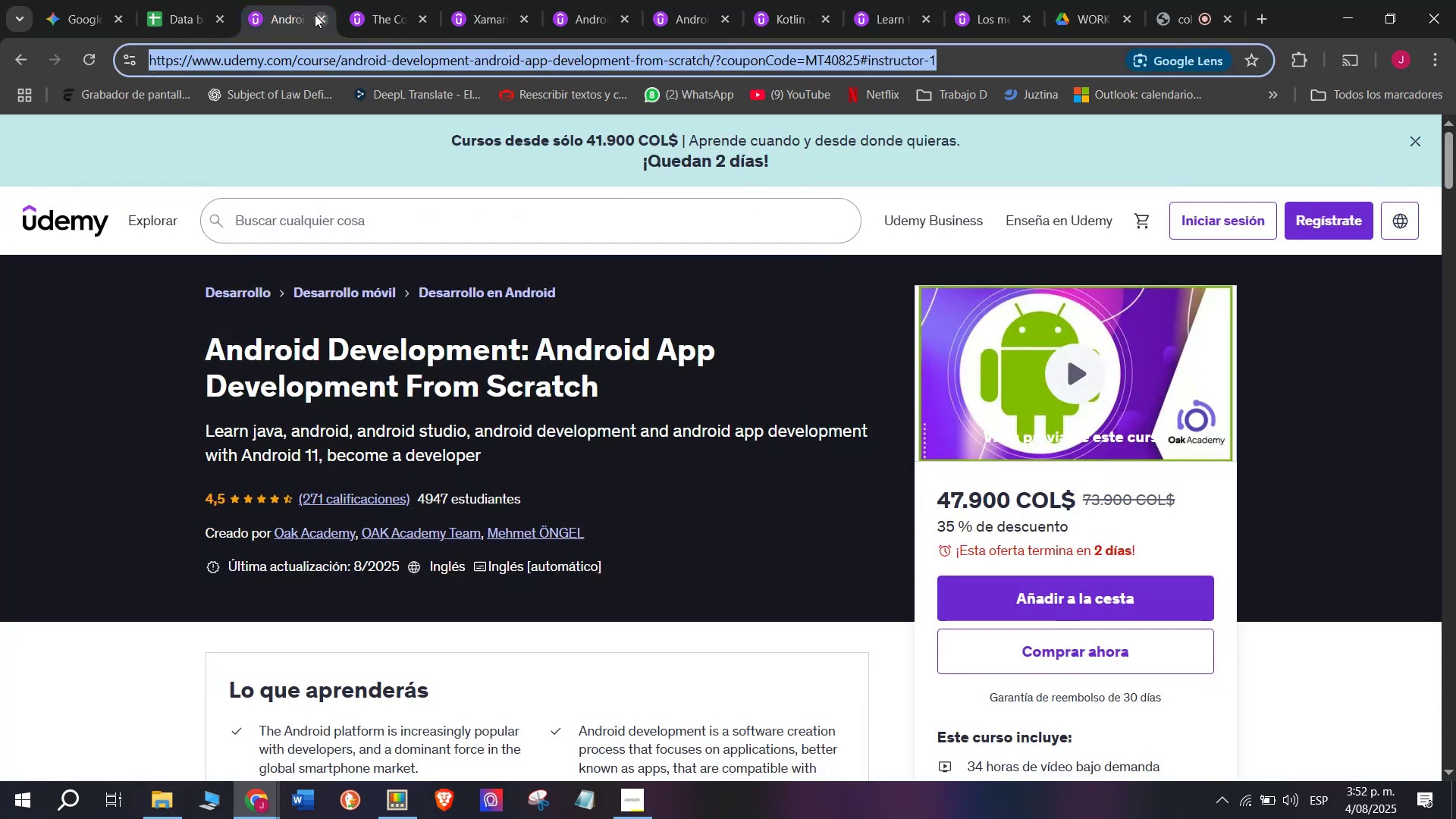 
left_click([315, 14])
 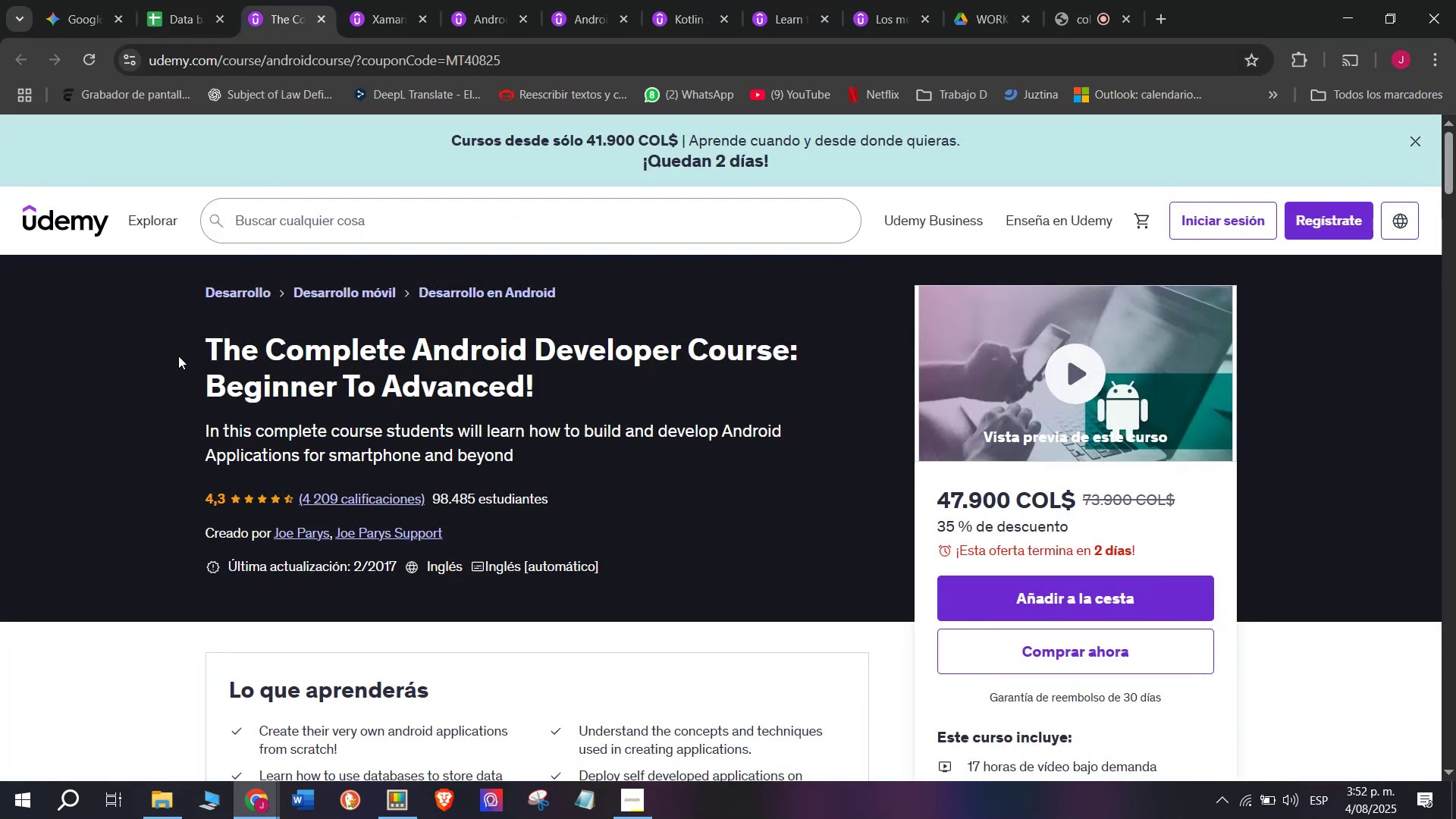 
left_click_drag(start_coordinate=[186, 333], to_coordinate=[603, 376])
 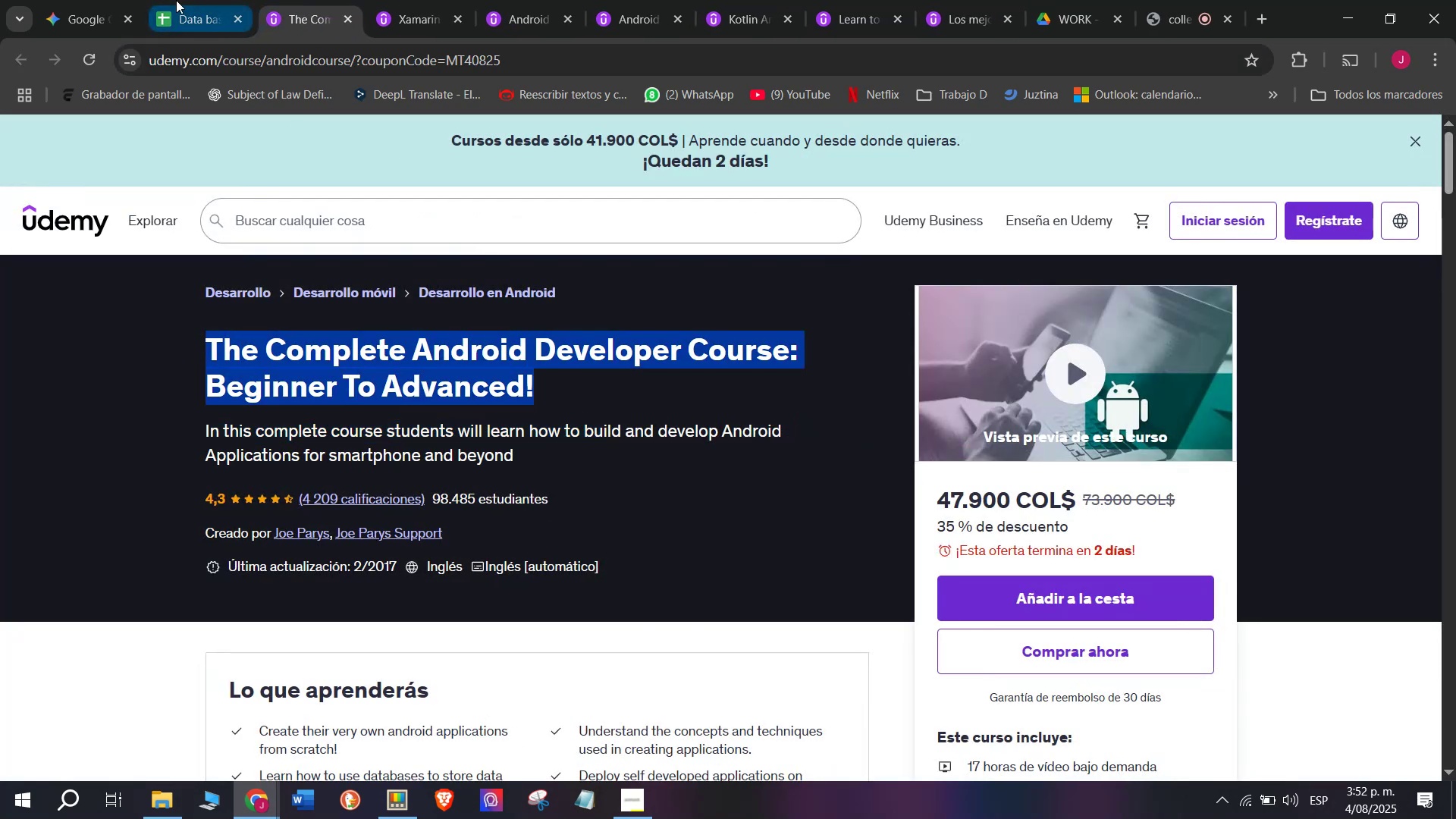 
key(Control+ControlLeft)
 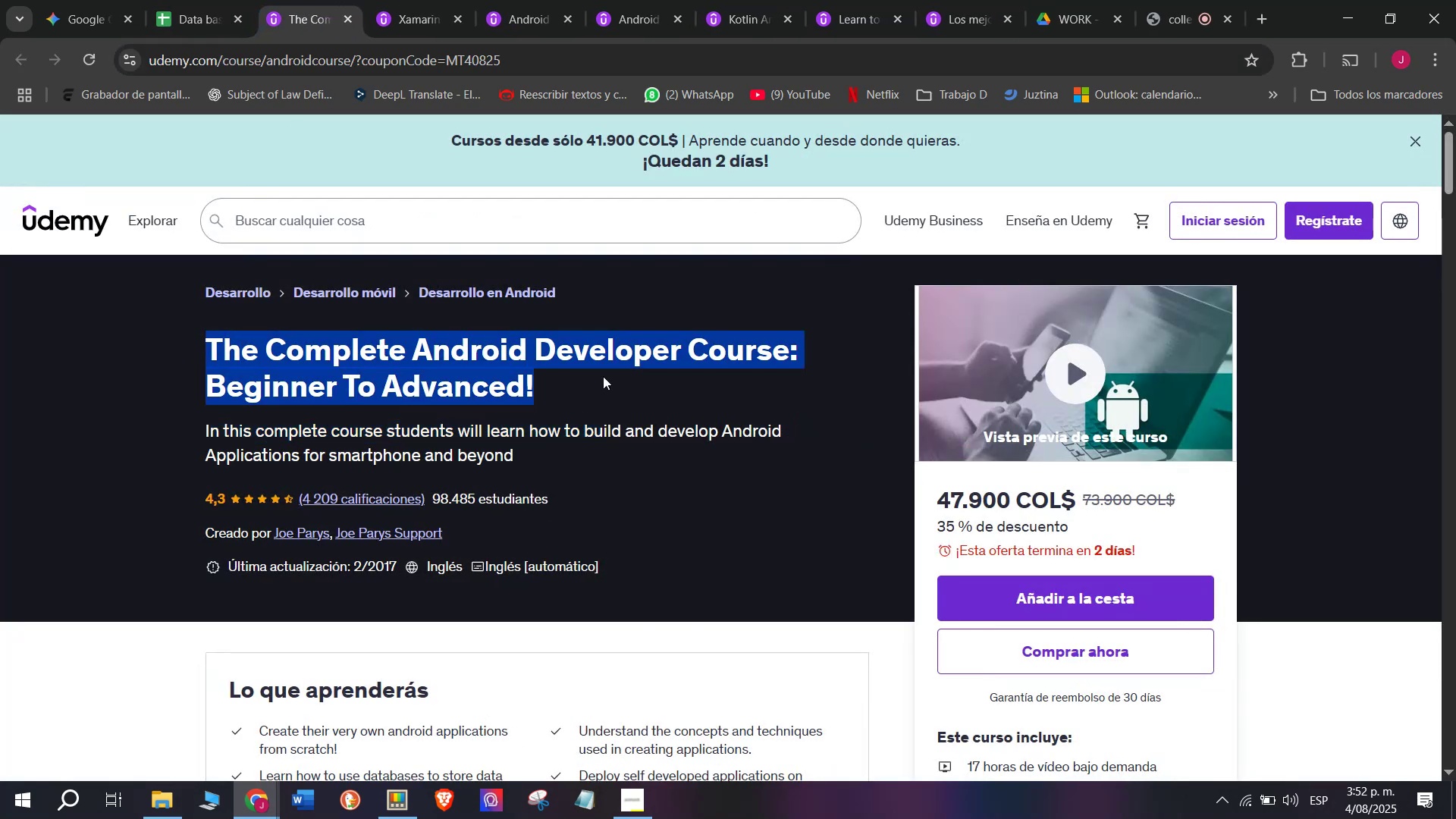 
key(Break)
 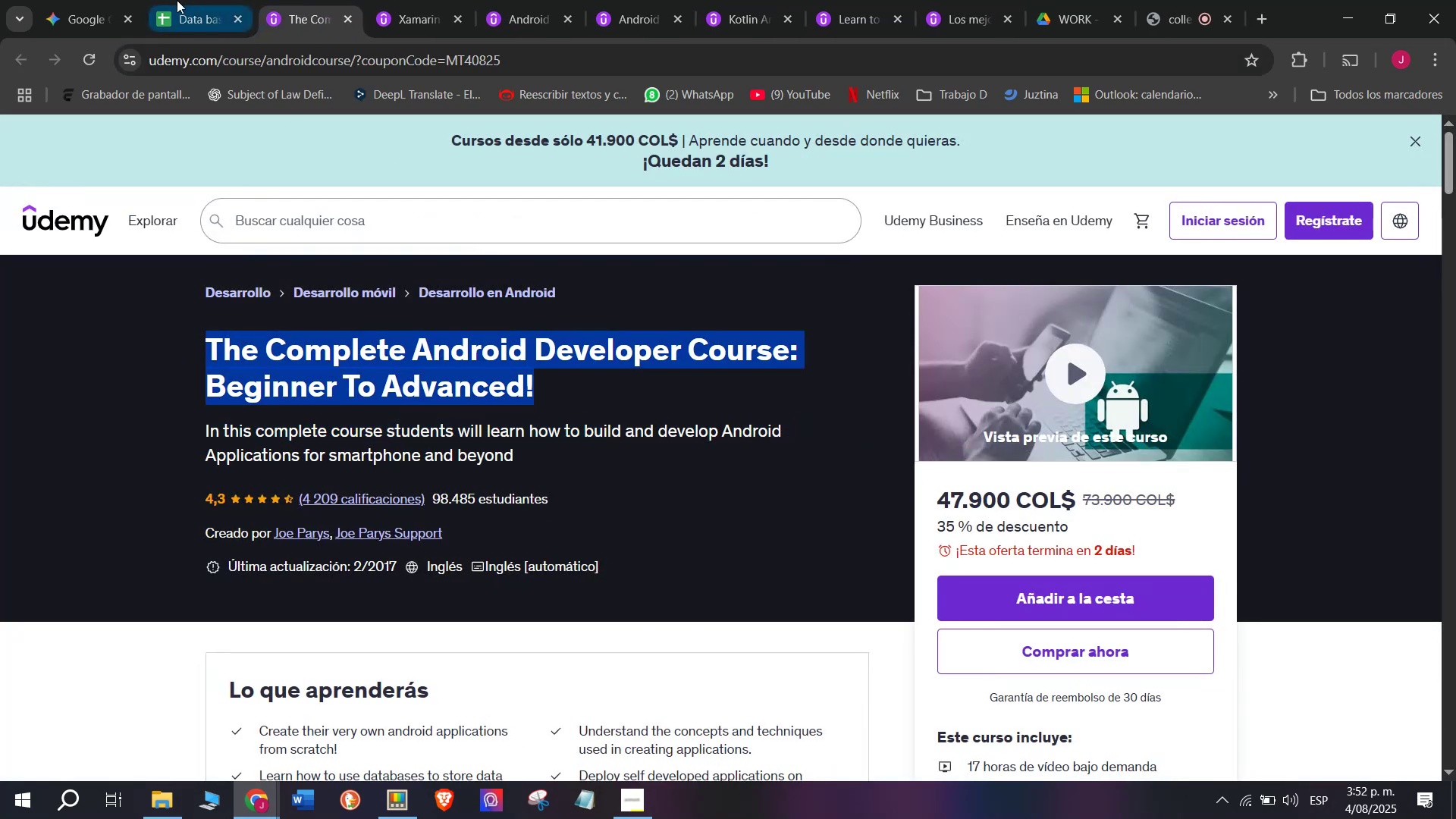 
key(Control+C)
 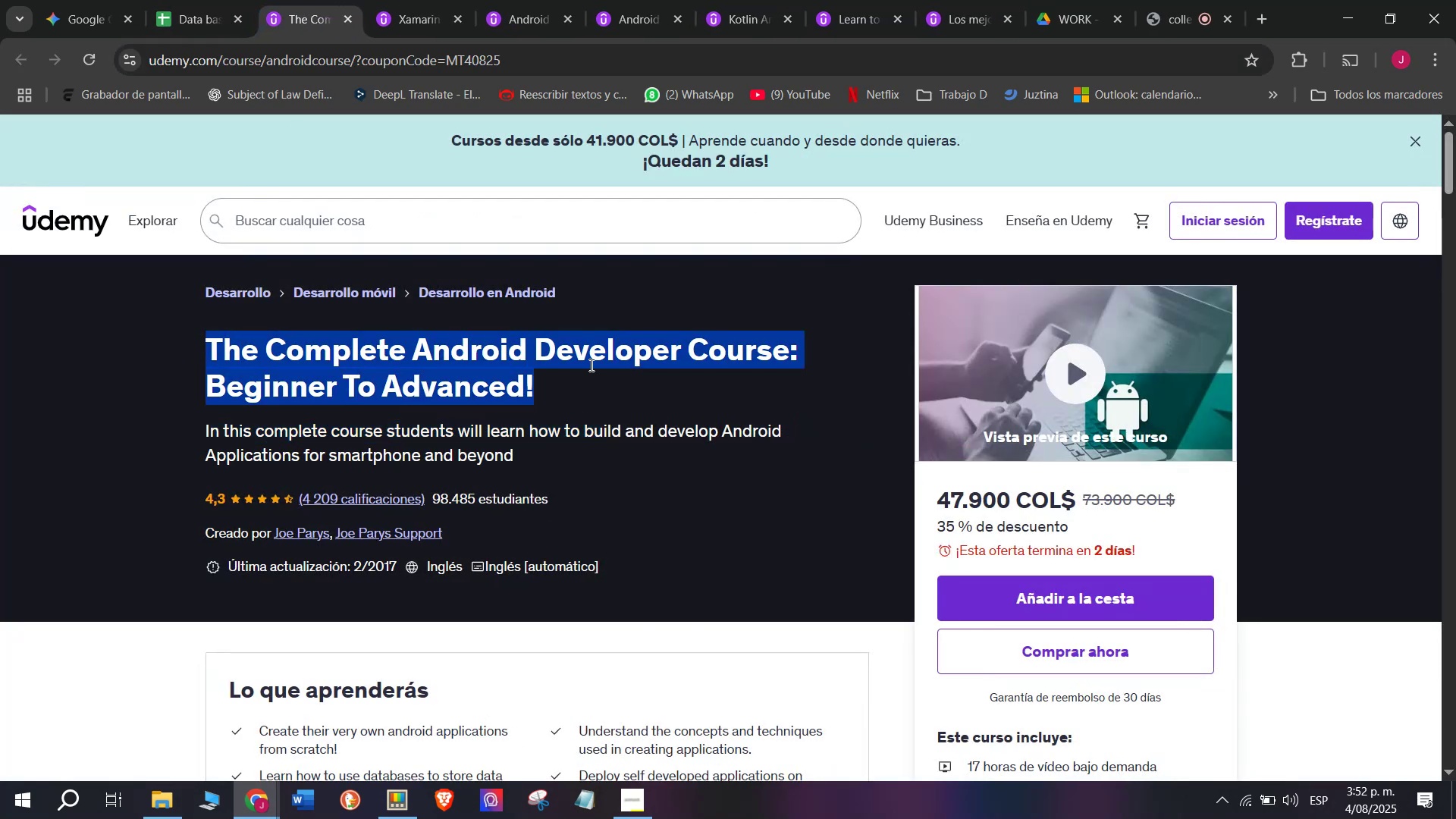 
key(Break)
 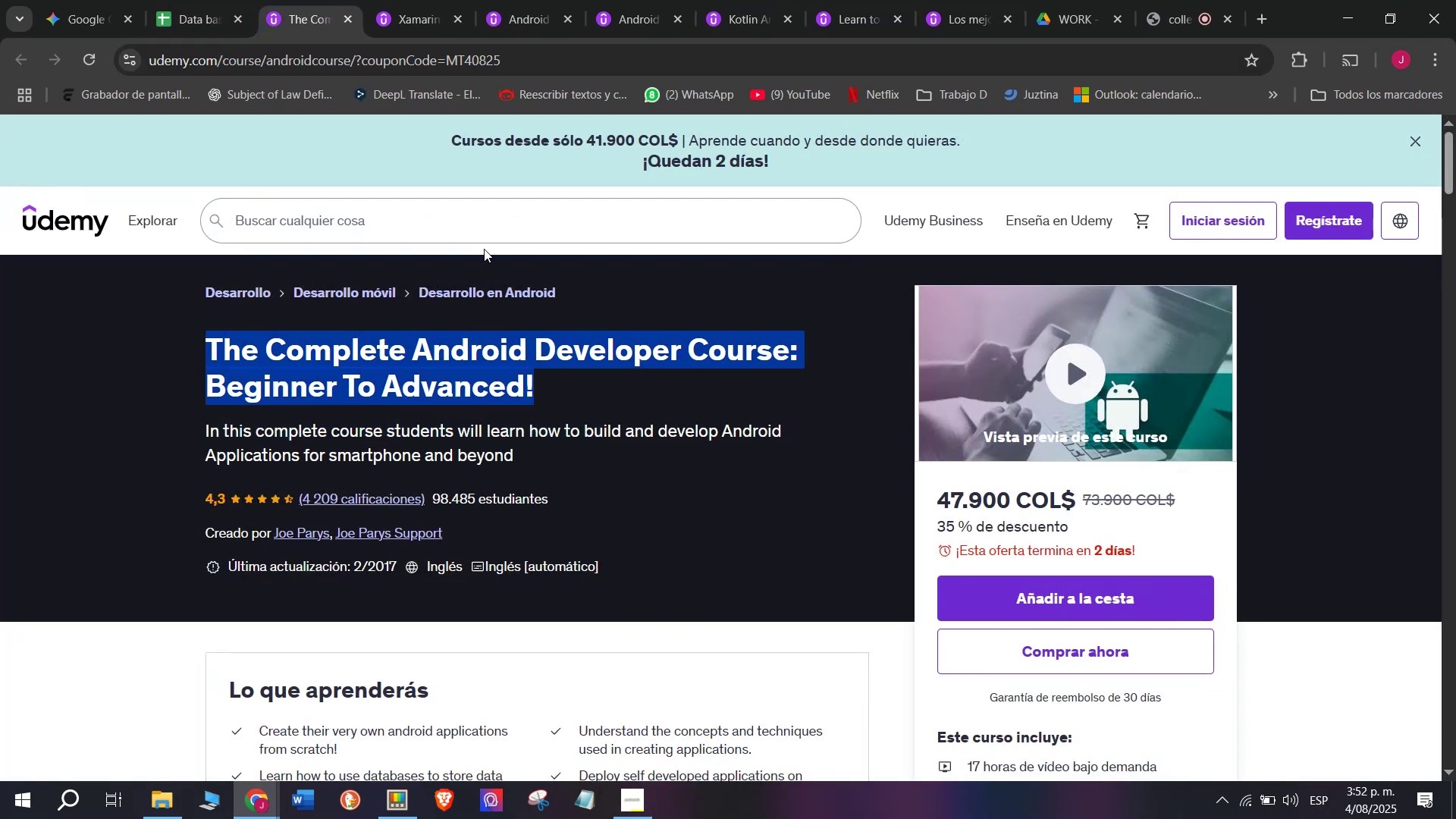 
key(Control+ControlLeft)
 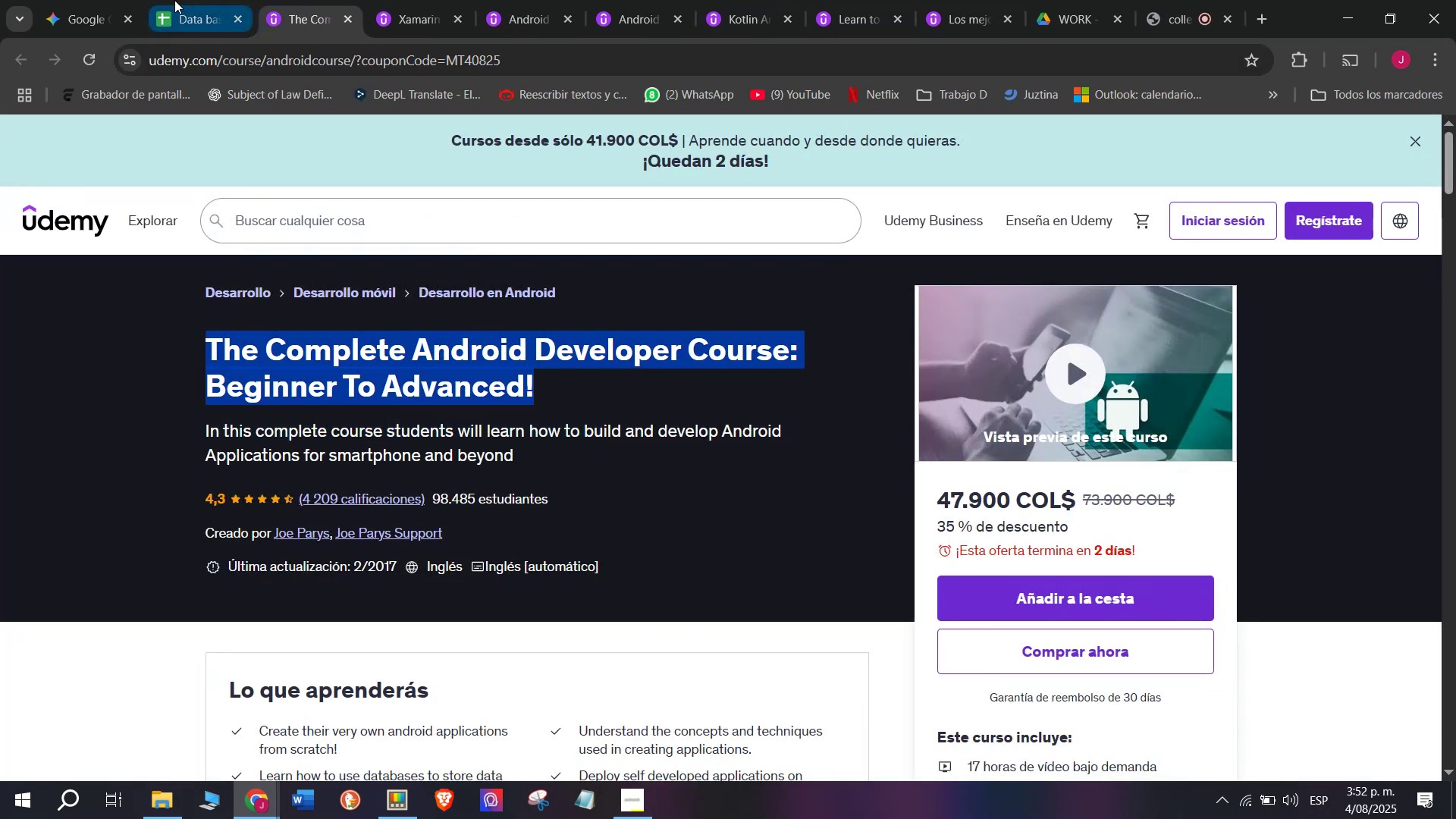 
key(Control+C)
 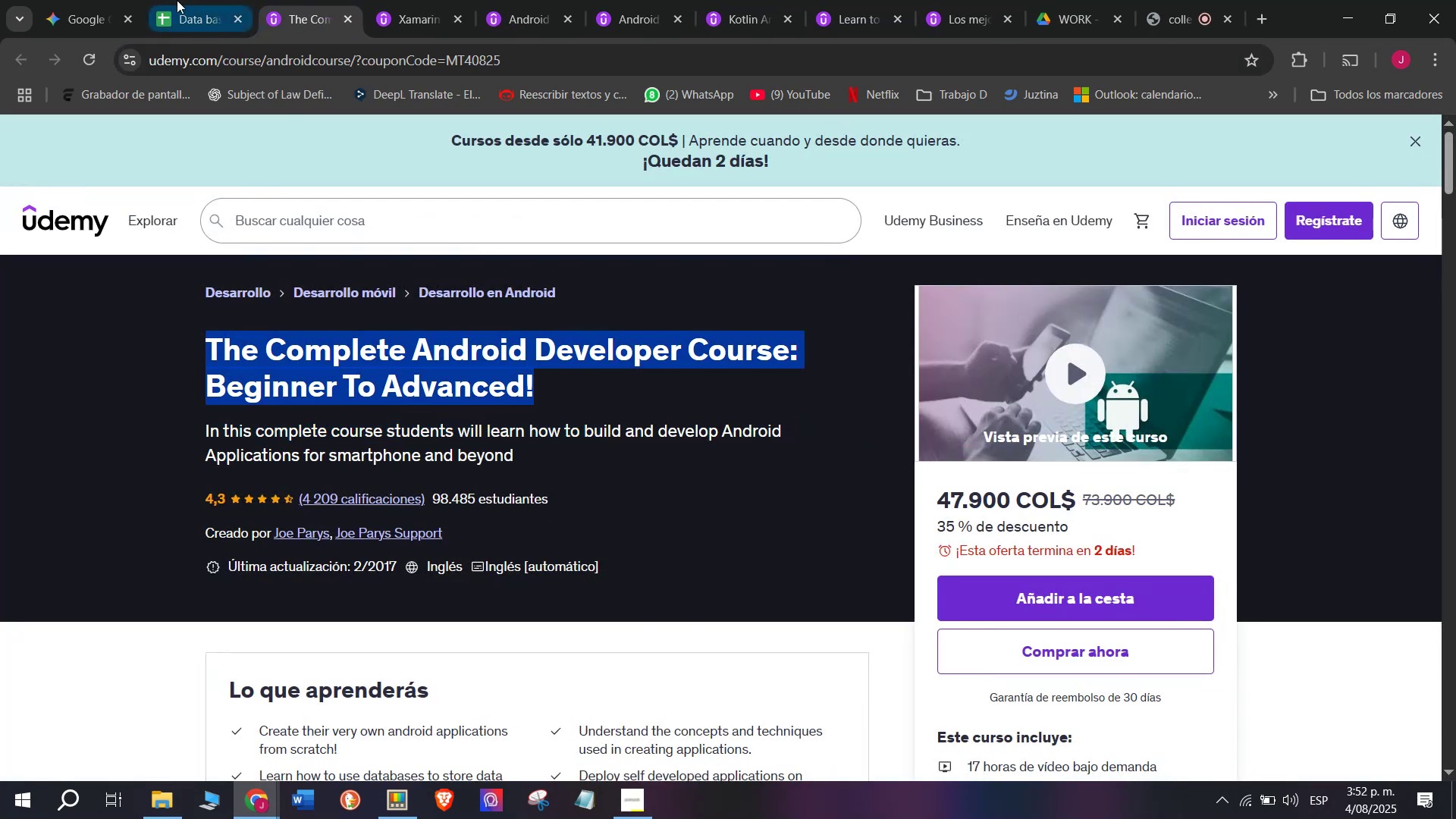 
left_click([174, 0])
 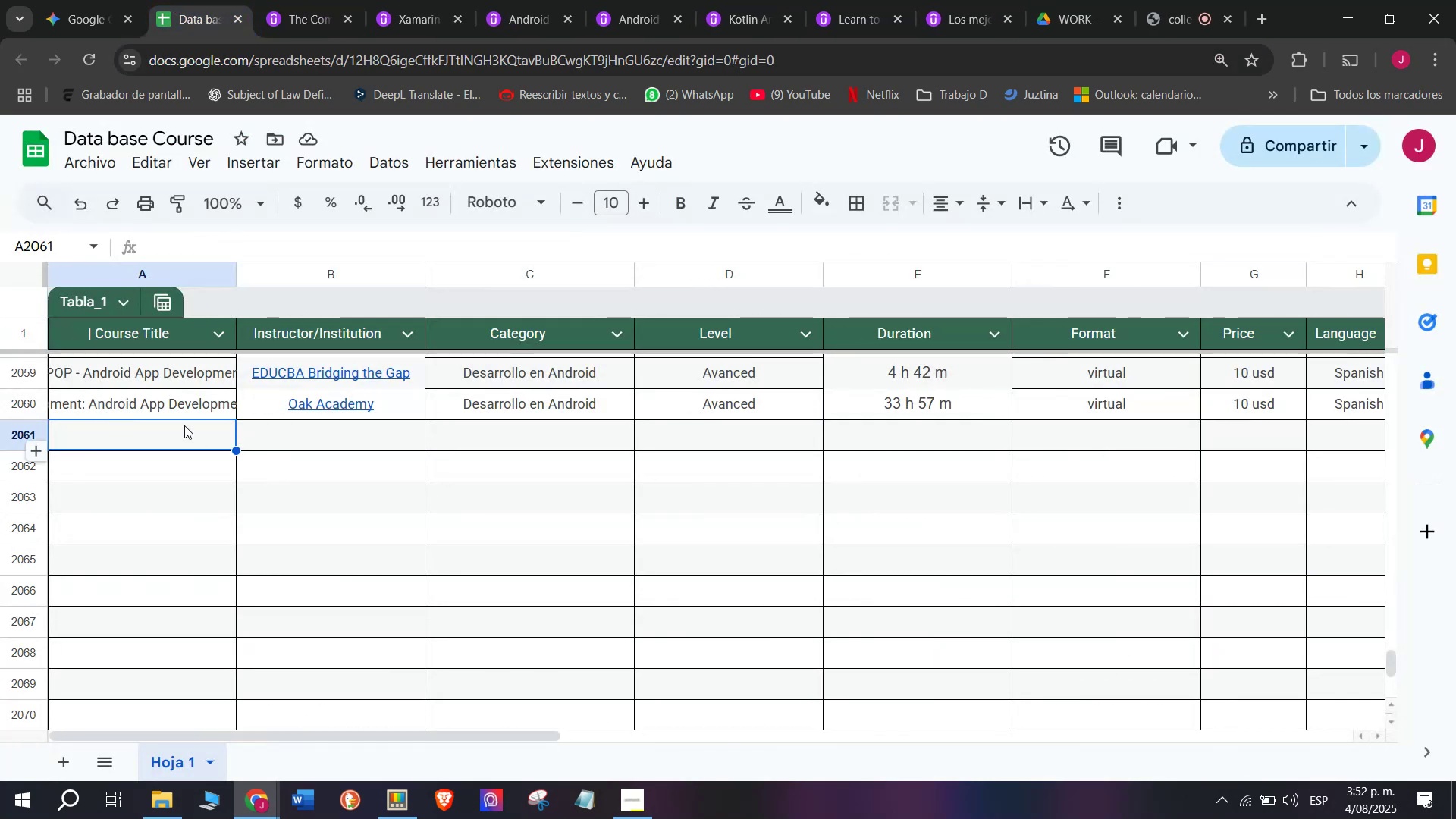 
double_click([184, 424])
 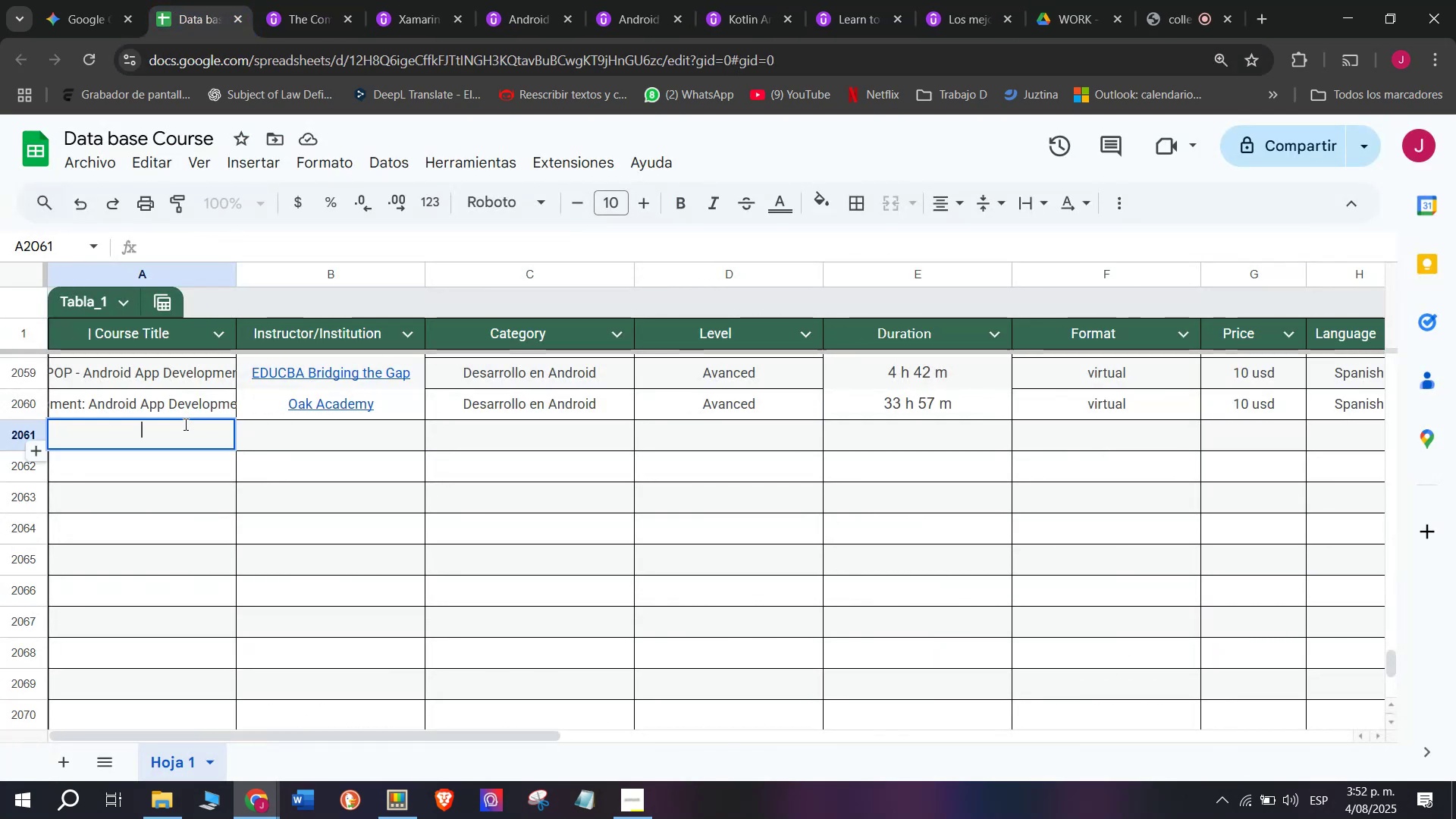 
key(Z)
 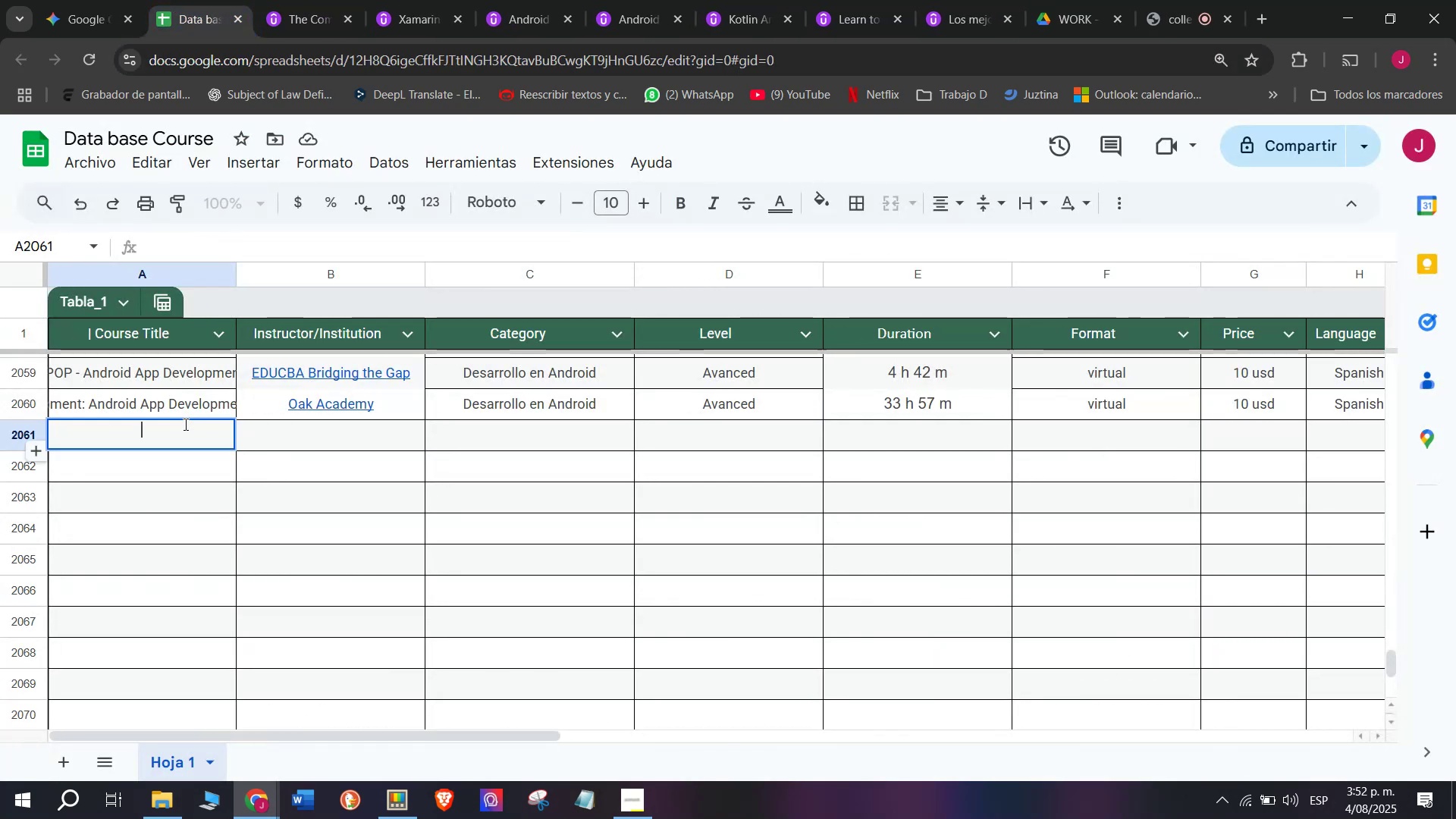 
key(Control+ControlLeft)
 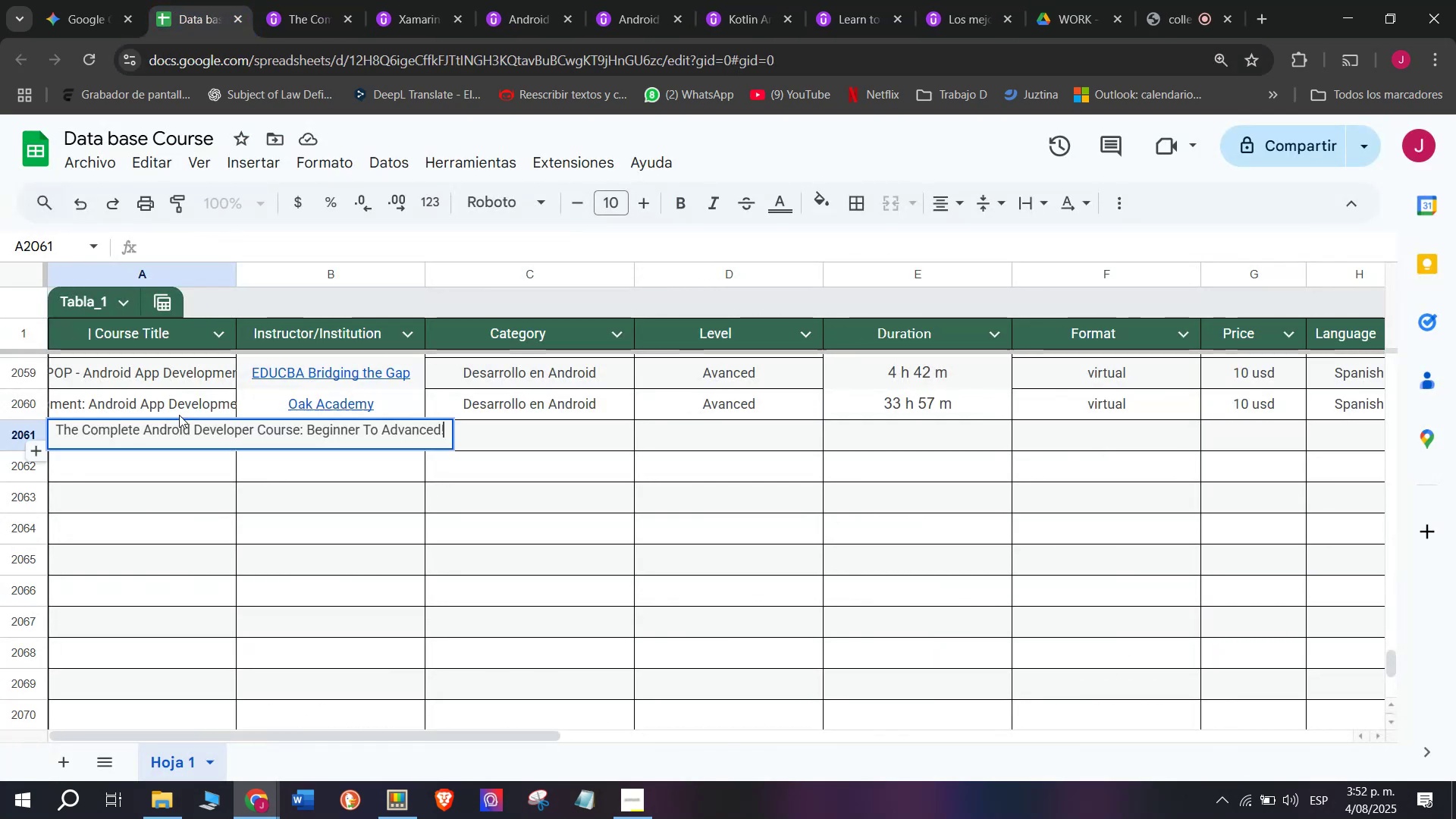 
key(Control+V)
 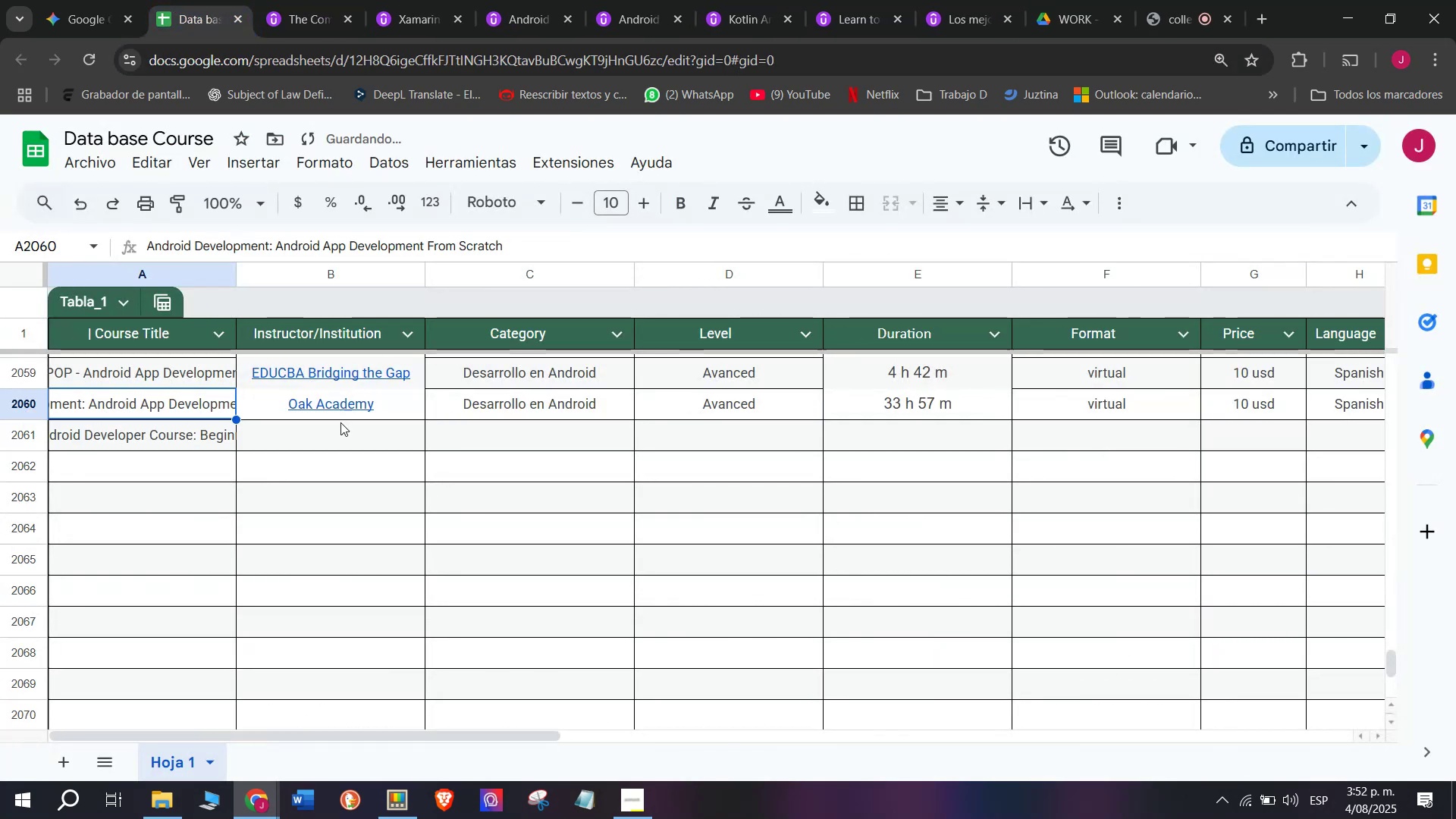 
double_click([346, 425])
 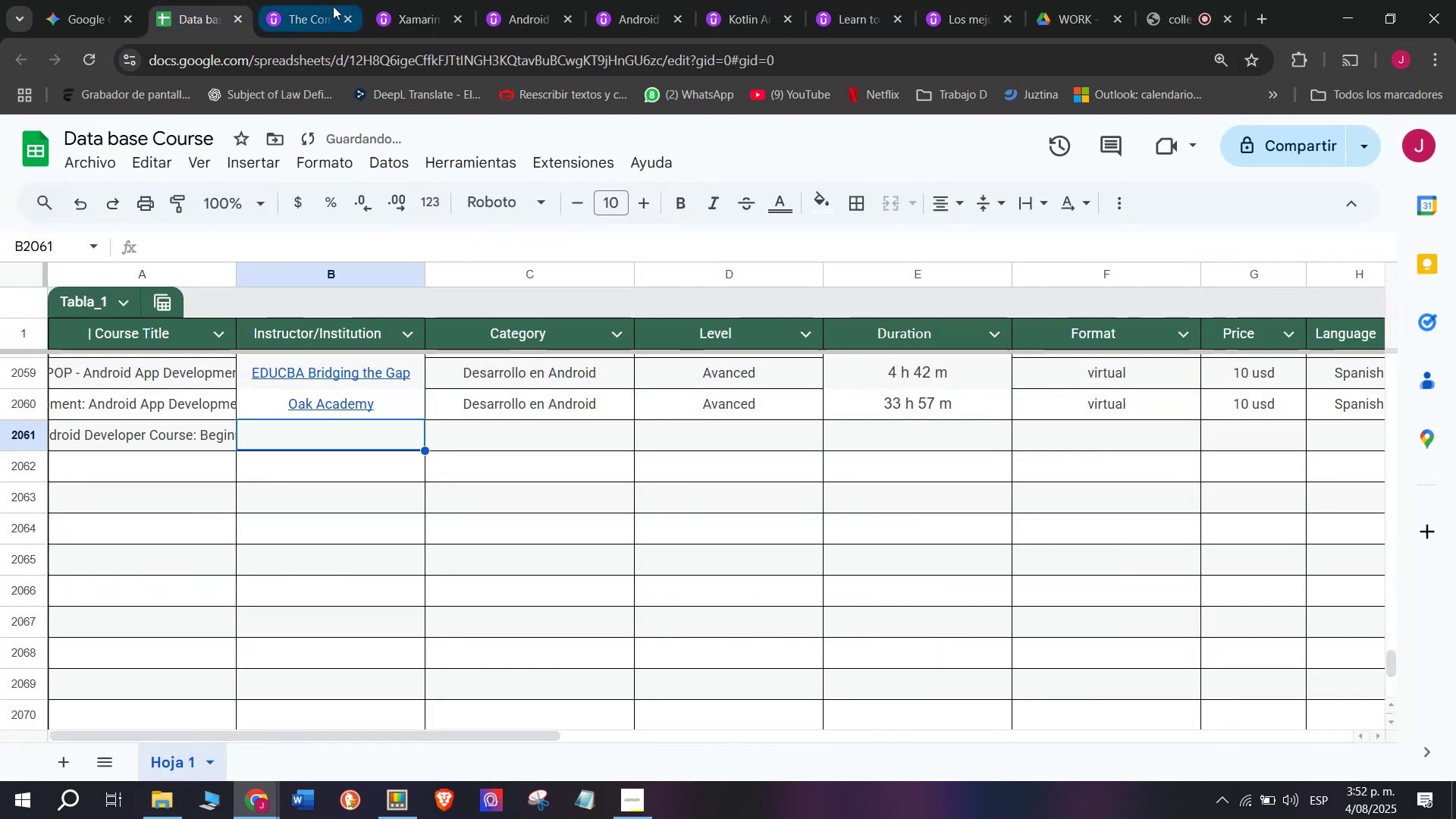 
left_click([309, 0])
 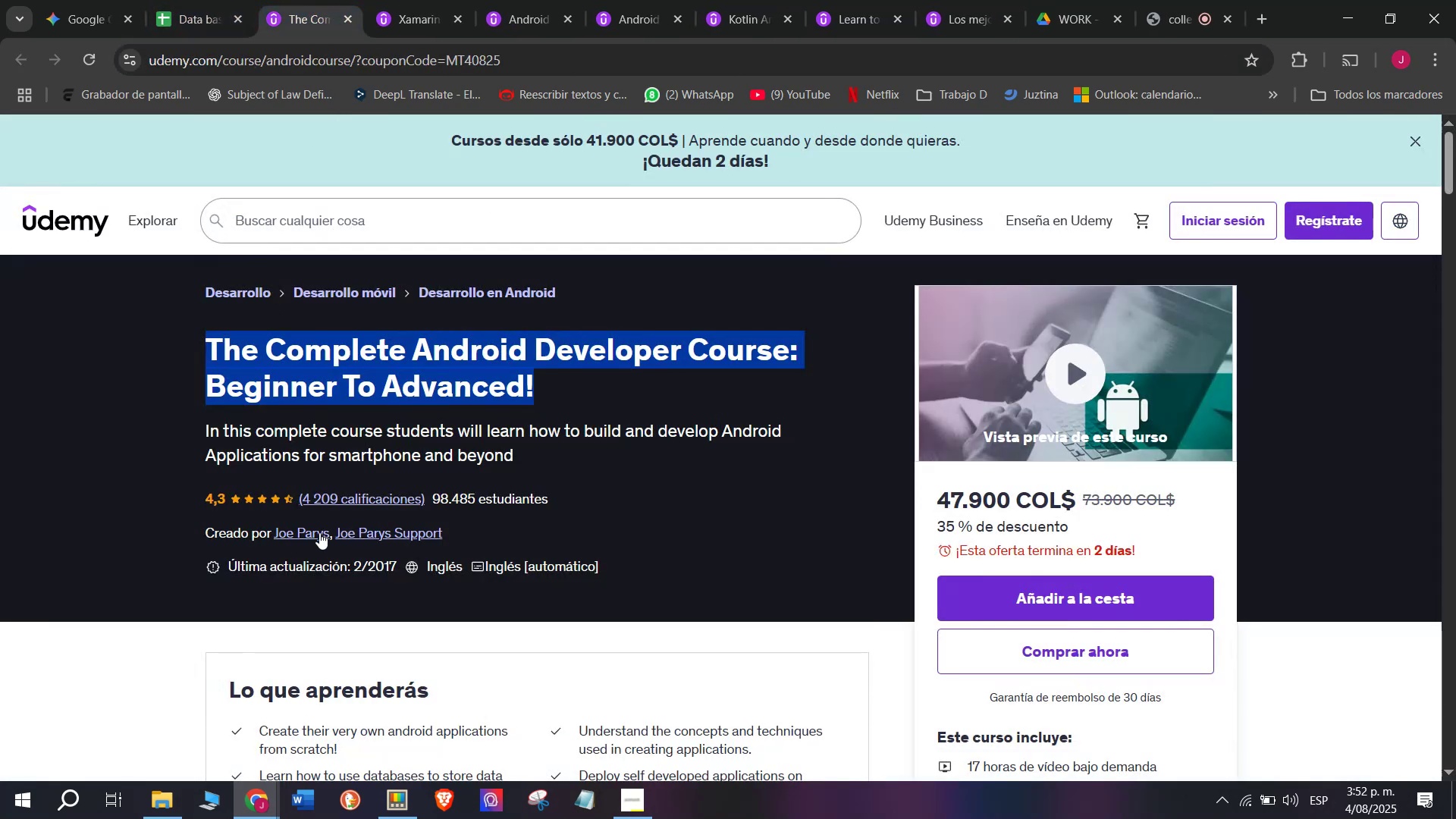 
left_click([307, 541])
 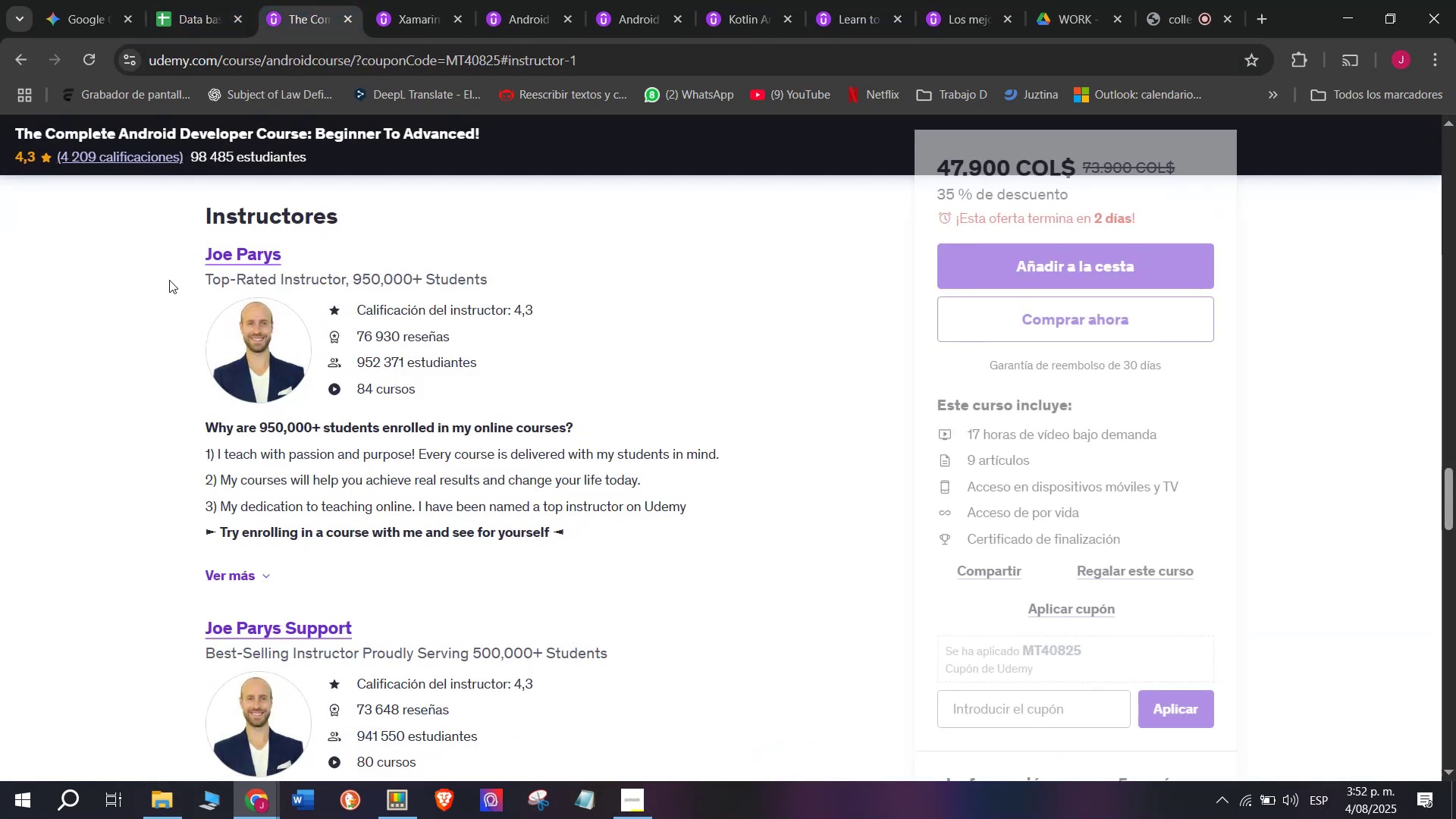 
left_click_drag(start_coordinate=[175, 267], to_coordinate=[192, 246])
 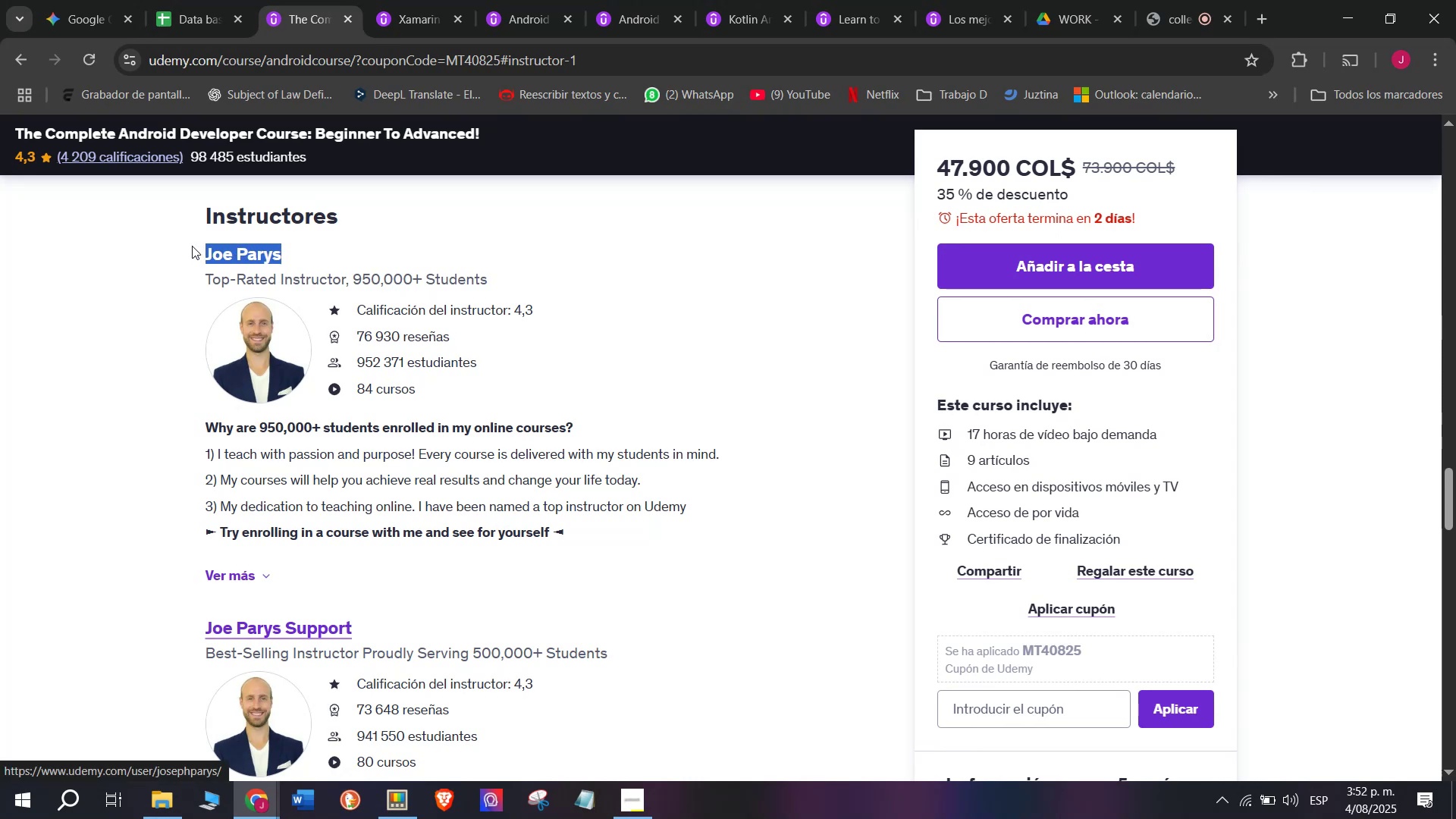 
key(Control+ControlLeft)
 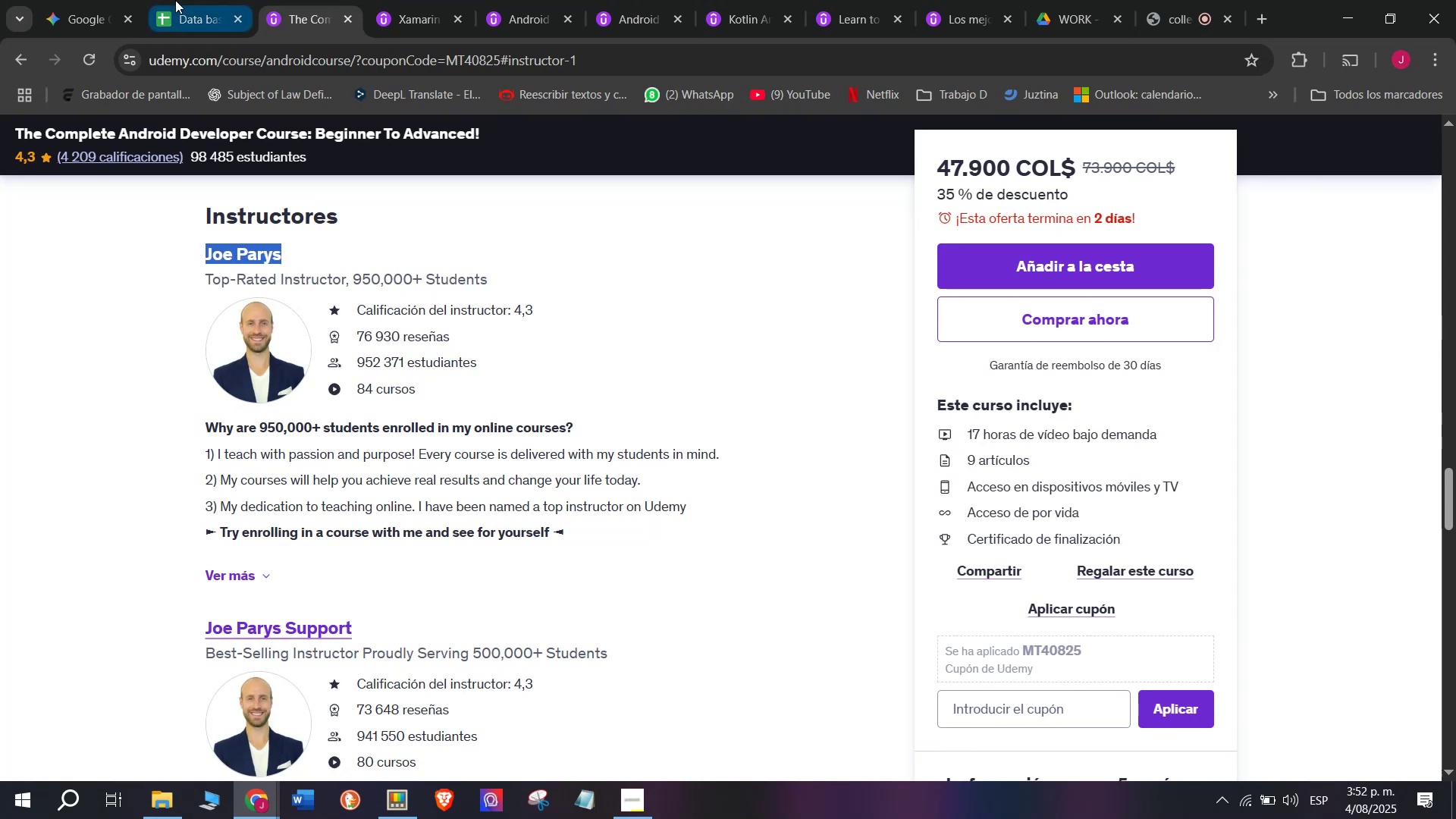 
key(Break)
 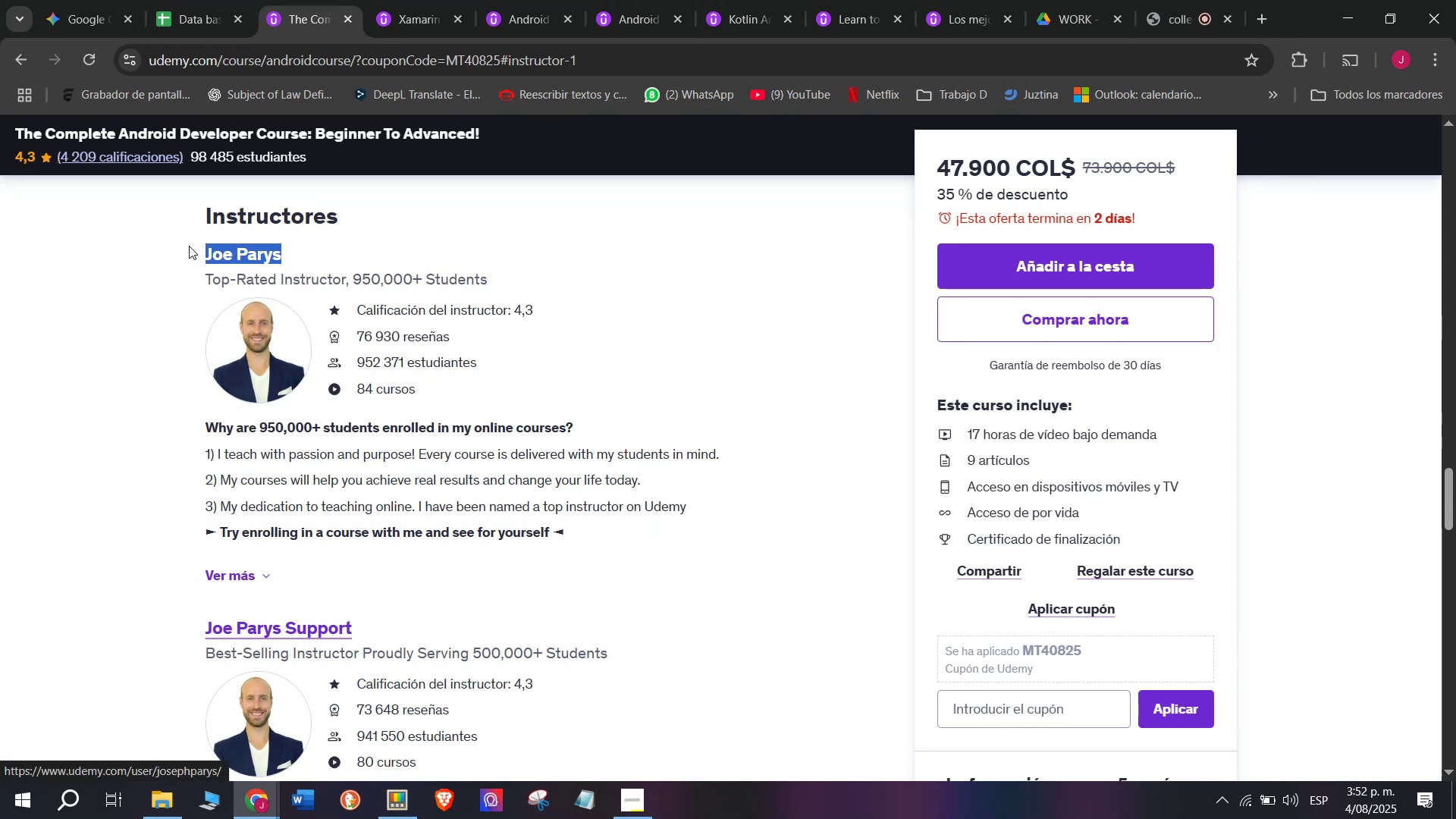 
key(Control+C)
 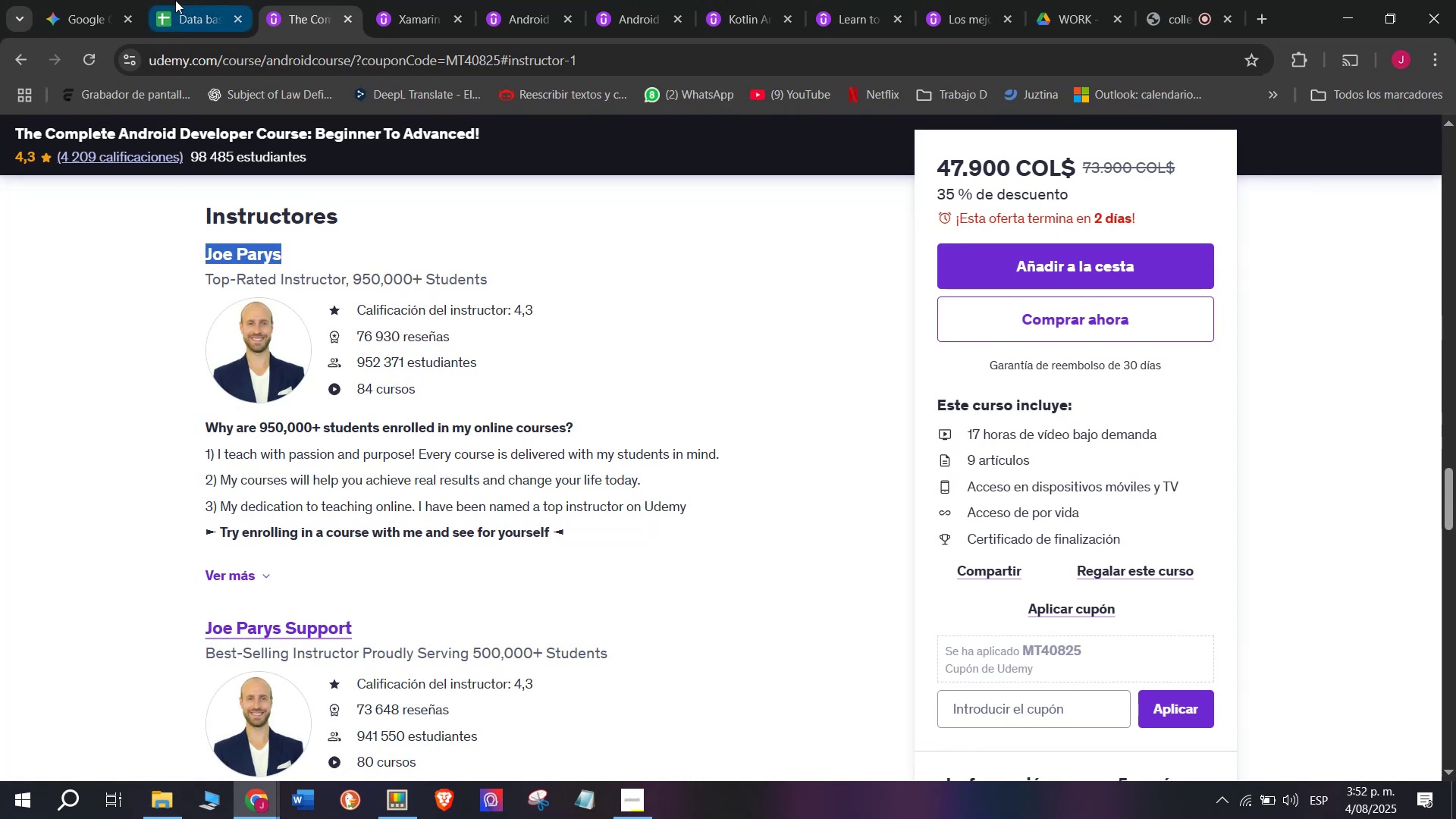 
left_click([186, 15])
 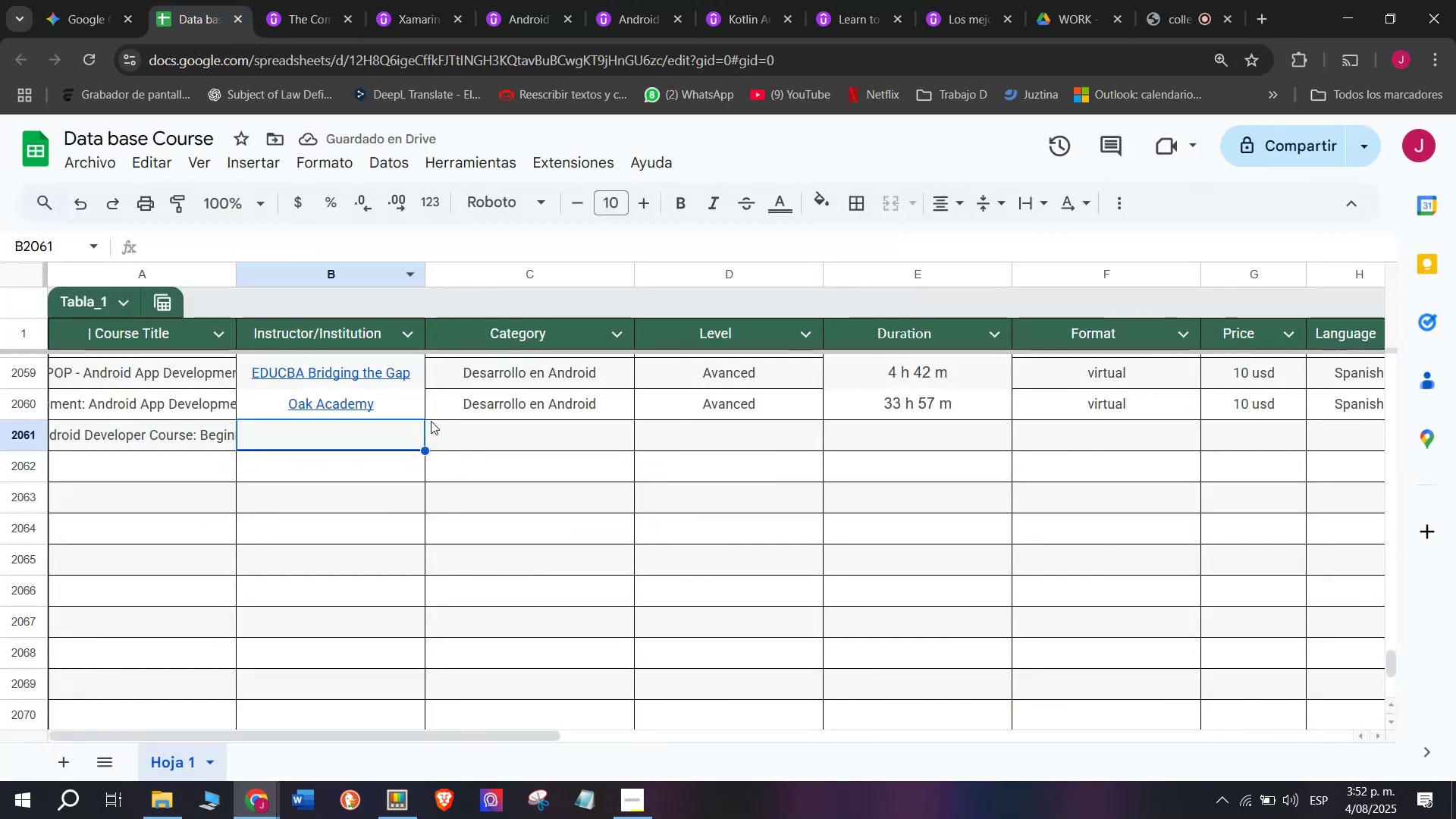 
key(Control+ControlLeft)
 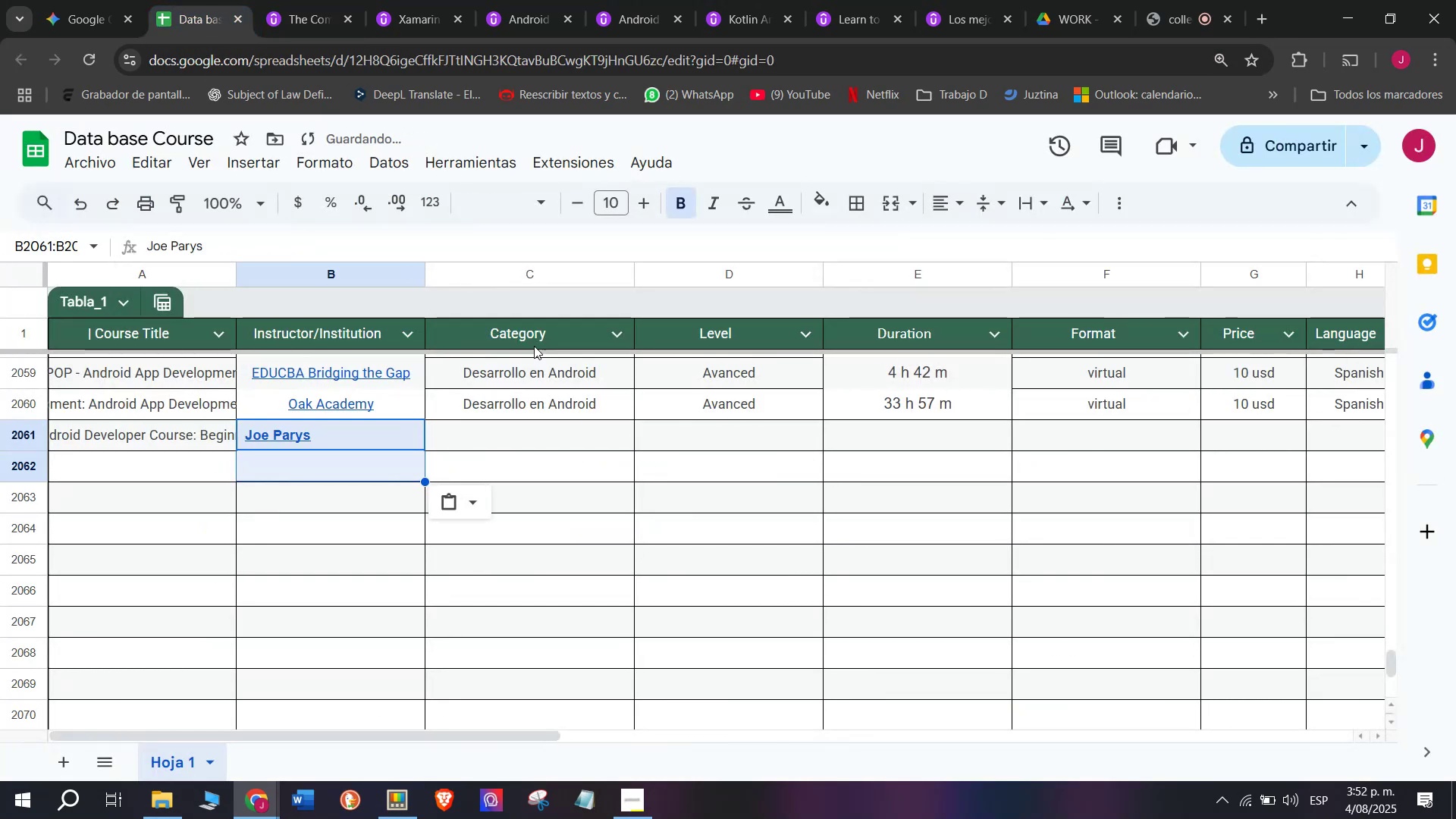 
key(Z)
 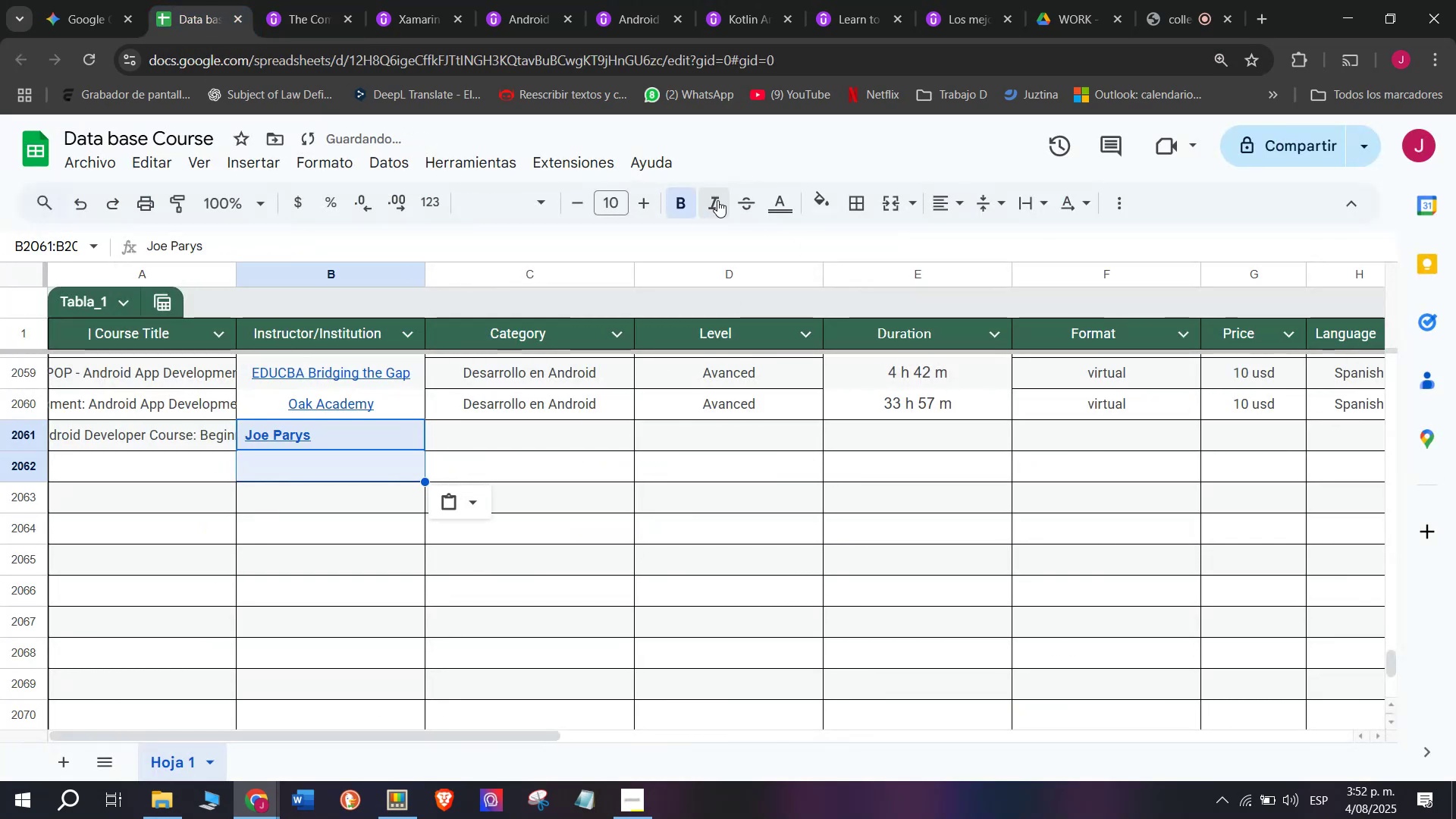 
key(Control+V)
 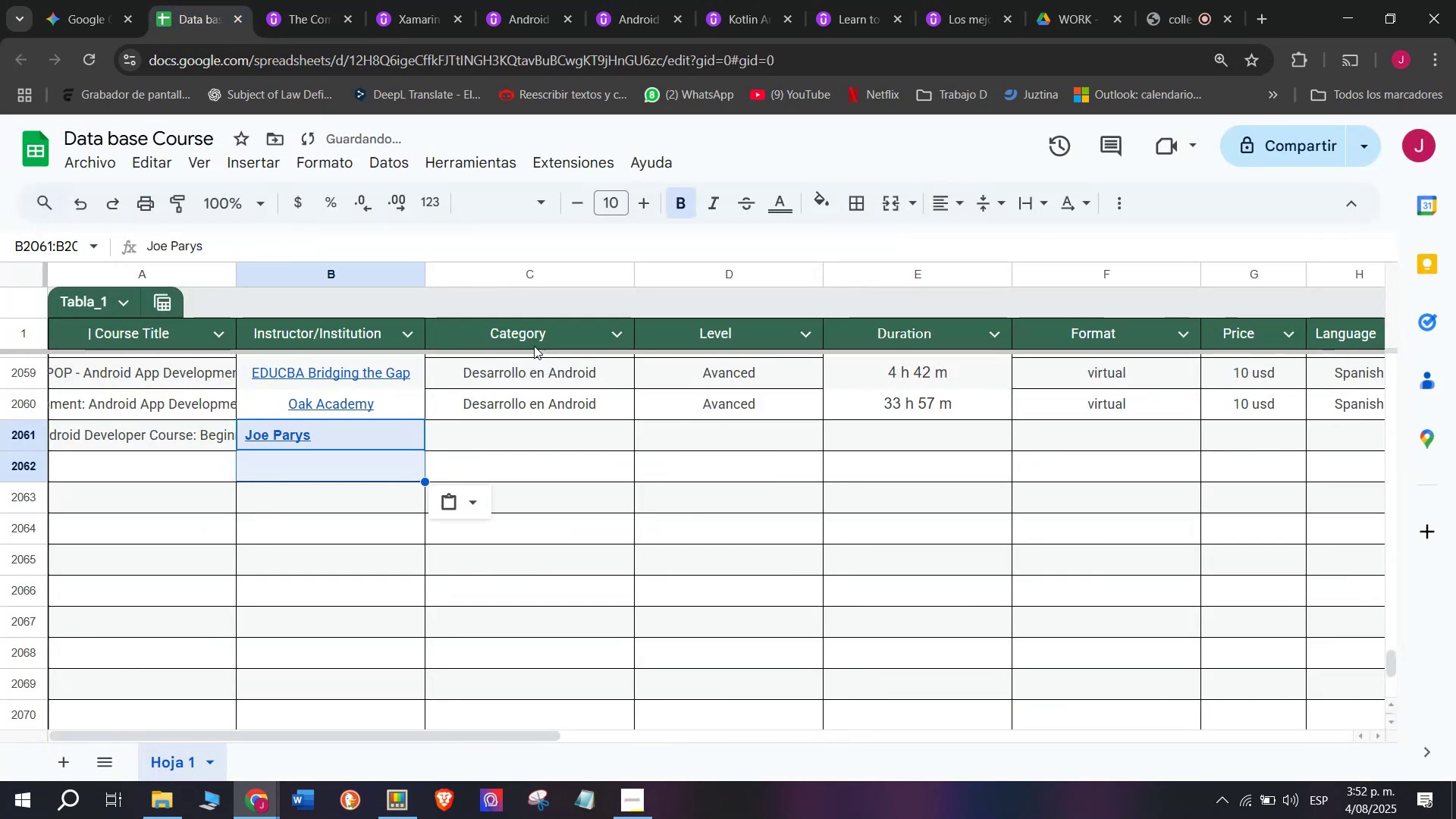 
left_click([682, 203])
 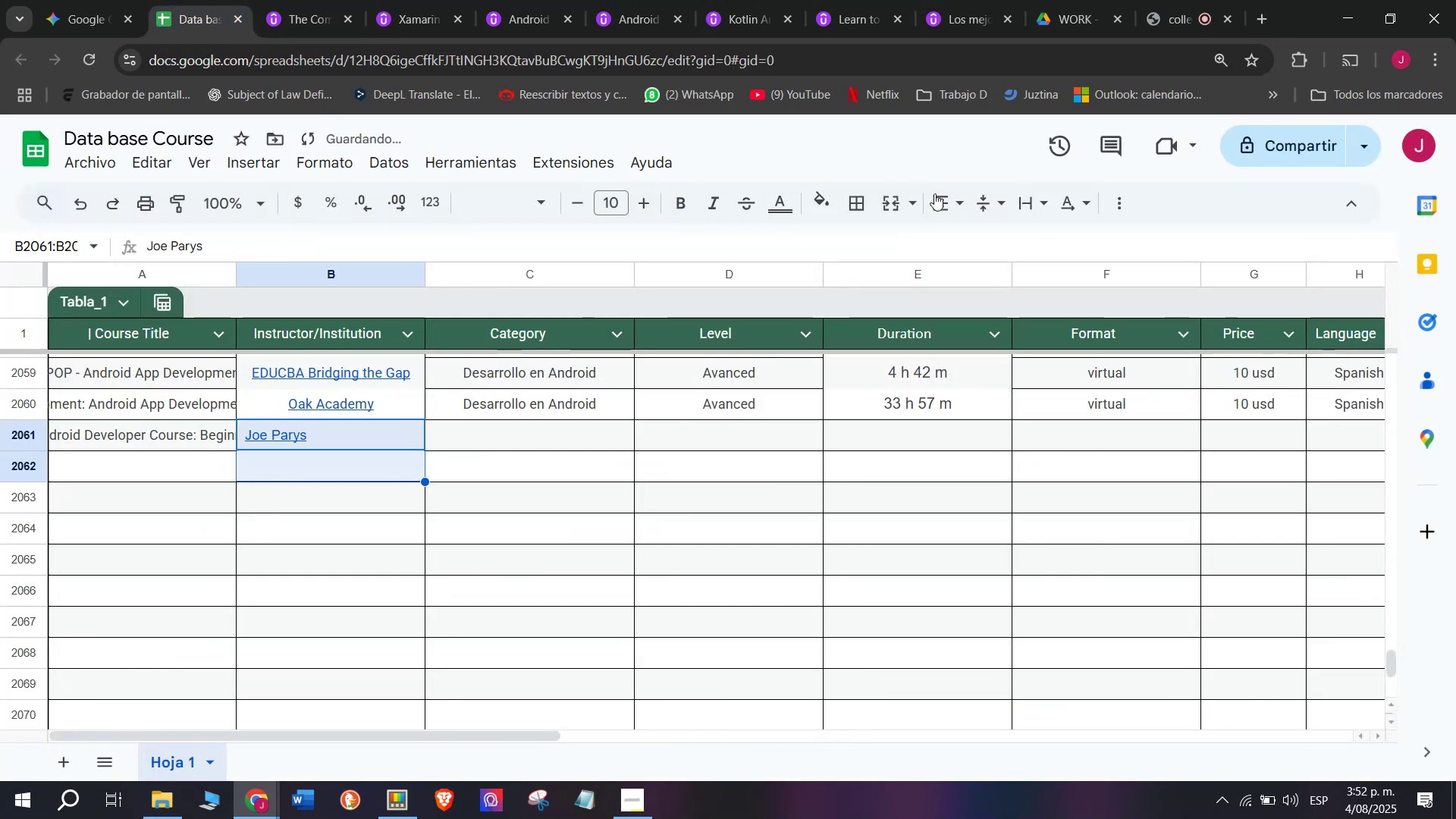 
left_click([959, 191])
 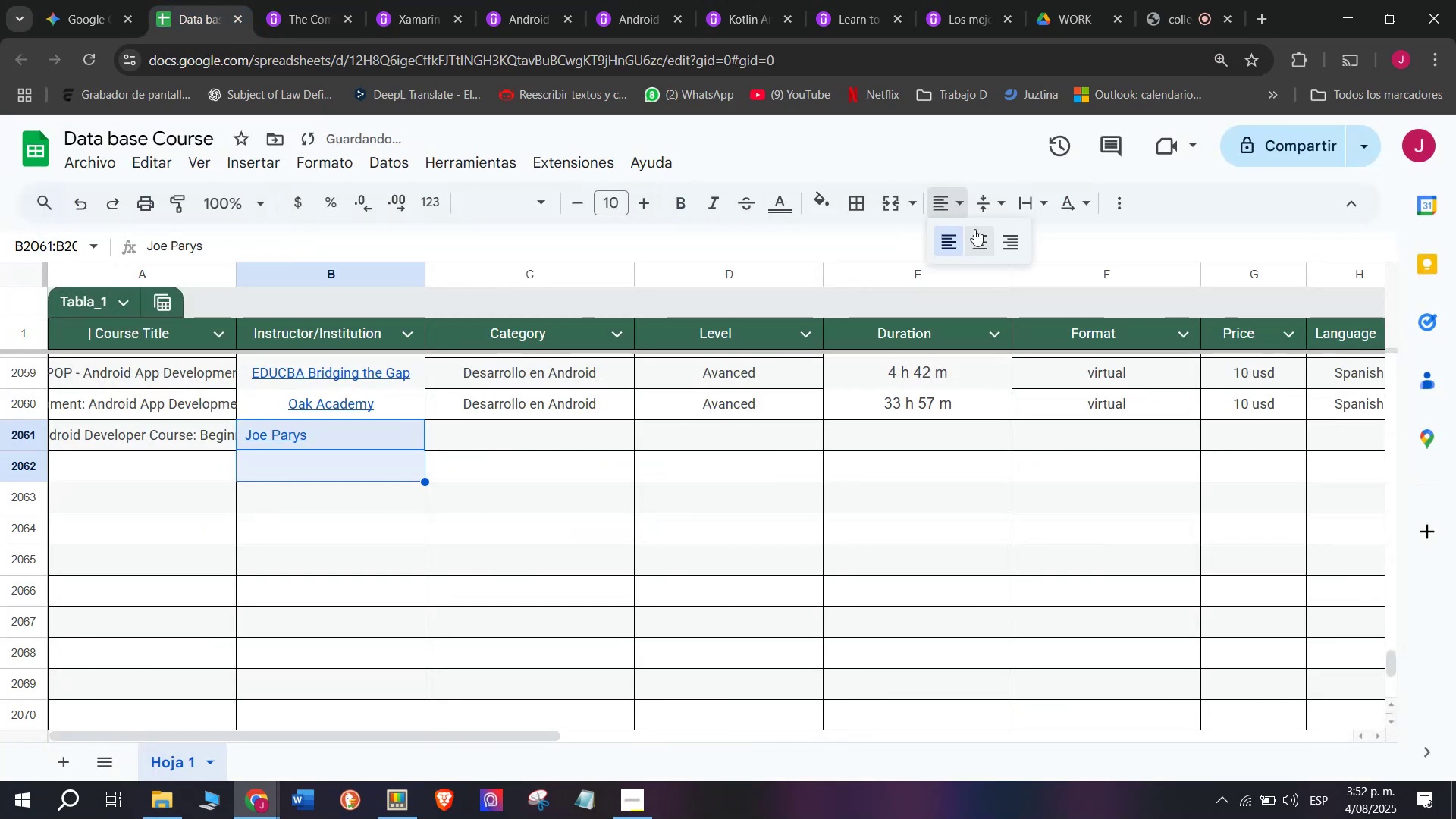 
left_click_drag(start_coordinate=[977, 233], to_coordinate=[990, 243])
 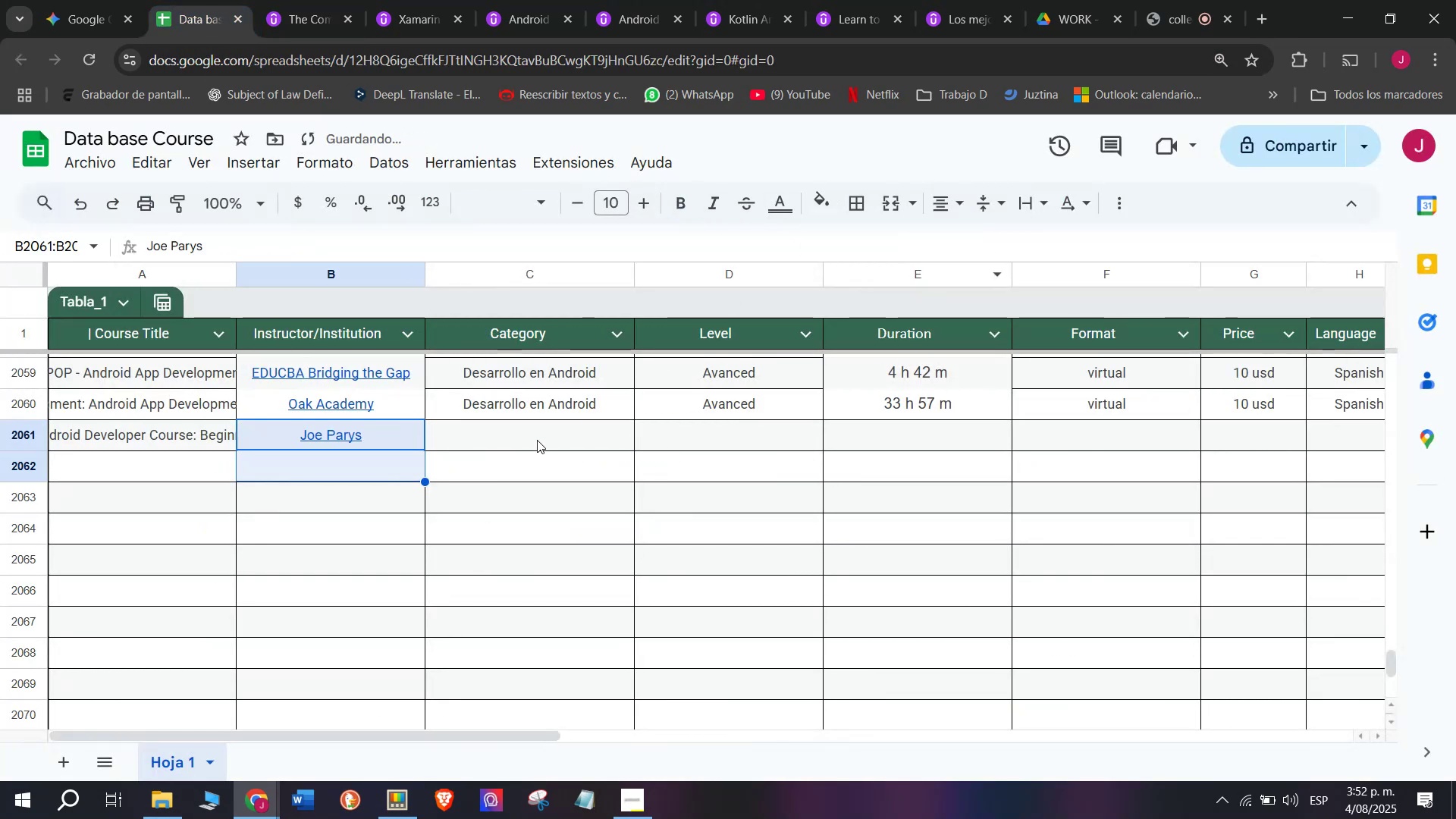 
left_click([552, 419])
 